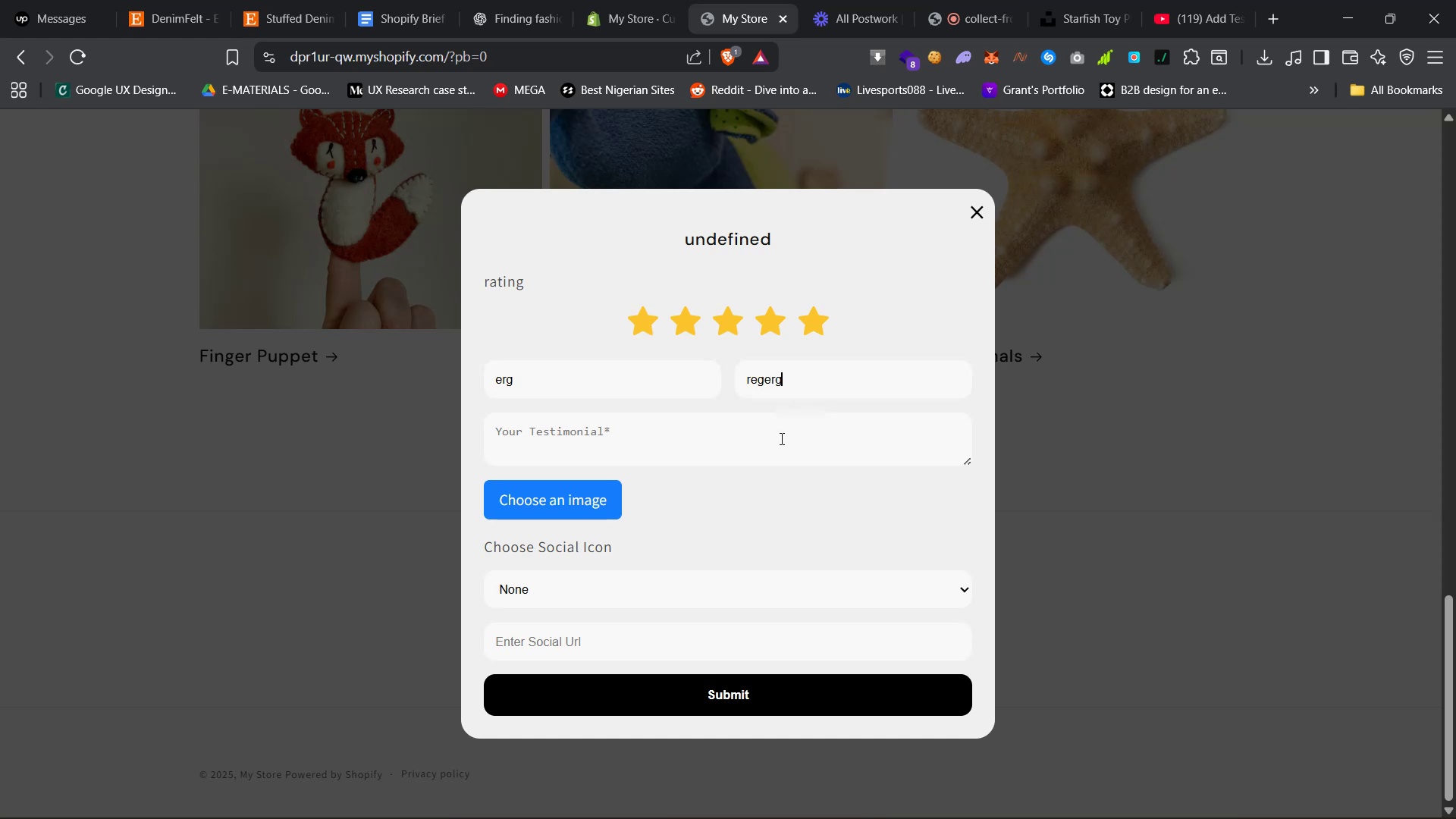 
left_click([780, 438])
 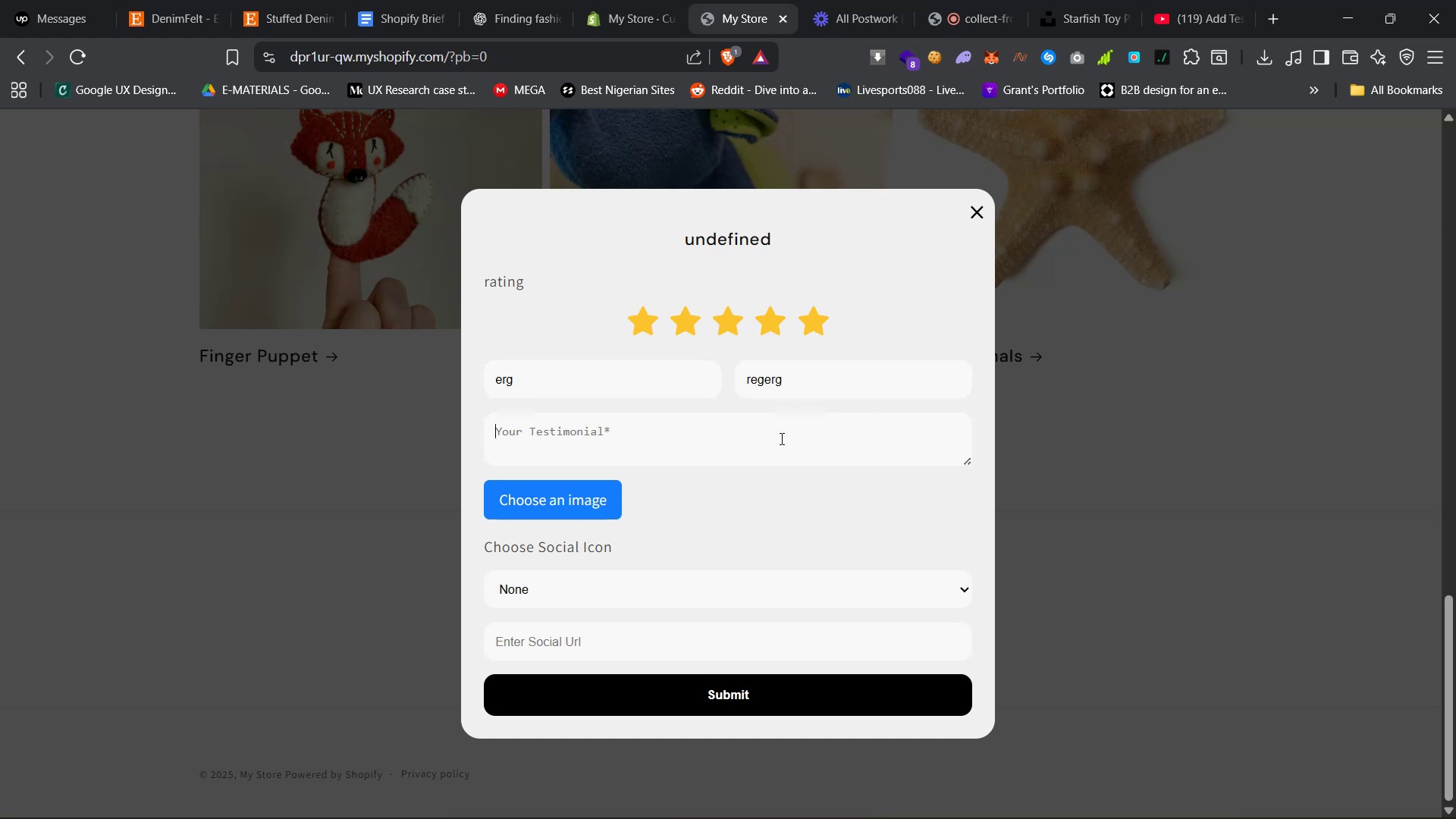 
type(eqgeg)
 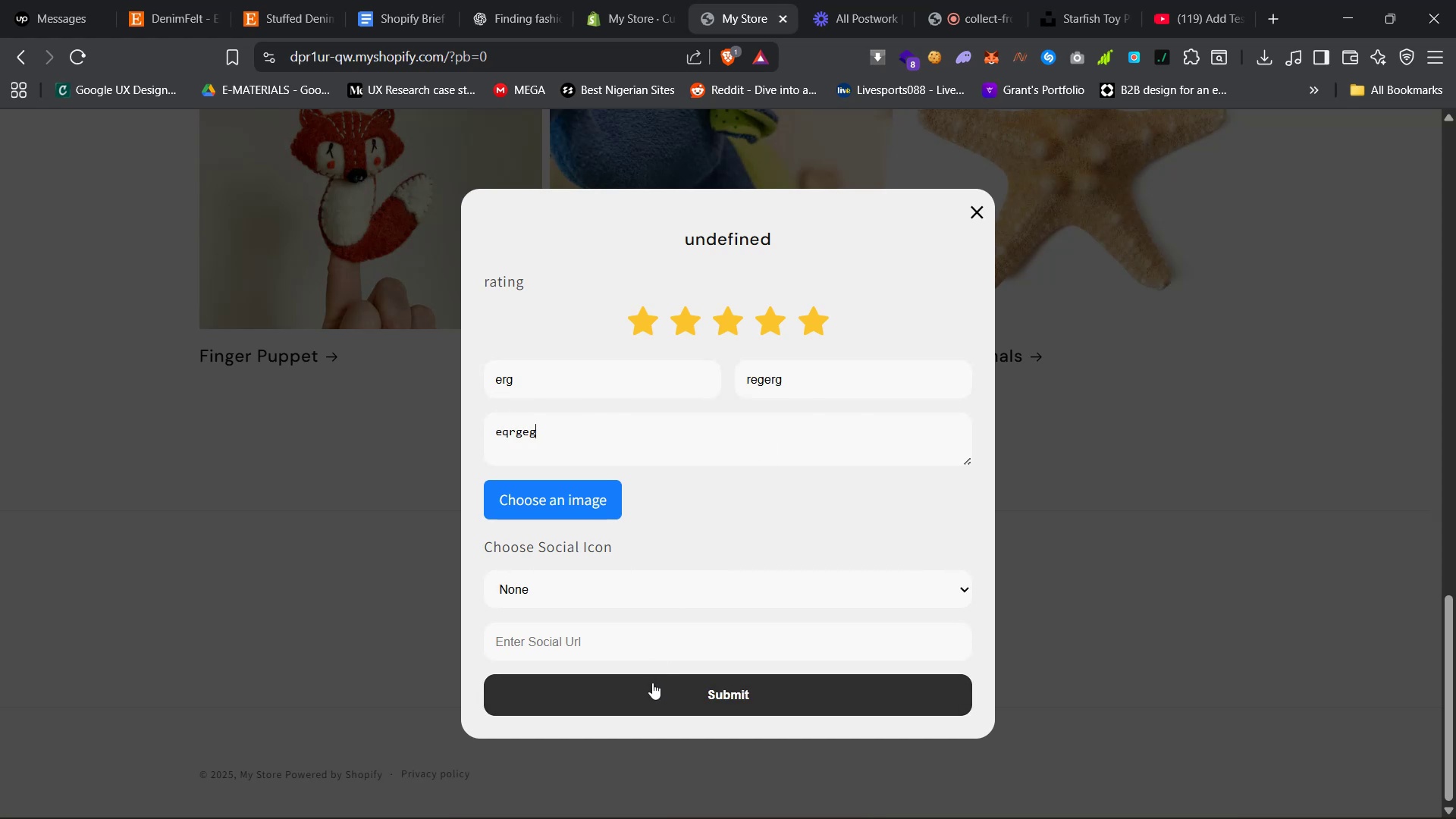 
hold_key(key=R, duration=0.45)
 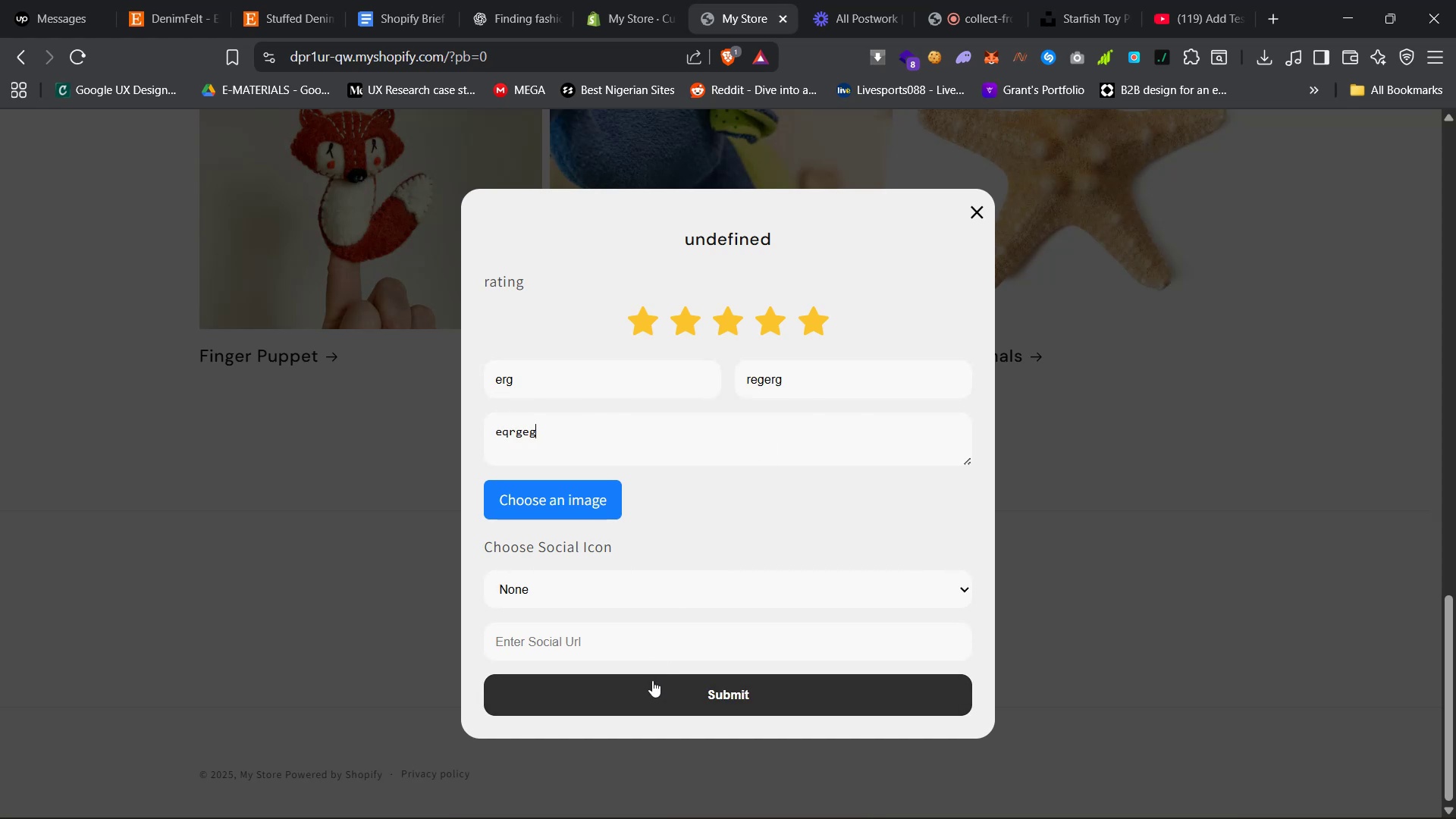 
left_click([651, 686])
 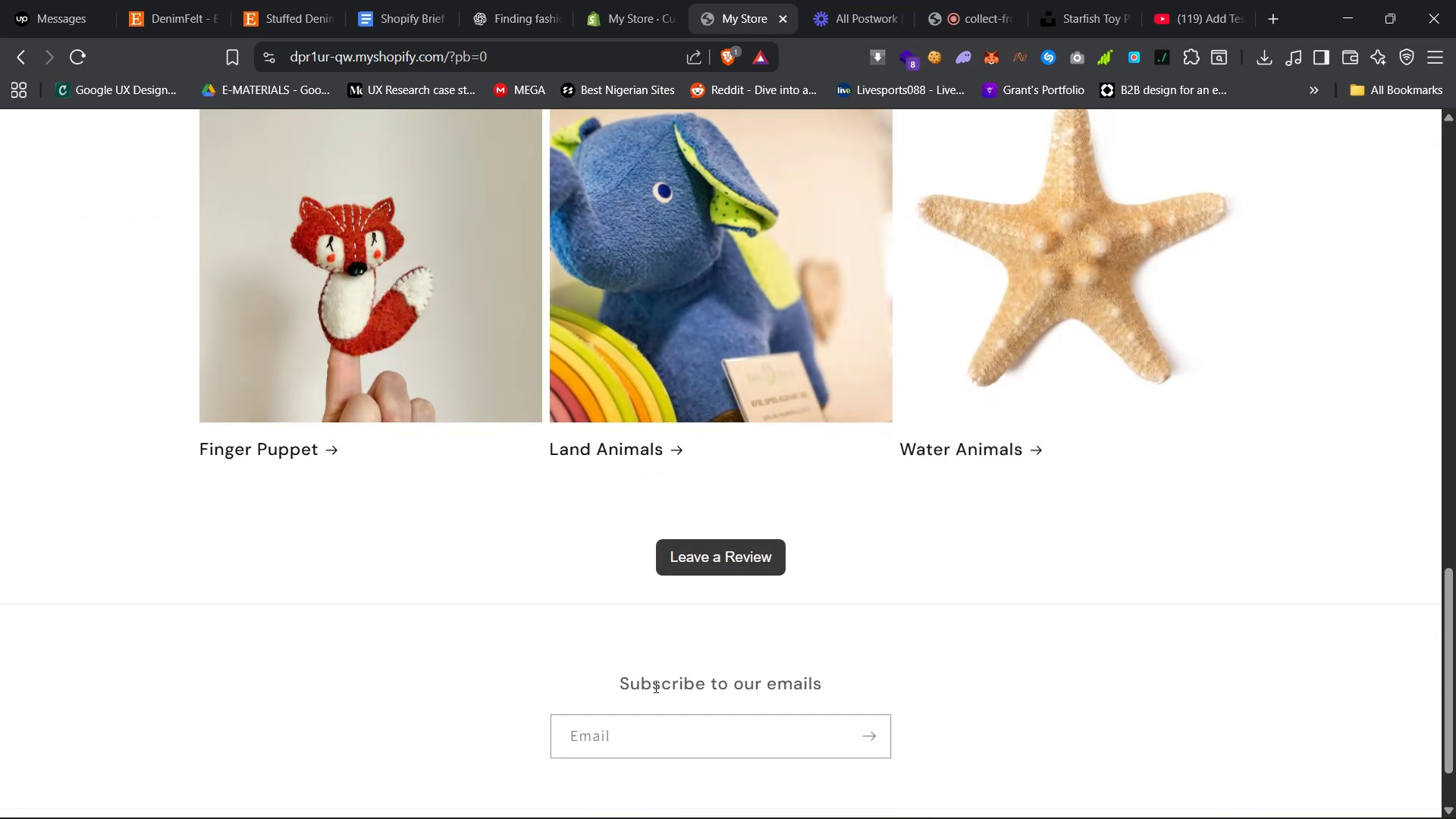 
left_click([626, 0])
 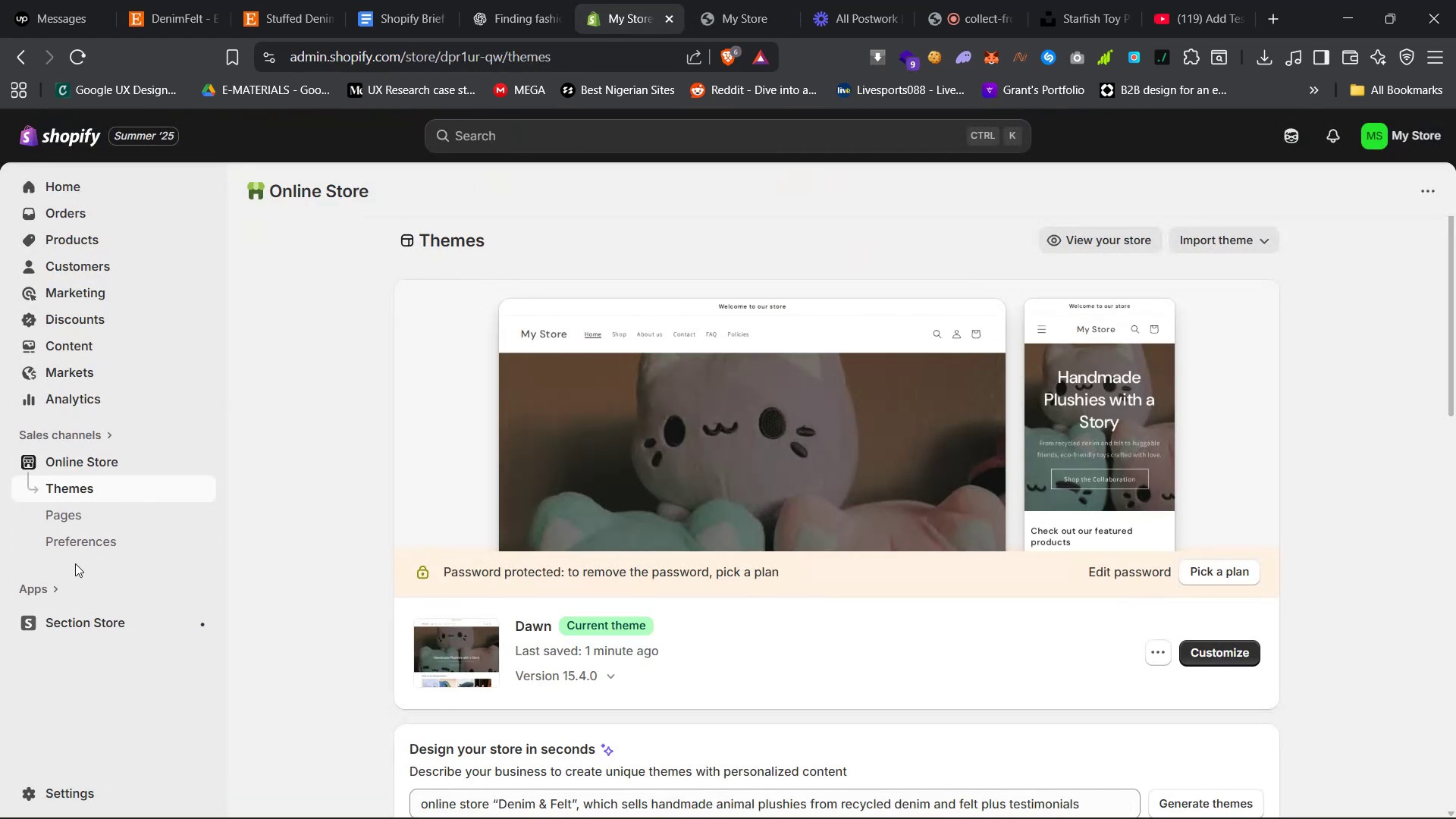 
mouse_move([99, 601])
 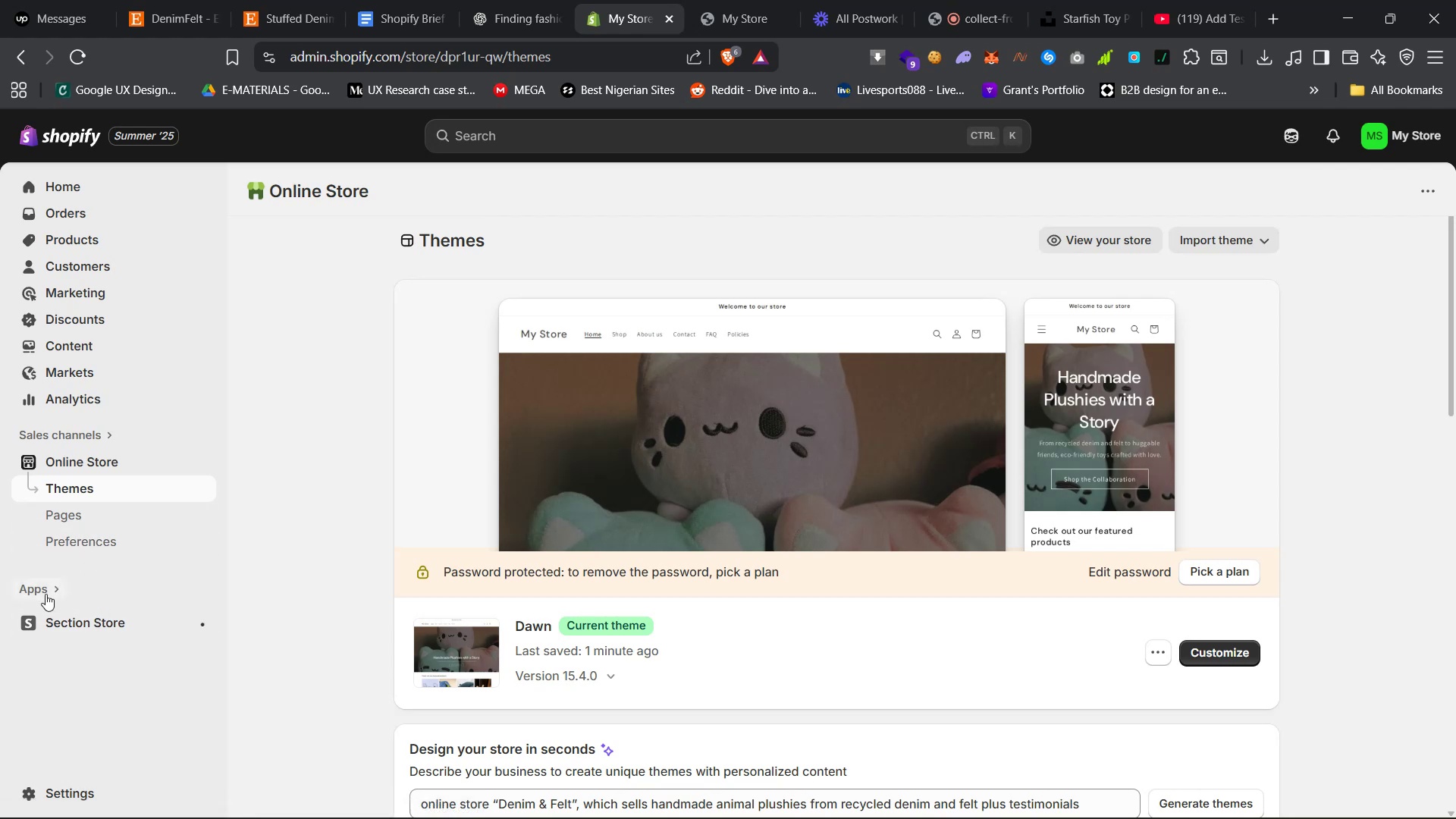 
double_click([38, 592])
 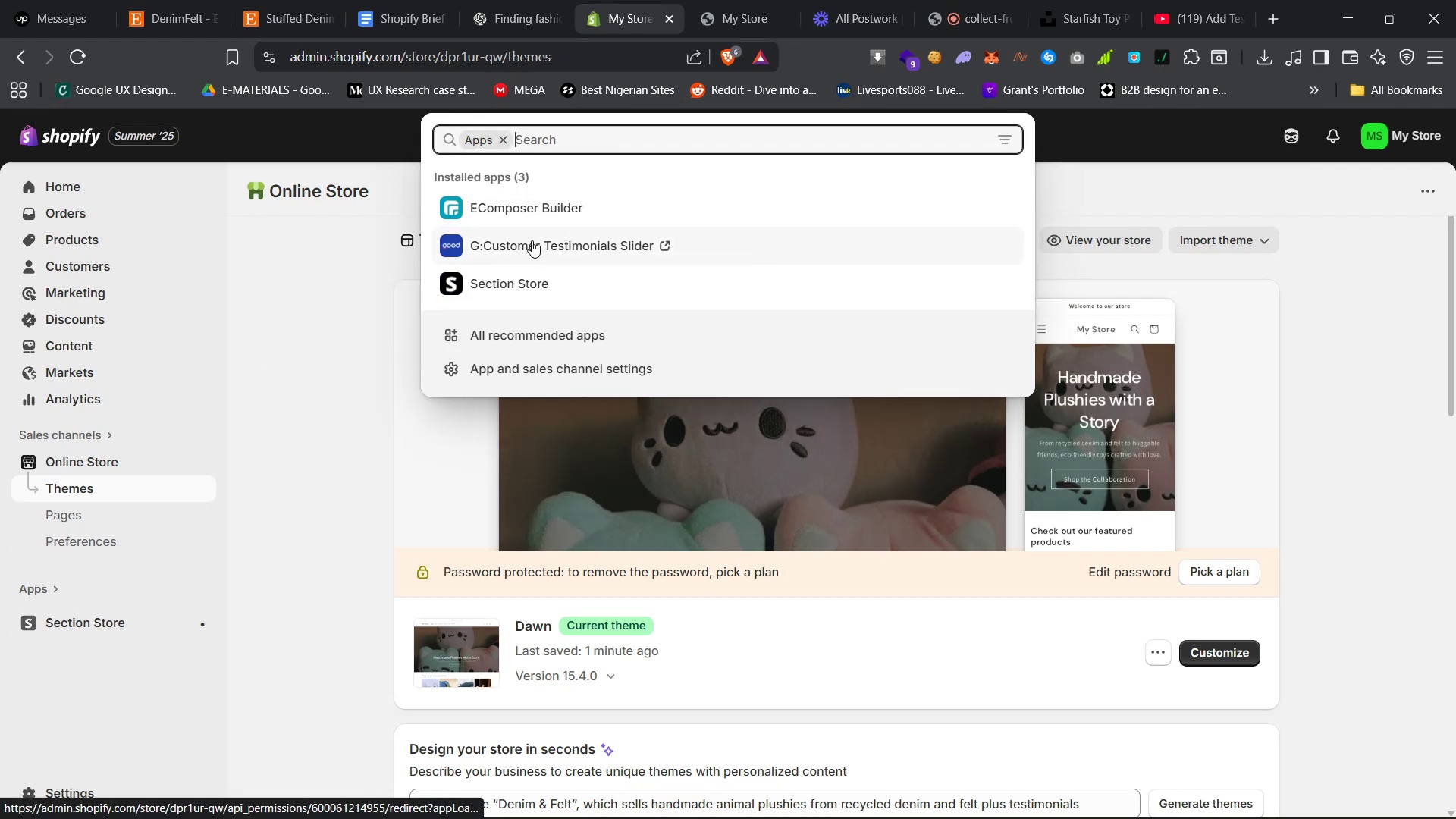 
left_click([538, 251])
 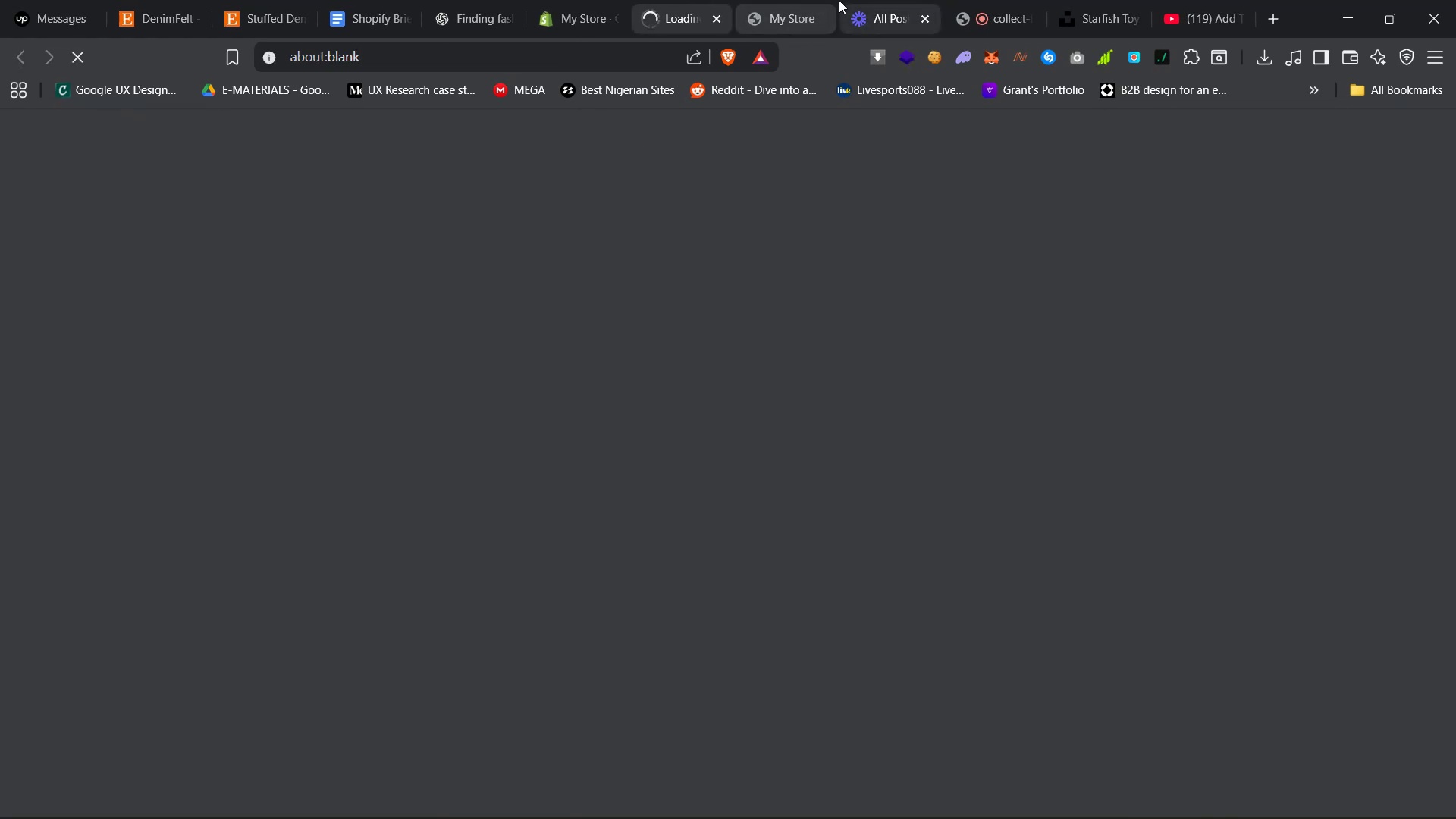 
left_click([784, 0])
 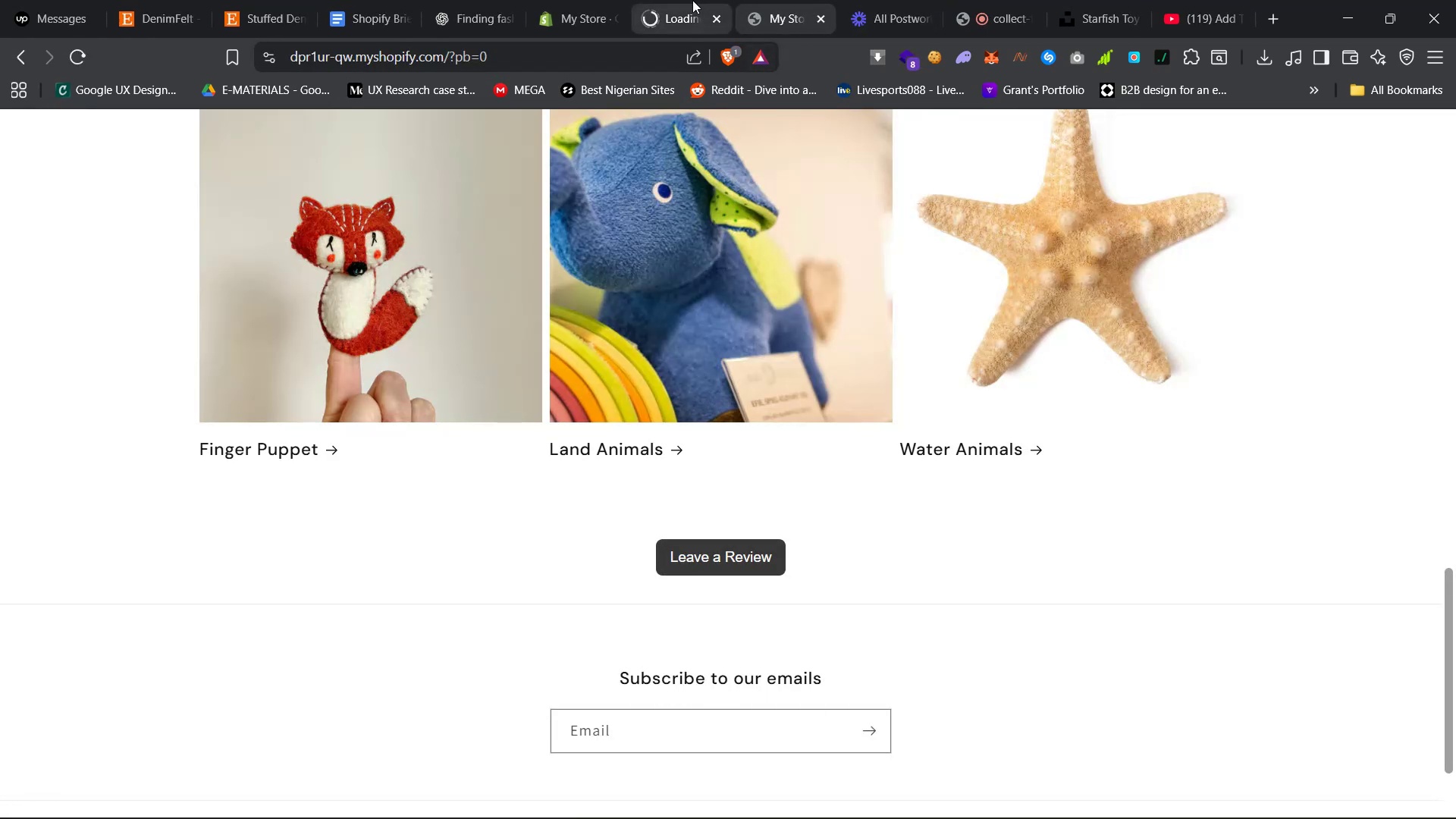 
left_click([668, 0])
 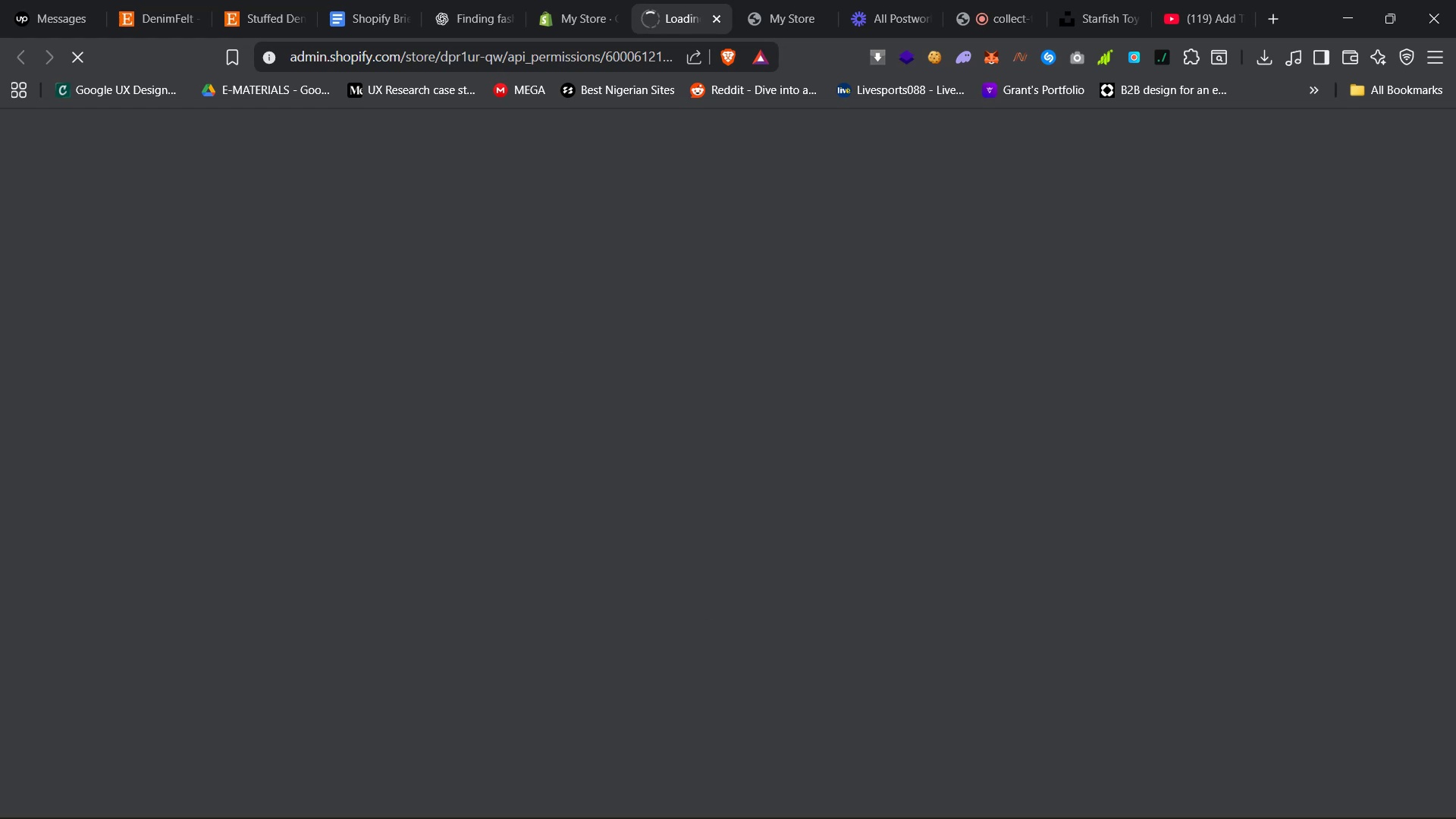 
mouse_move([909, 771])
 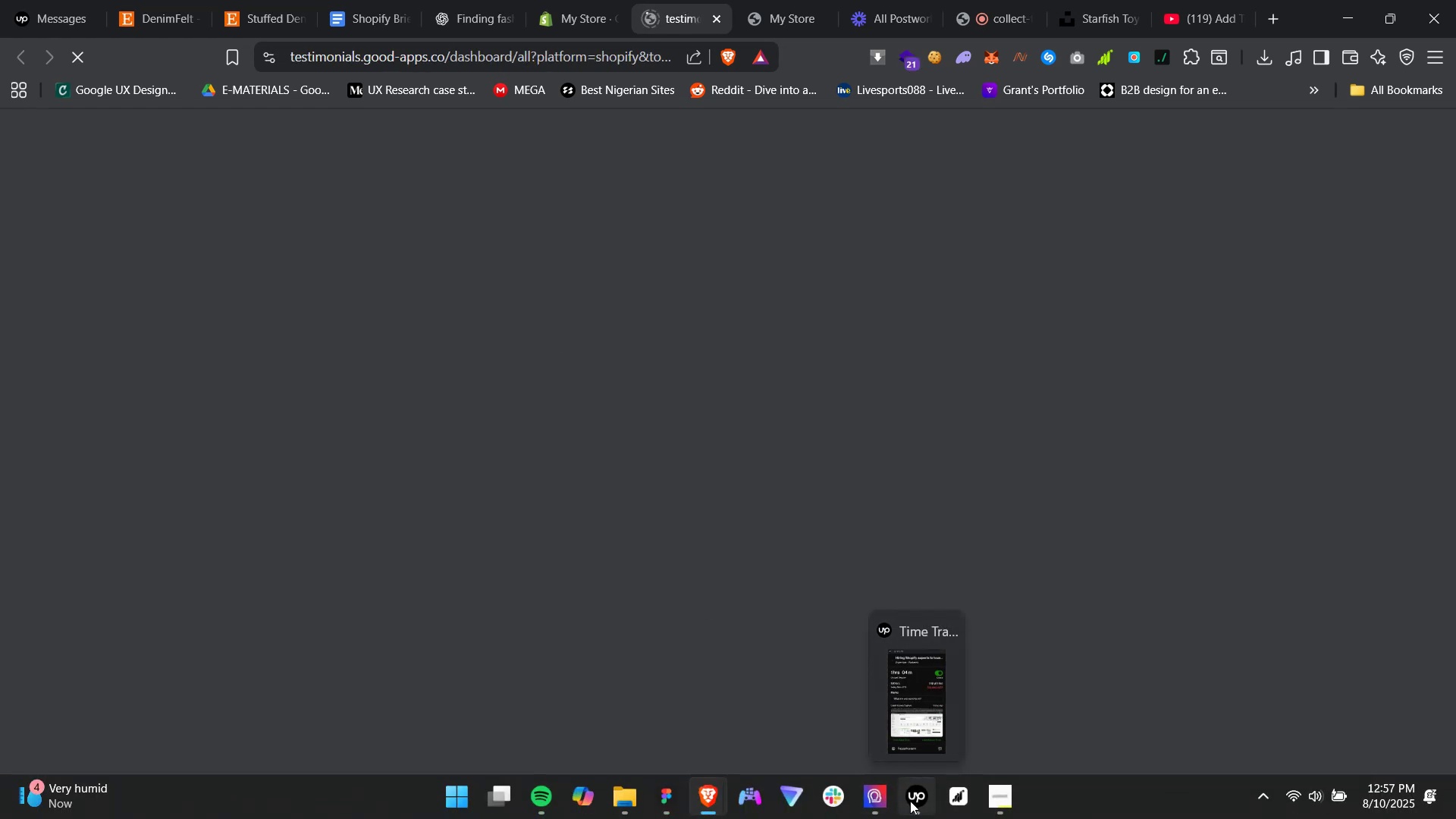 
left_click([912, 801])
 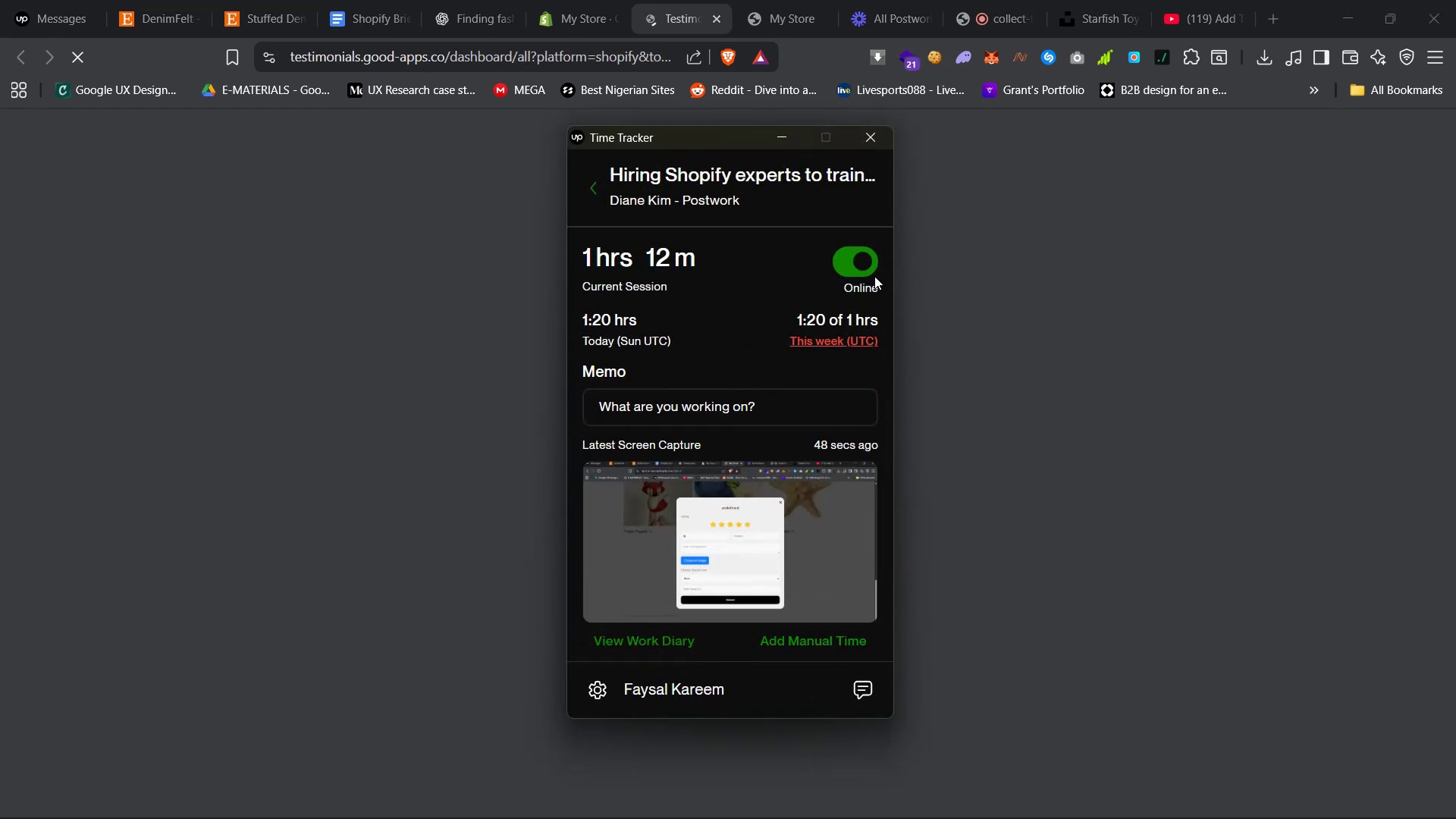 
left_click([868, 262])
 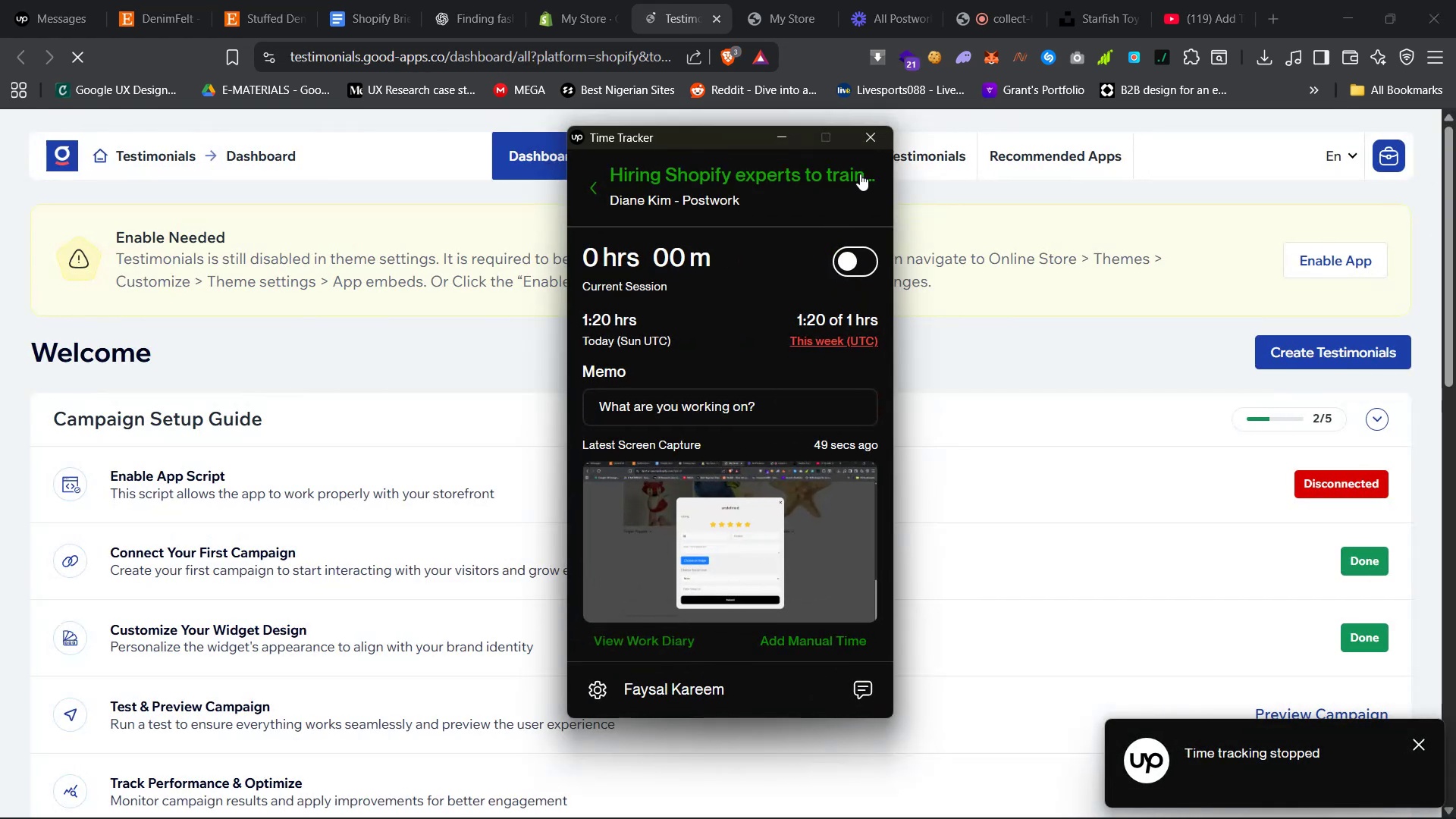 
left_click([878, 142])
 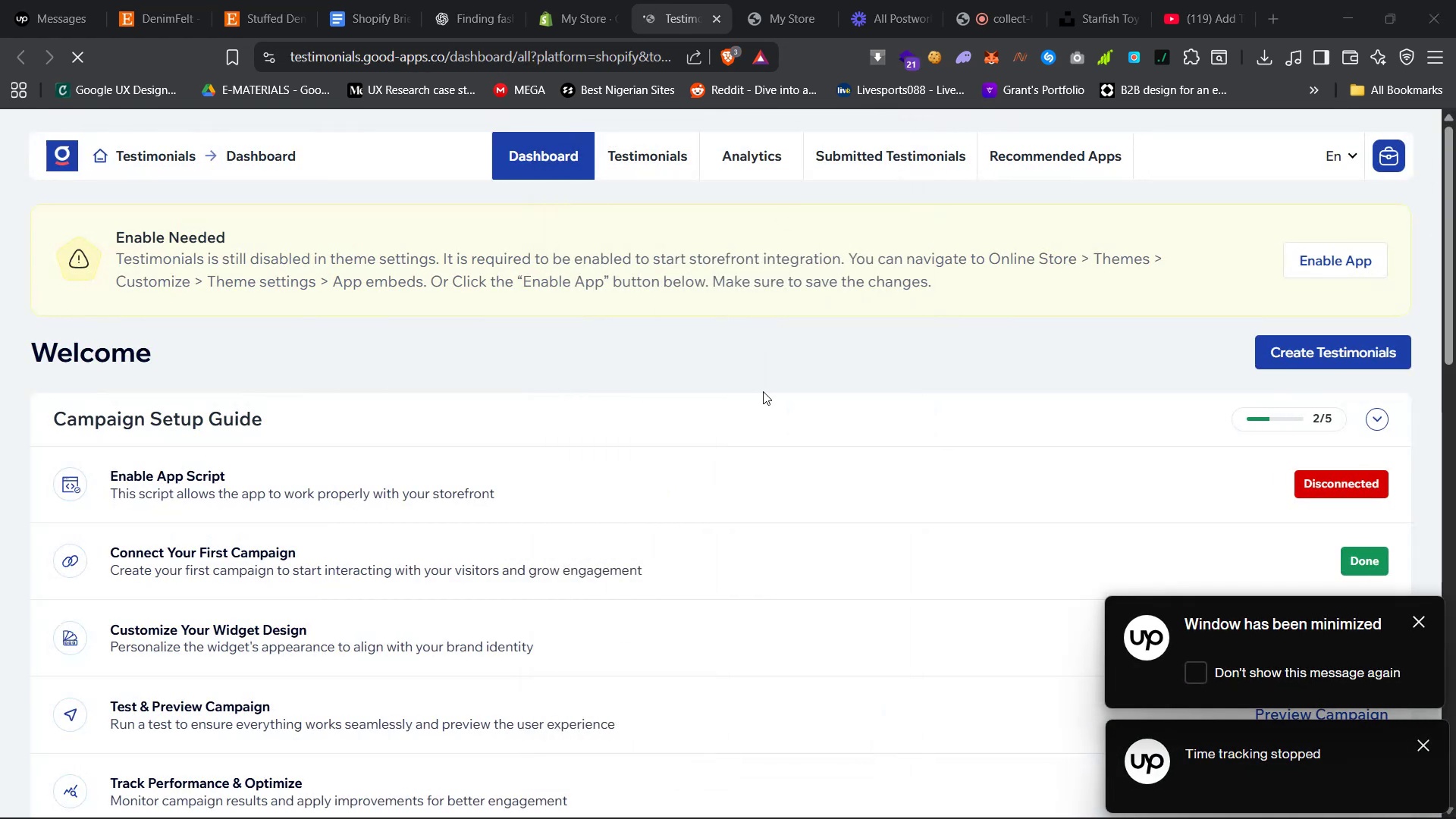 
scroll: coordinate [790, 357], scroll_direction: down, amount: 12.0
 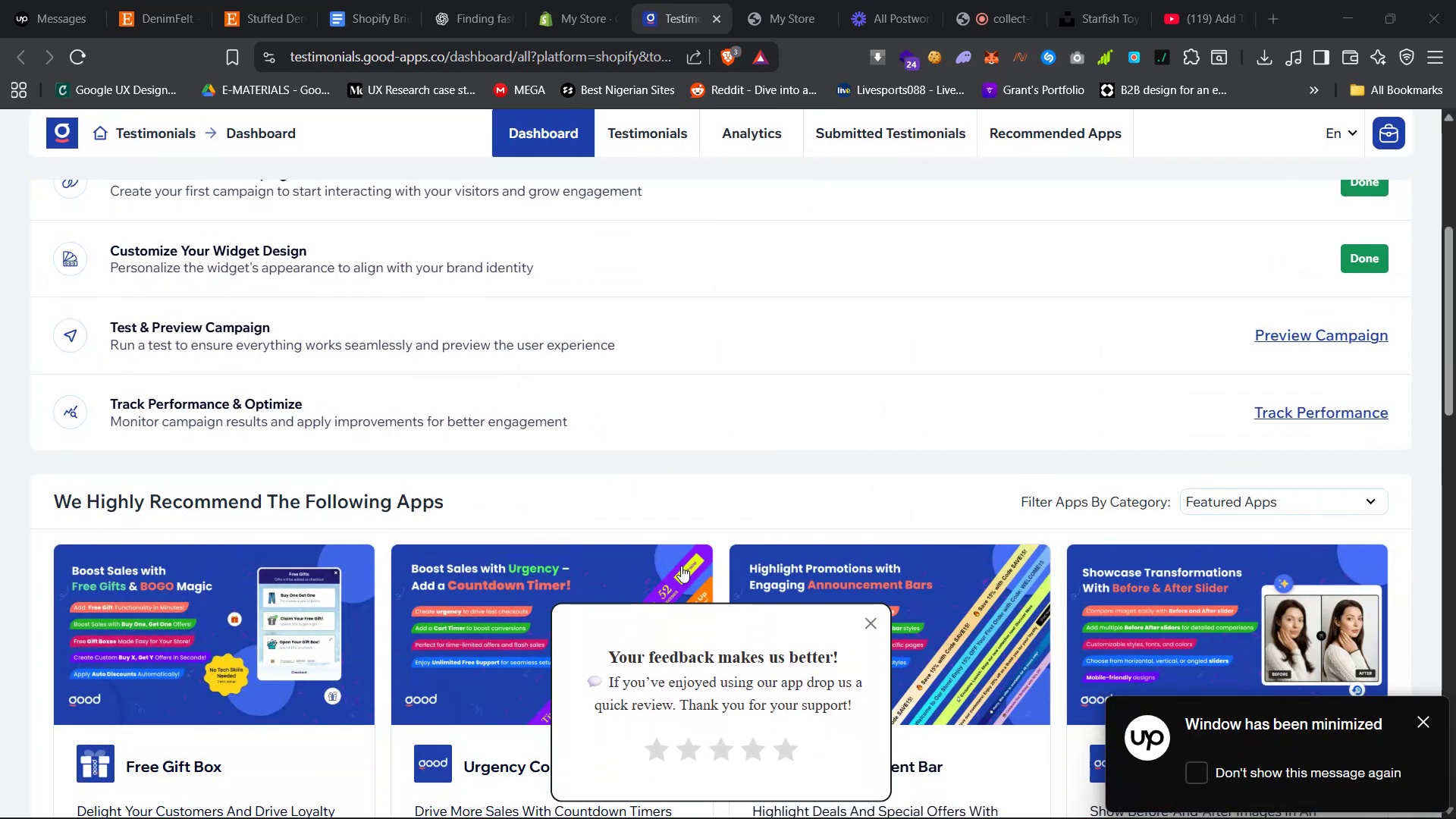 
scroll: coordinate [648, 470], scroll_direction: up, amount: 23.0
 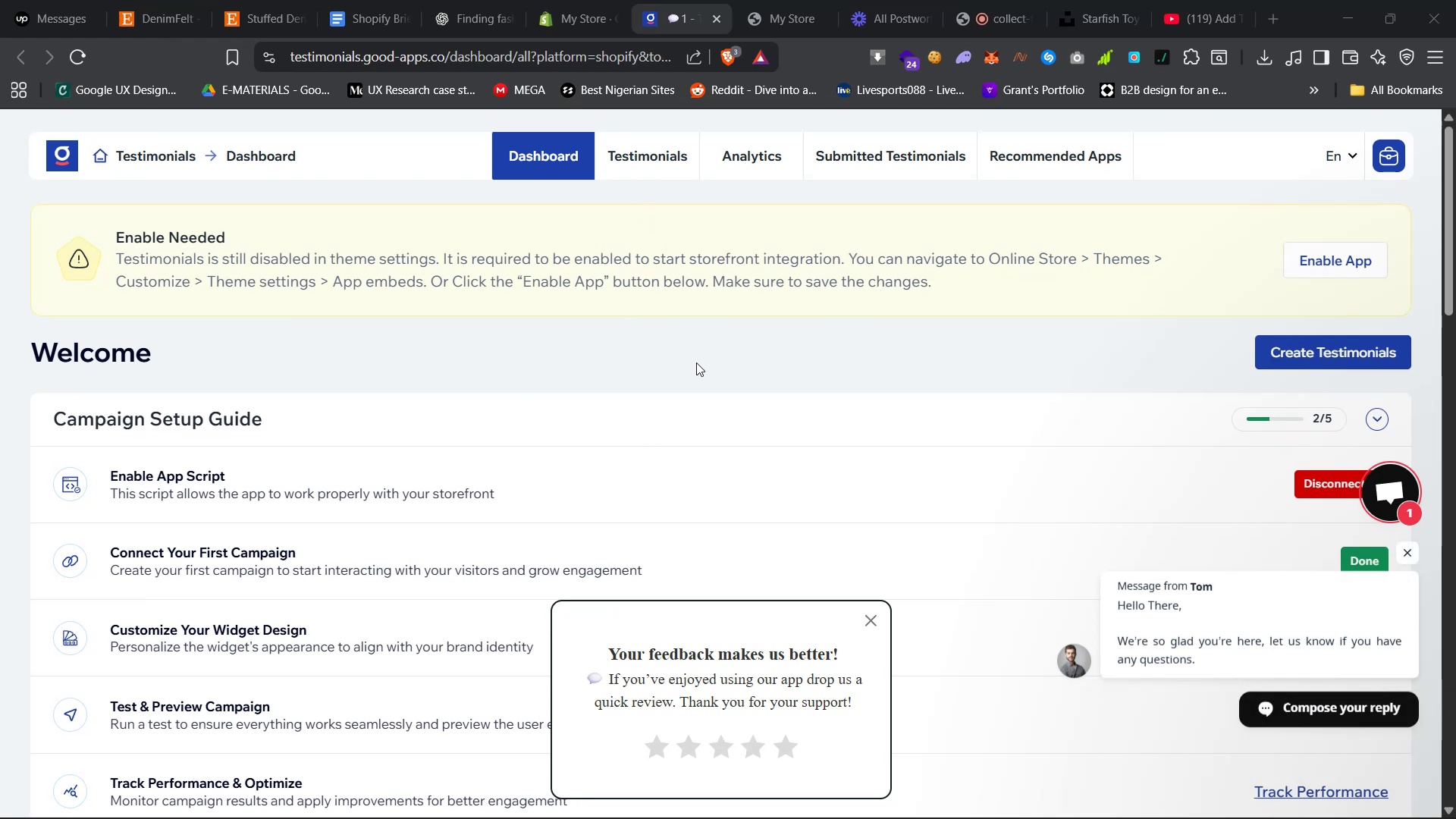 
left_click([888, 149])
 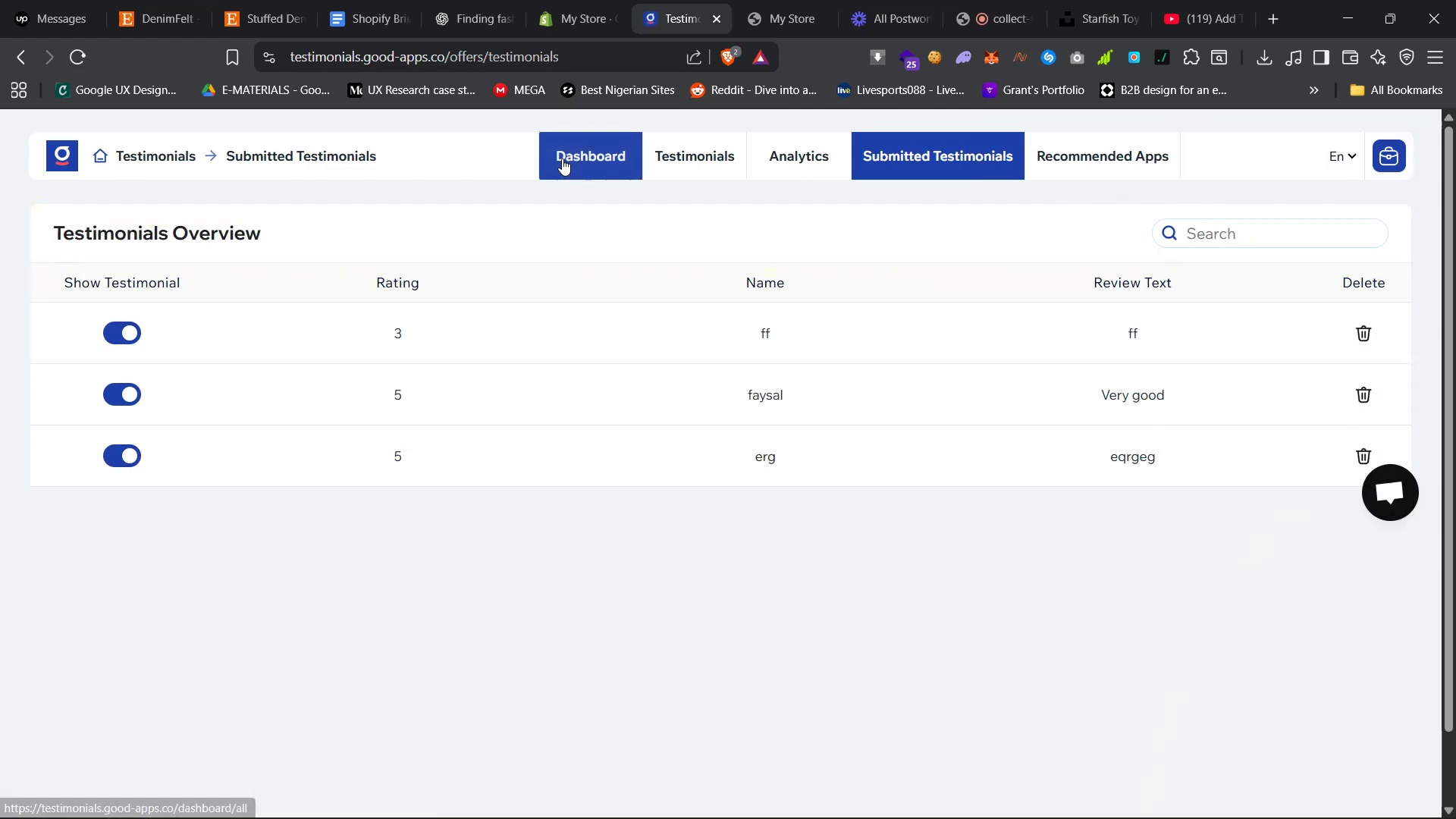 
left_click([562, 158])
 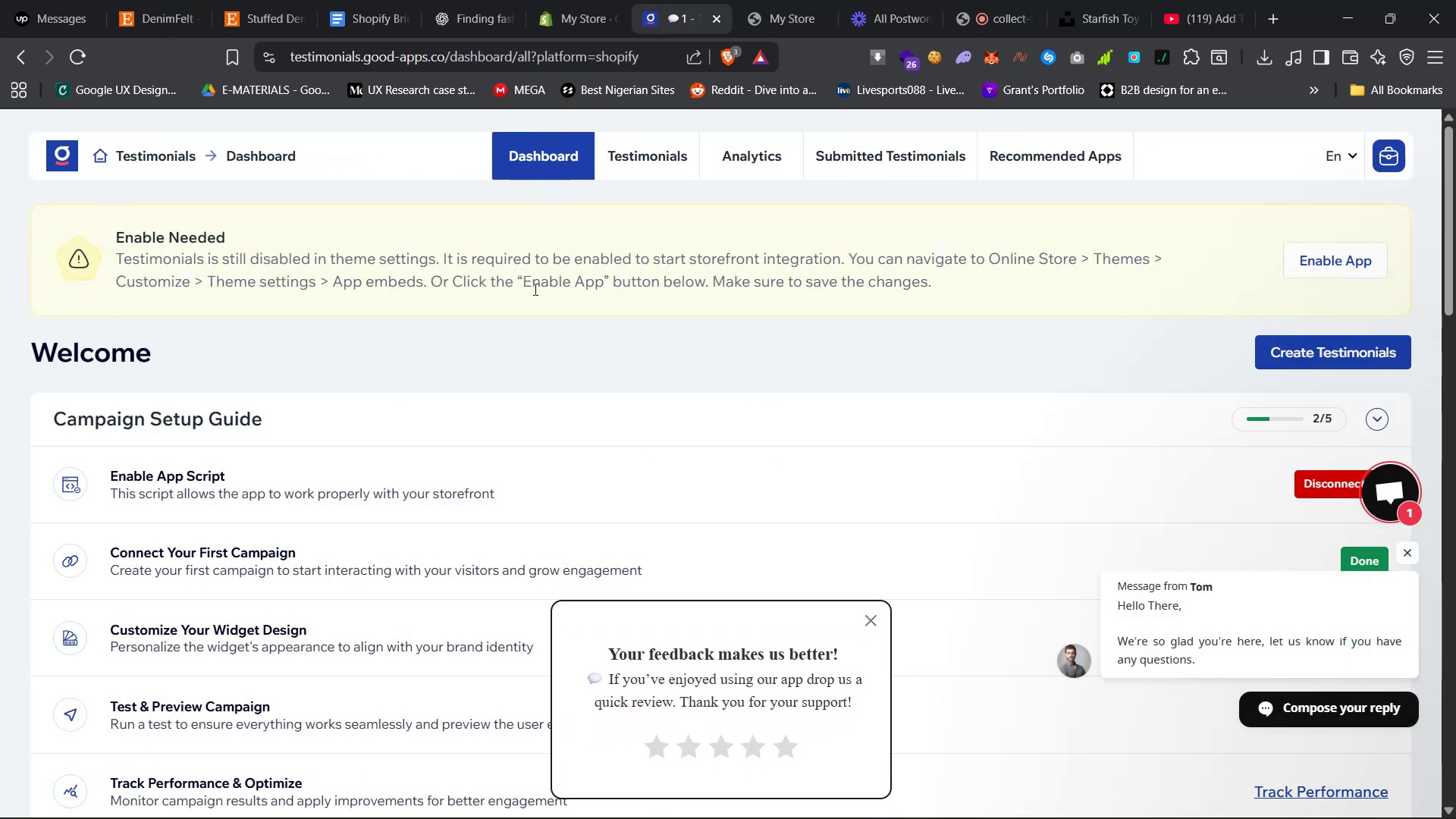 
wait(8.49)
 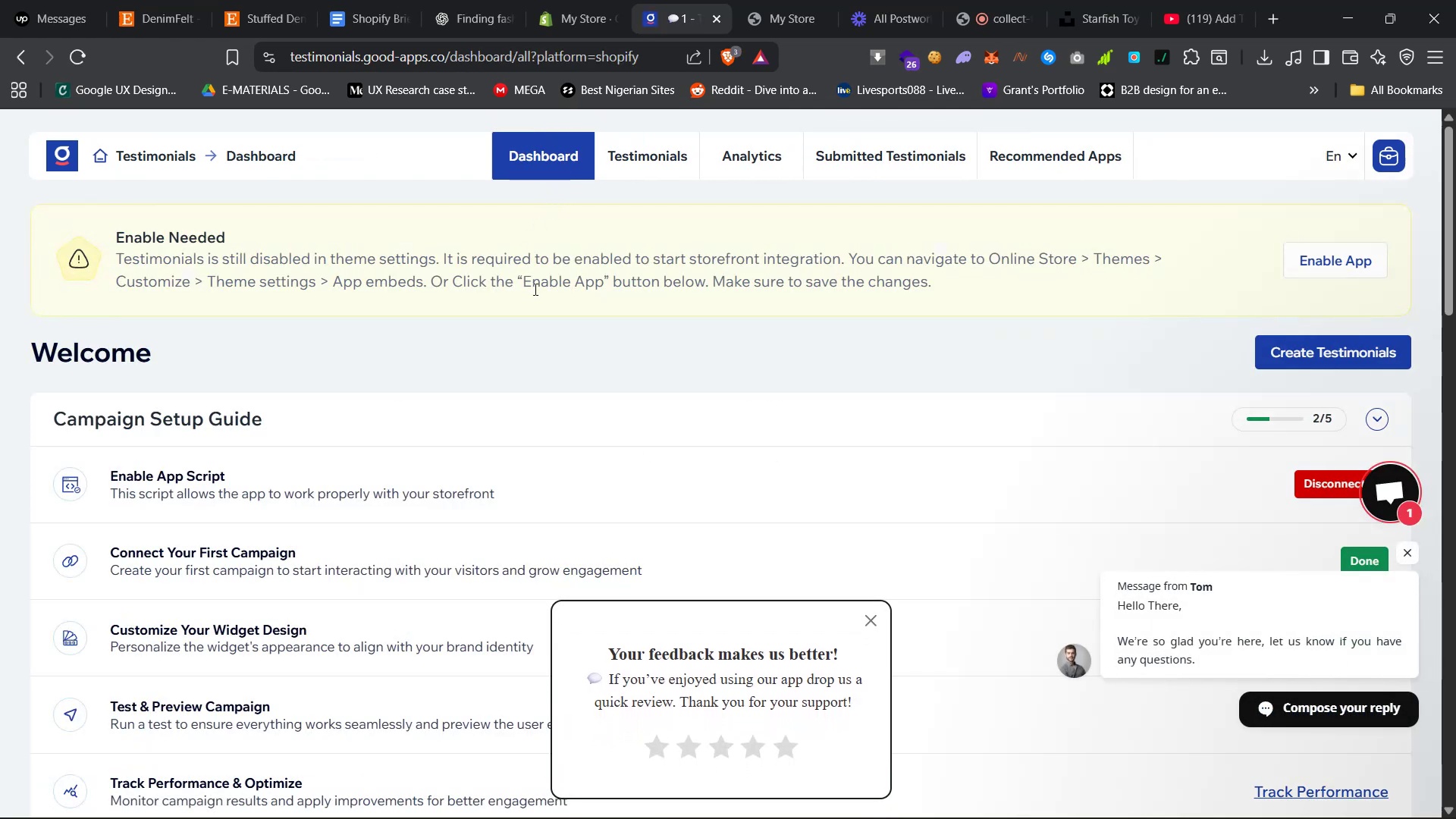 
left_click([774, 0])
 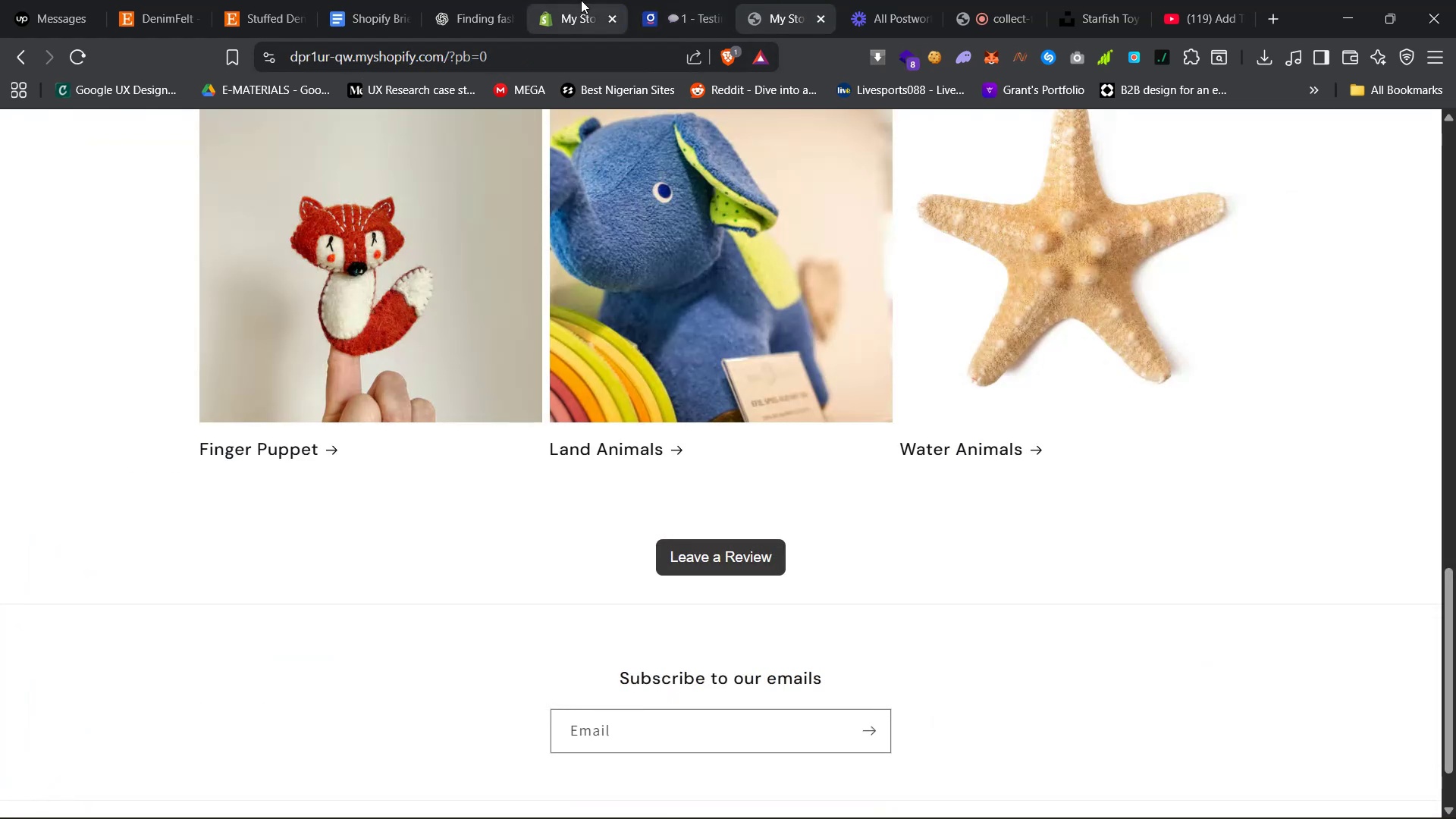 
left_click([576, 0])
 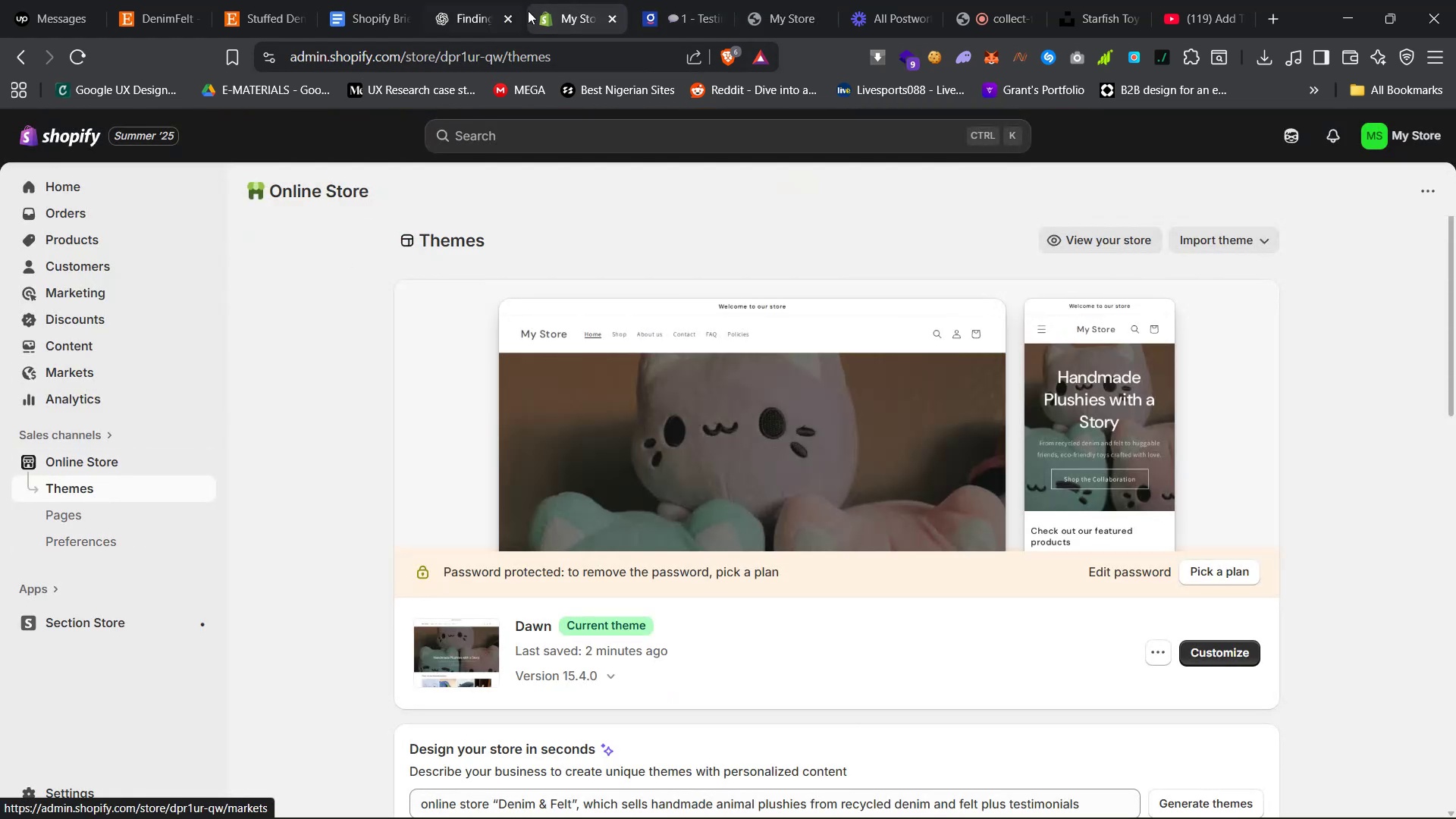 
left_click([678, 0])
 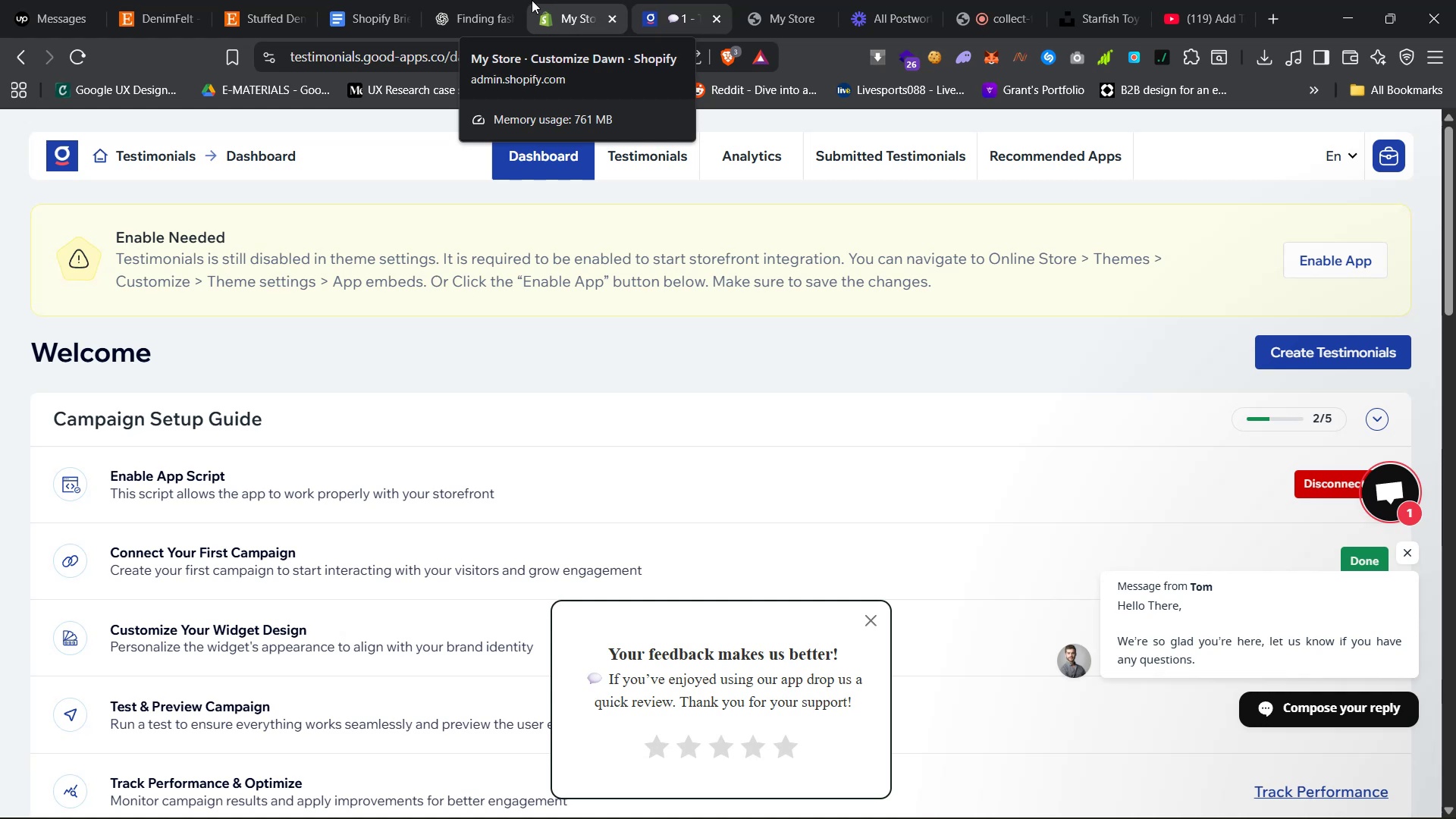 
left_click([561, 0])
 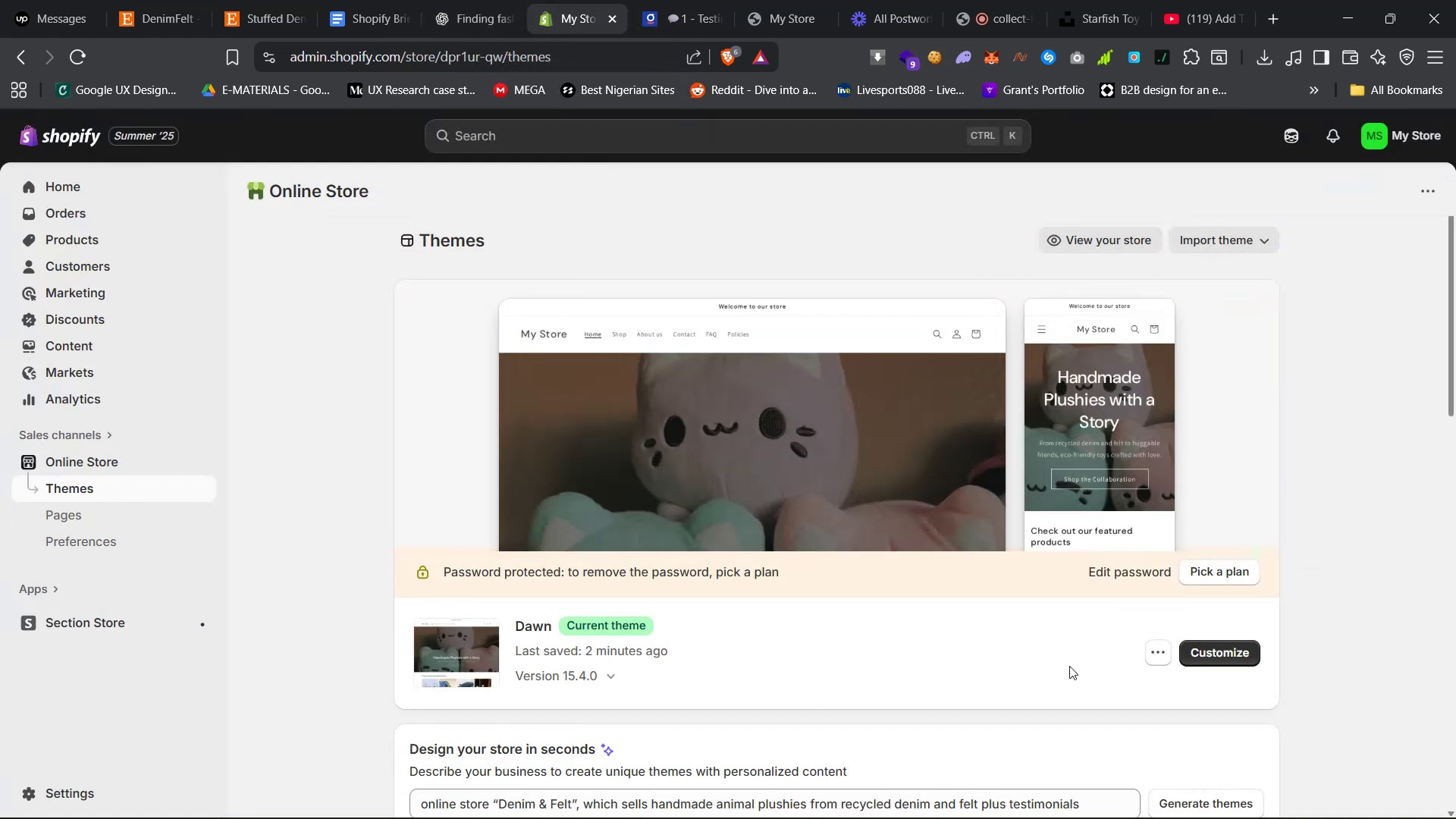 
left_click([1211, 653])
 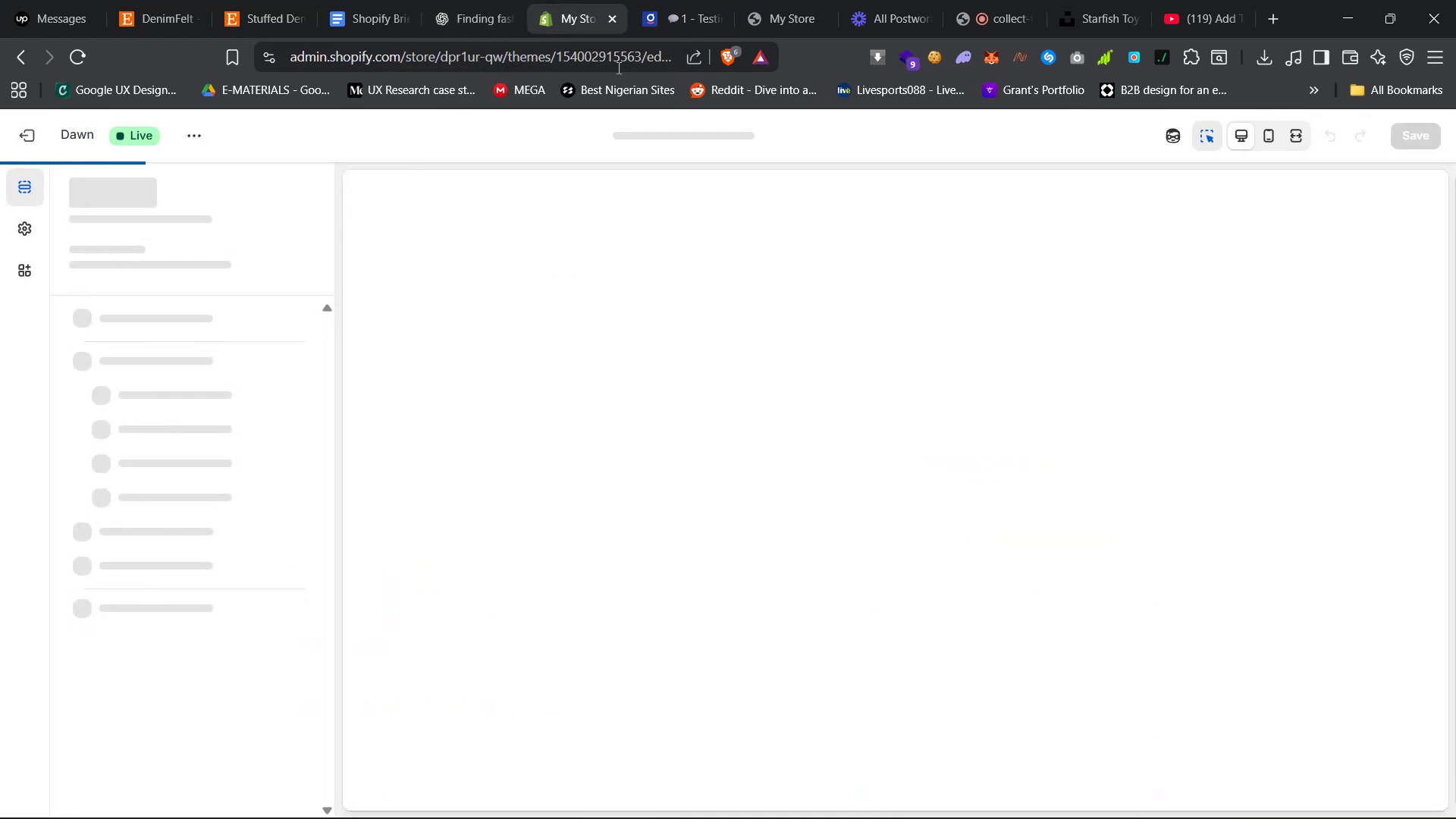 
left_click([676, 0])
 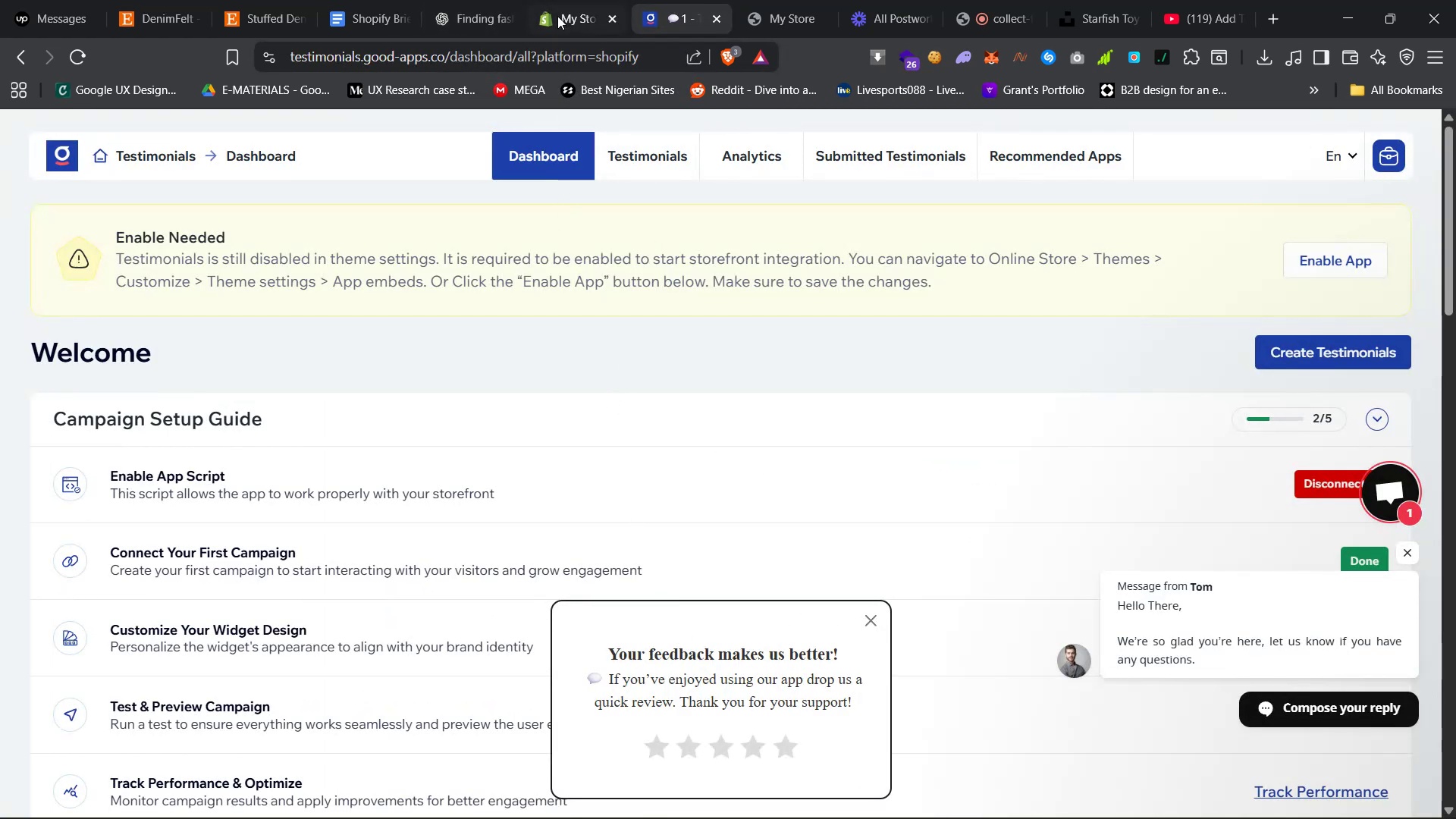 
left_click([567, 0])
 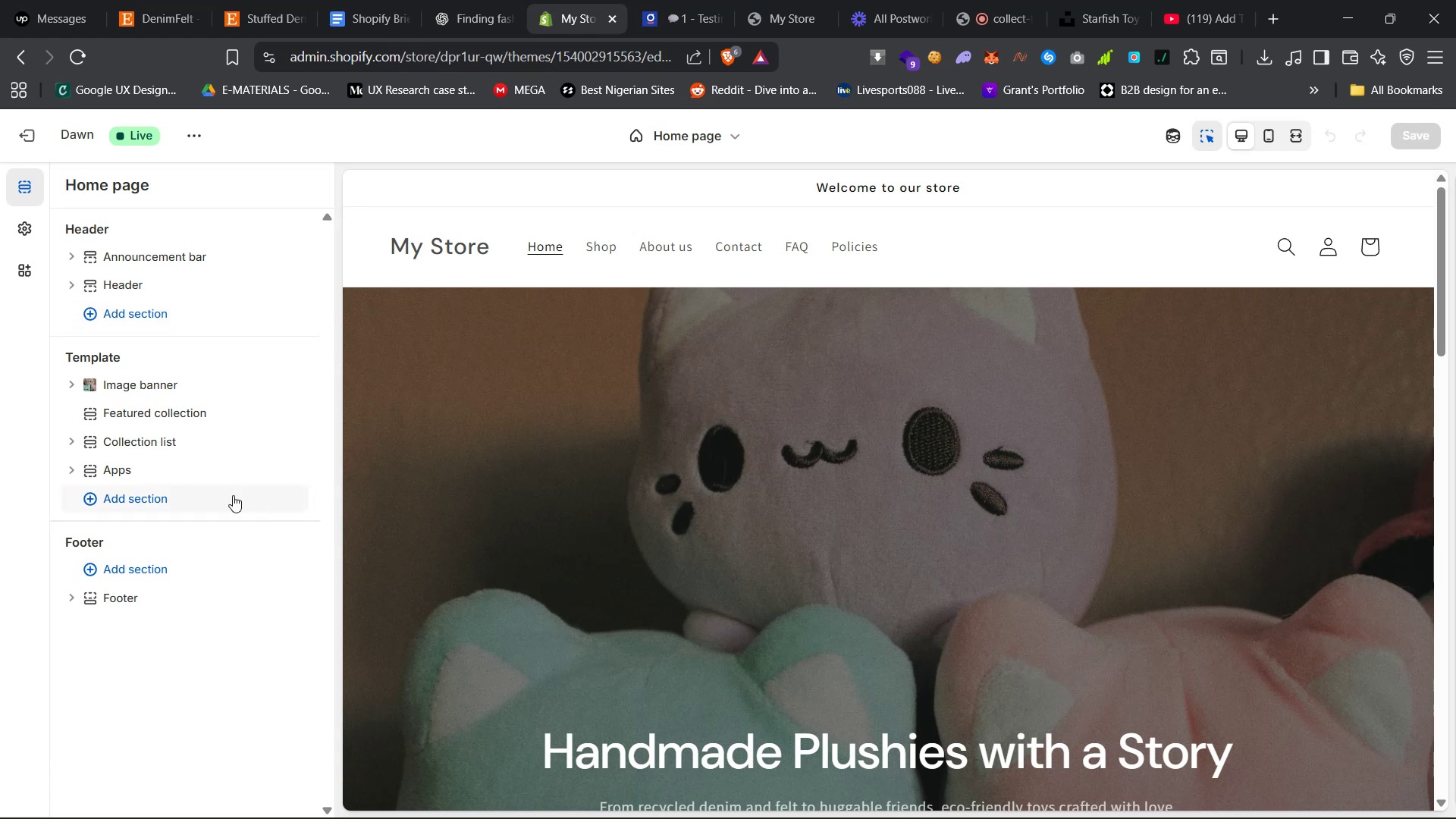 
left_click([16, 235])
 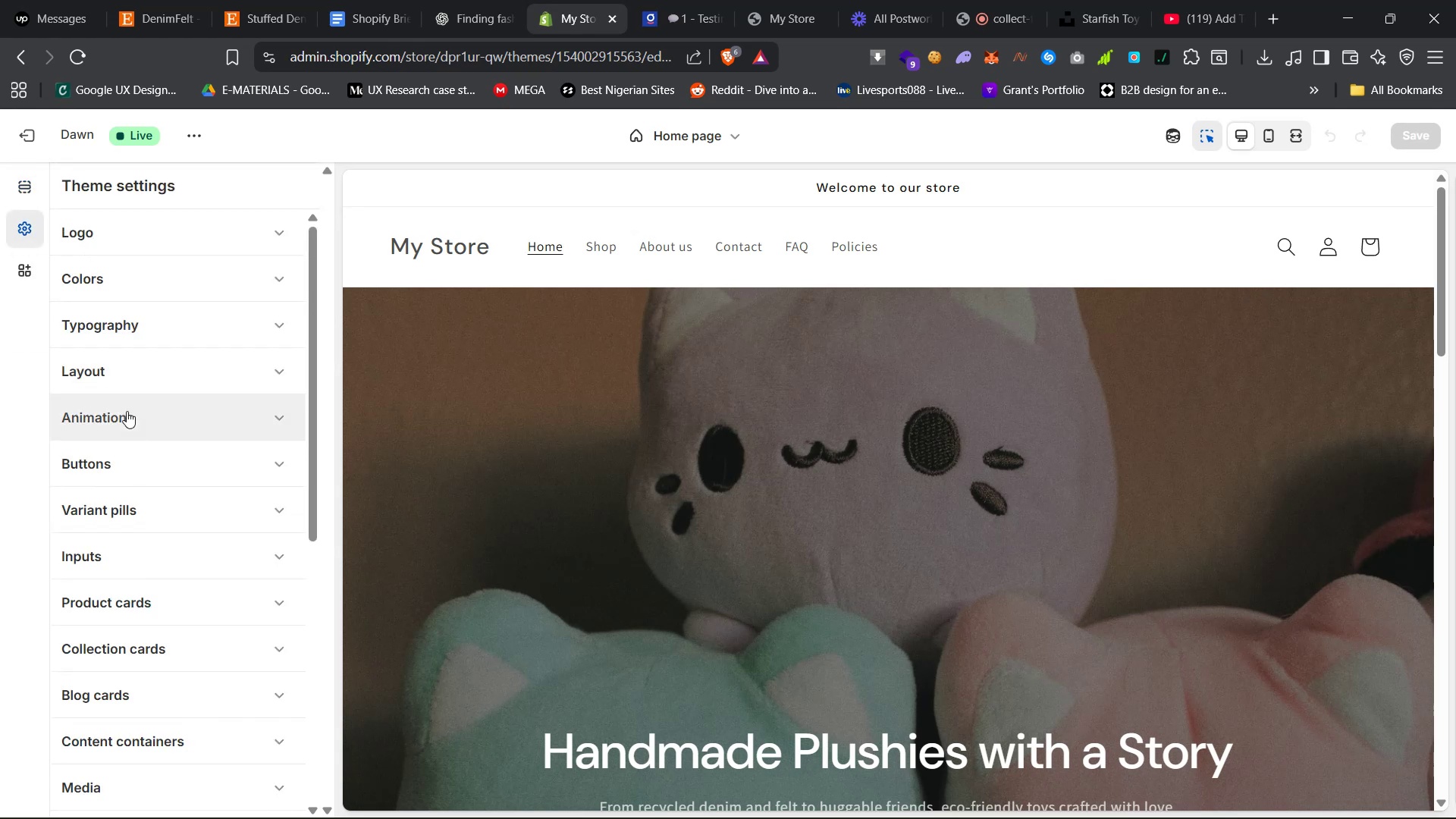 
scroll: coordinate [136, 620], scroll_direction: down, amount: 6.0
 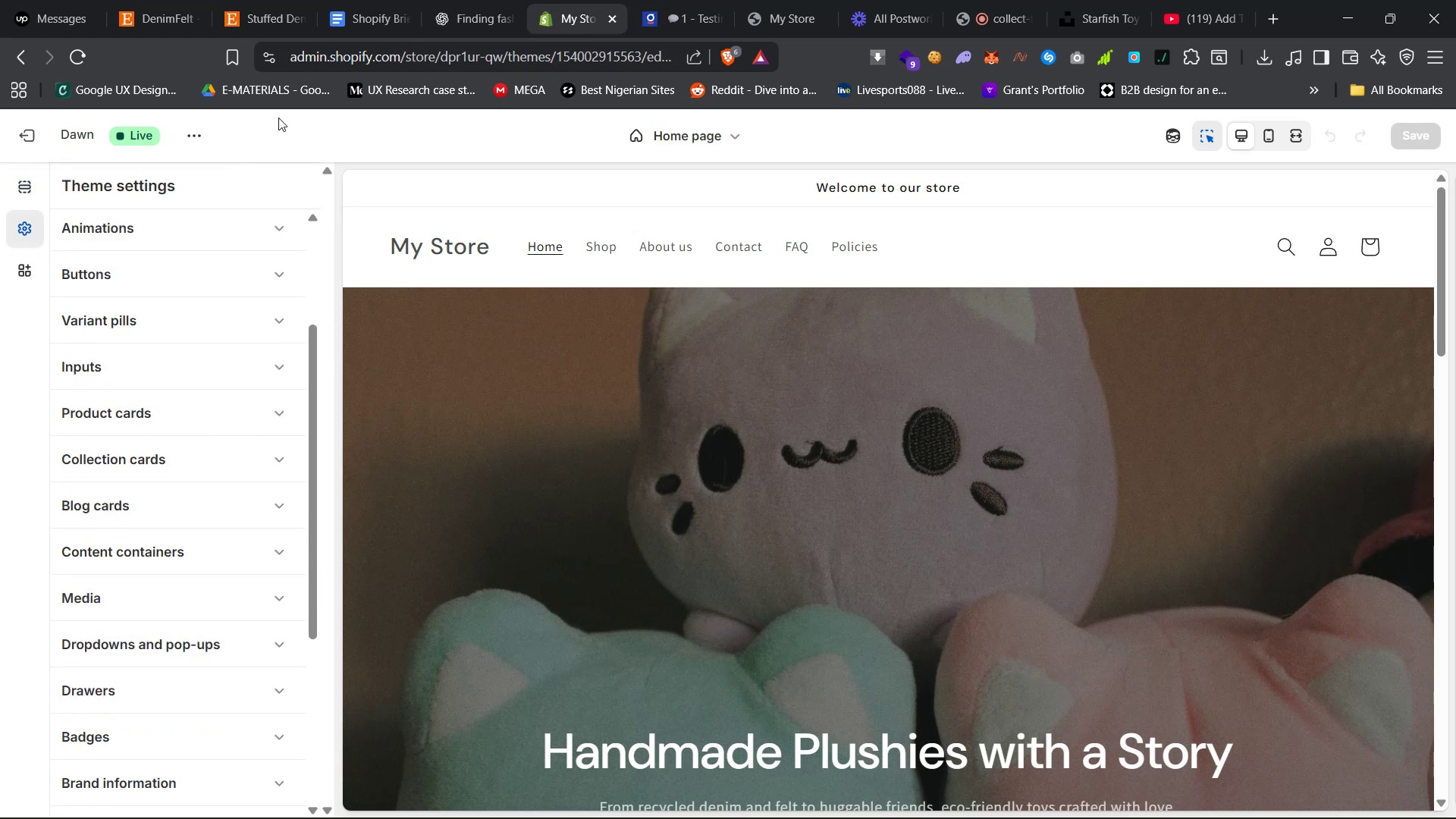 
left_click([662, 0])
 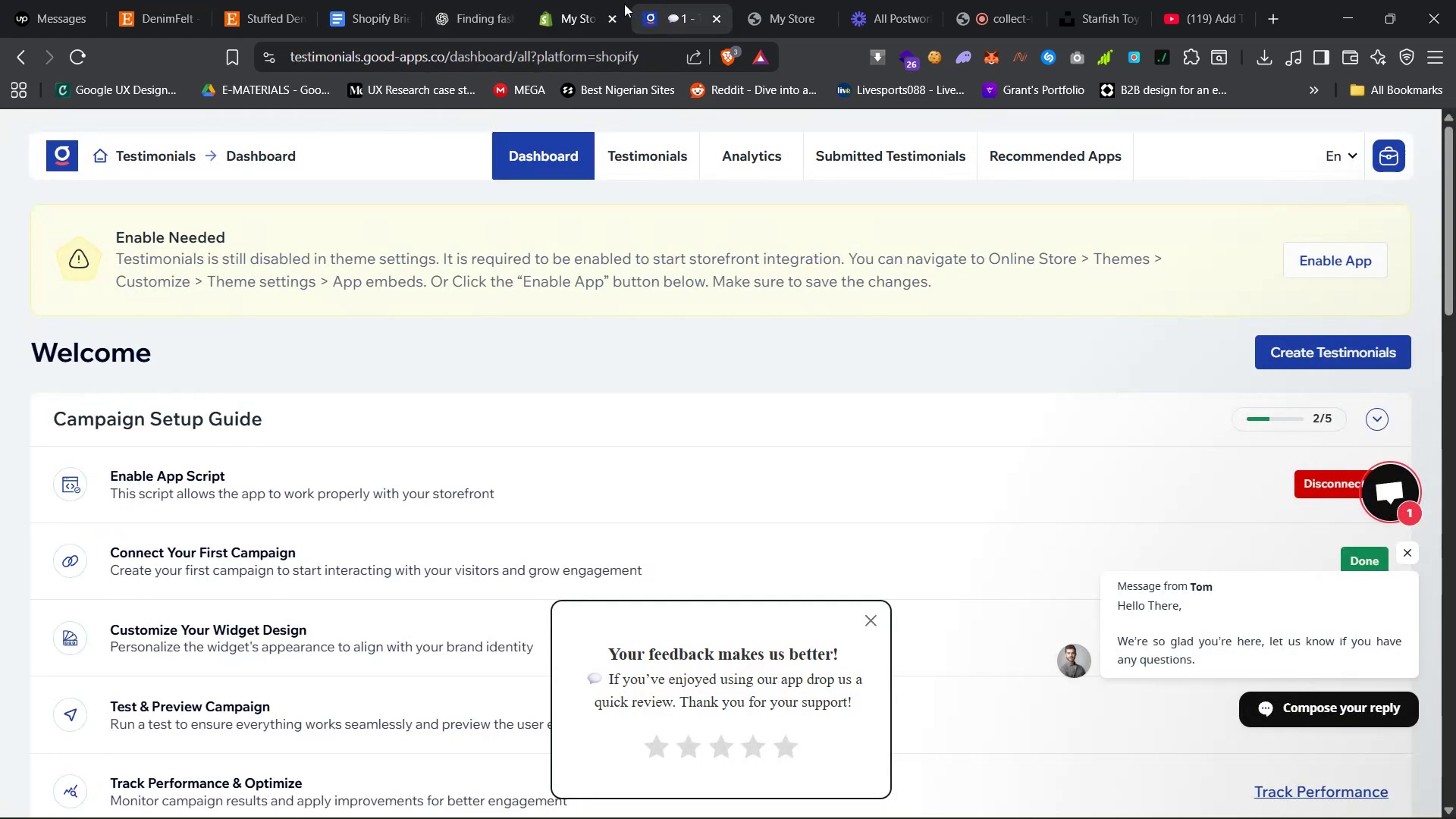 
left_click([561, 0])
 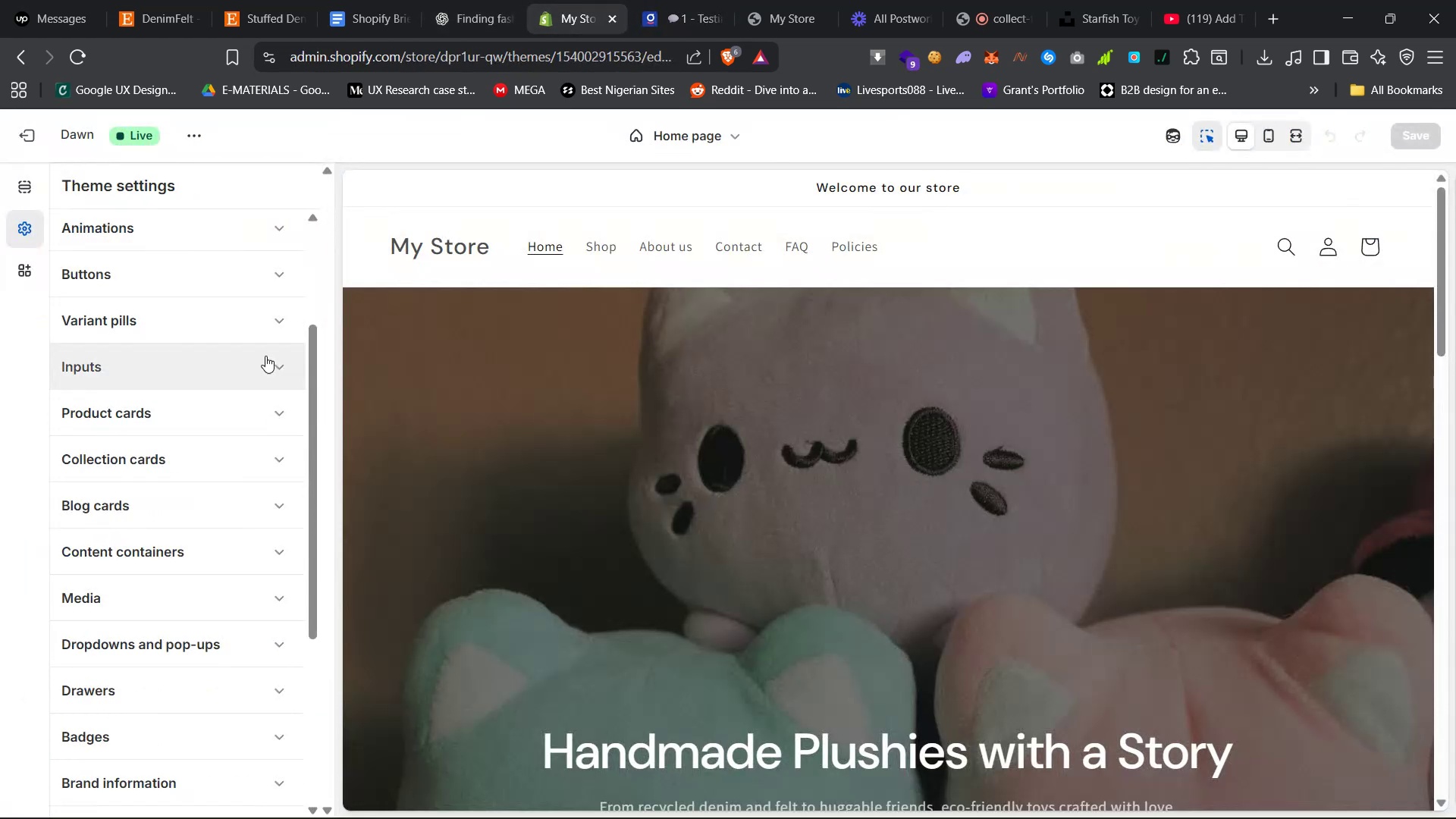 
scroll: coordinate [244, 400], scroll_direction: up, amount: 18.0
 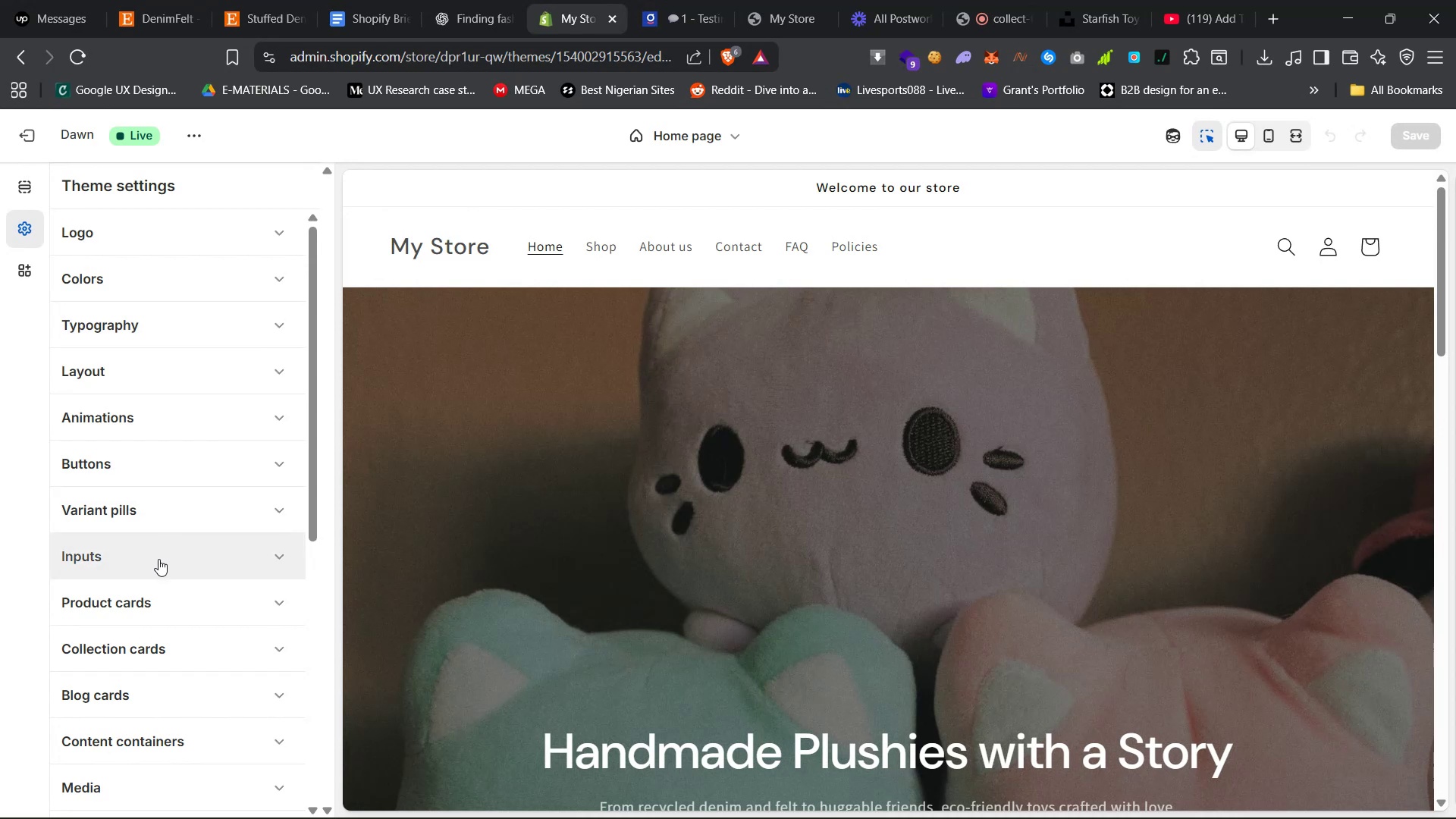 
scroll: coordinate [140, 687], scroll_direction: none, amount: 0.0
 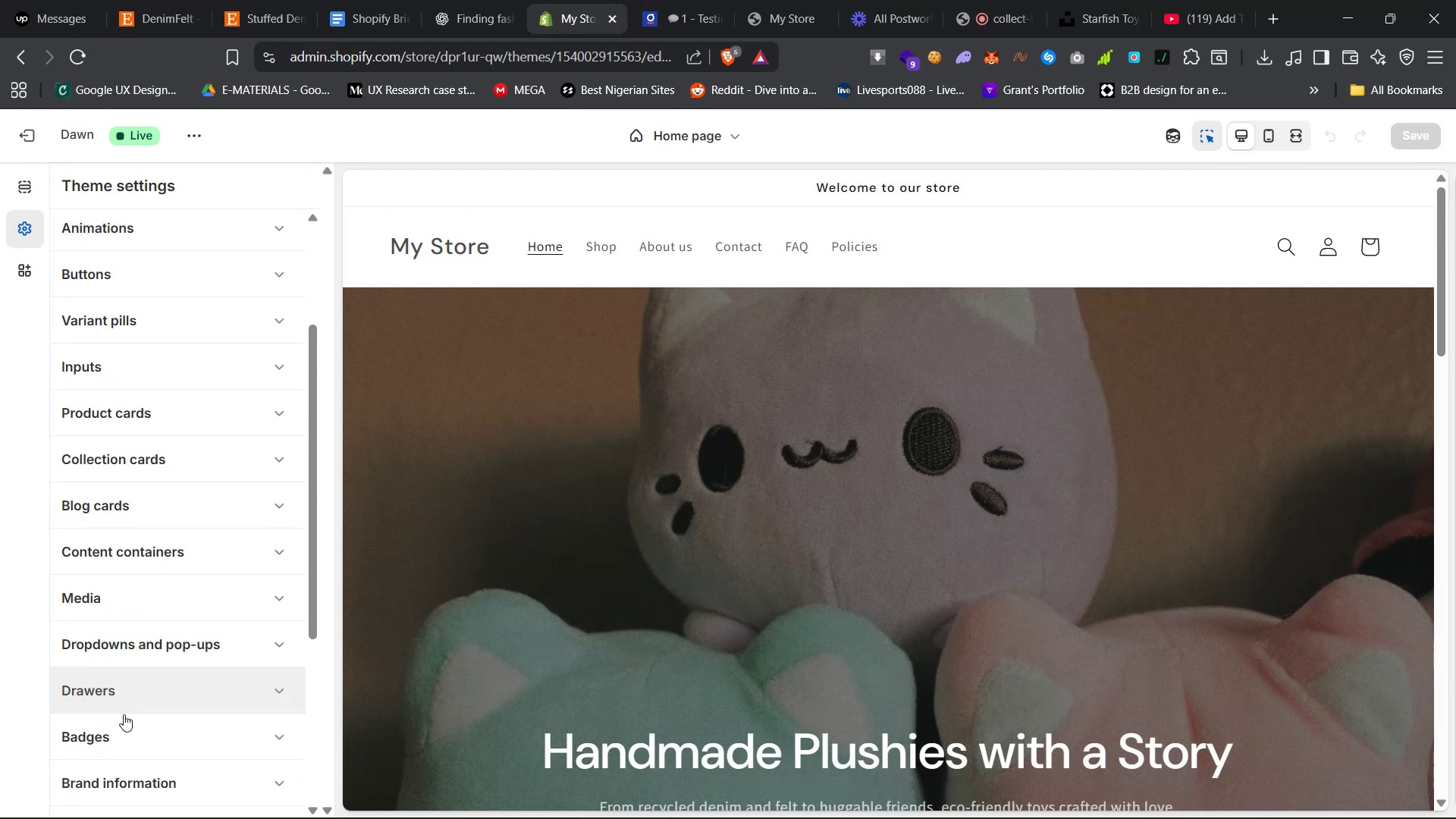 
scroll: coordinate [118, 750], scroll_direction: down, amount: 24.0
 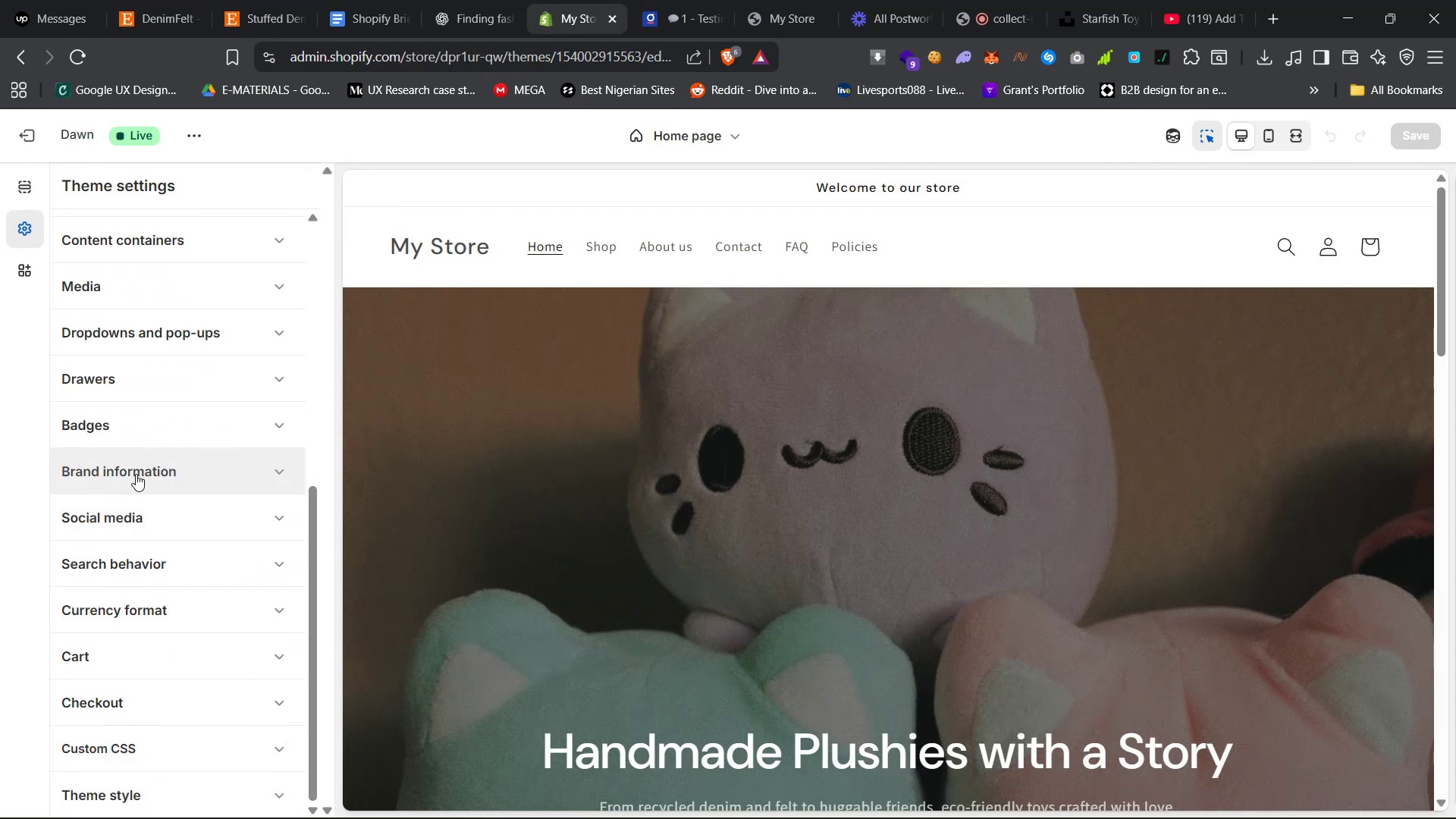 
left_click([142, 464])
 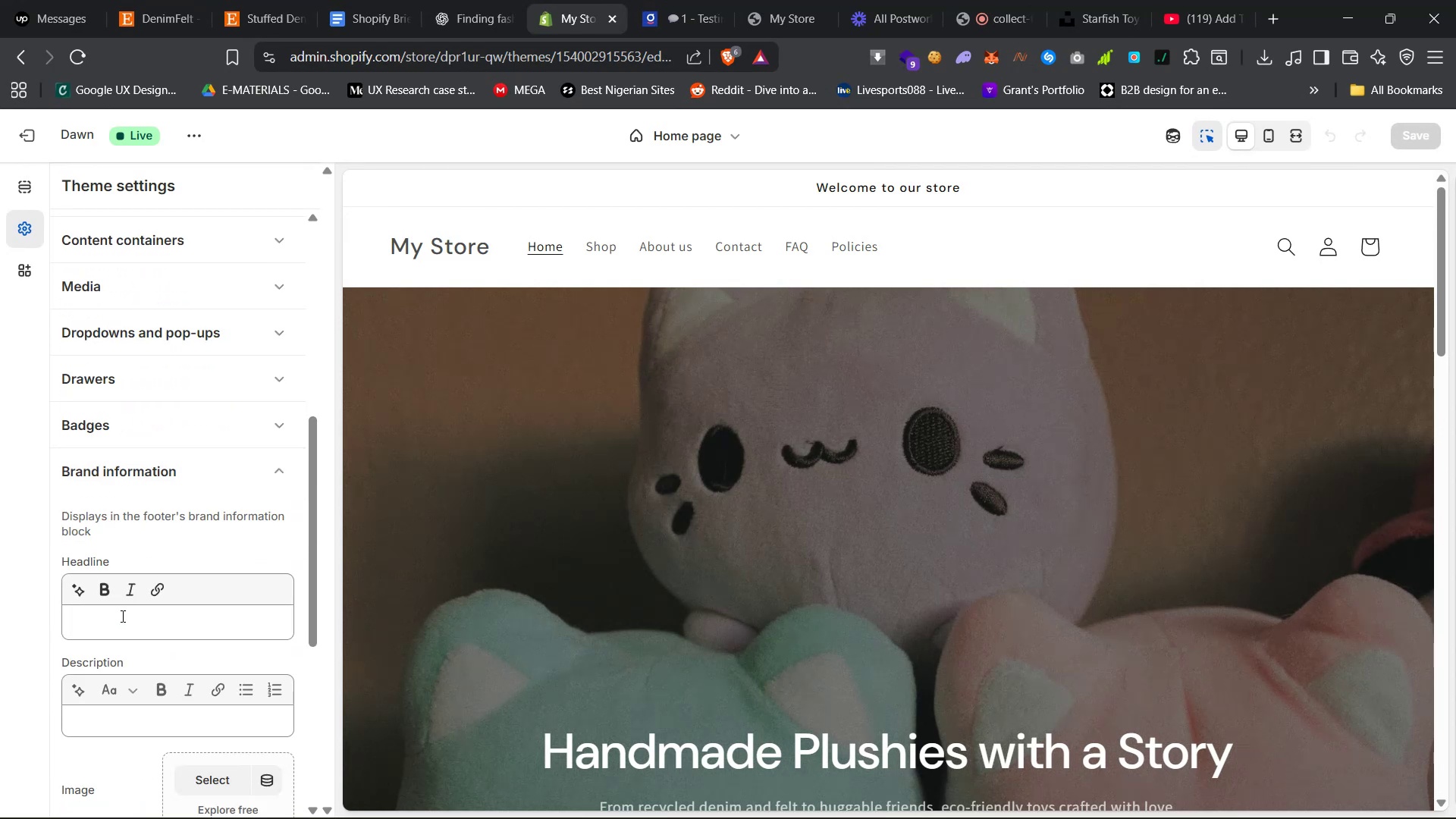 
left_click([124, 622])
 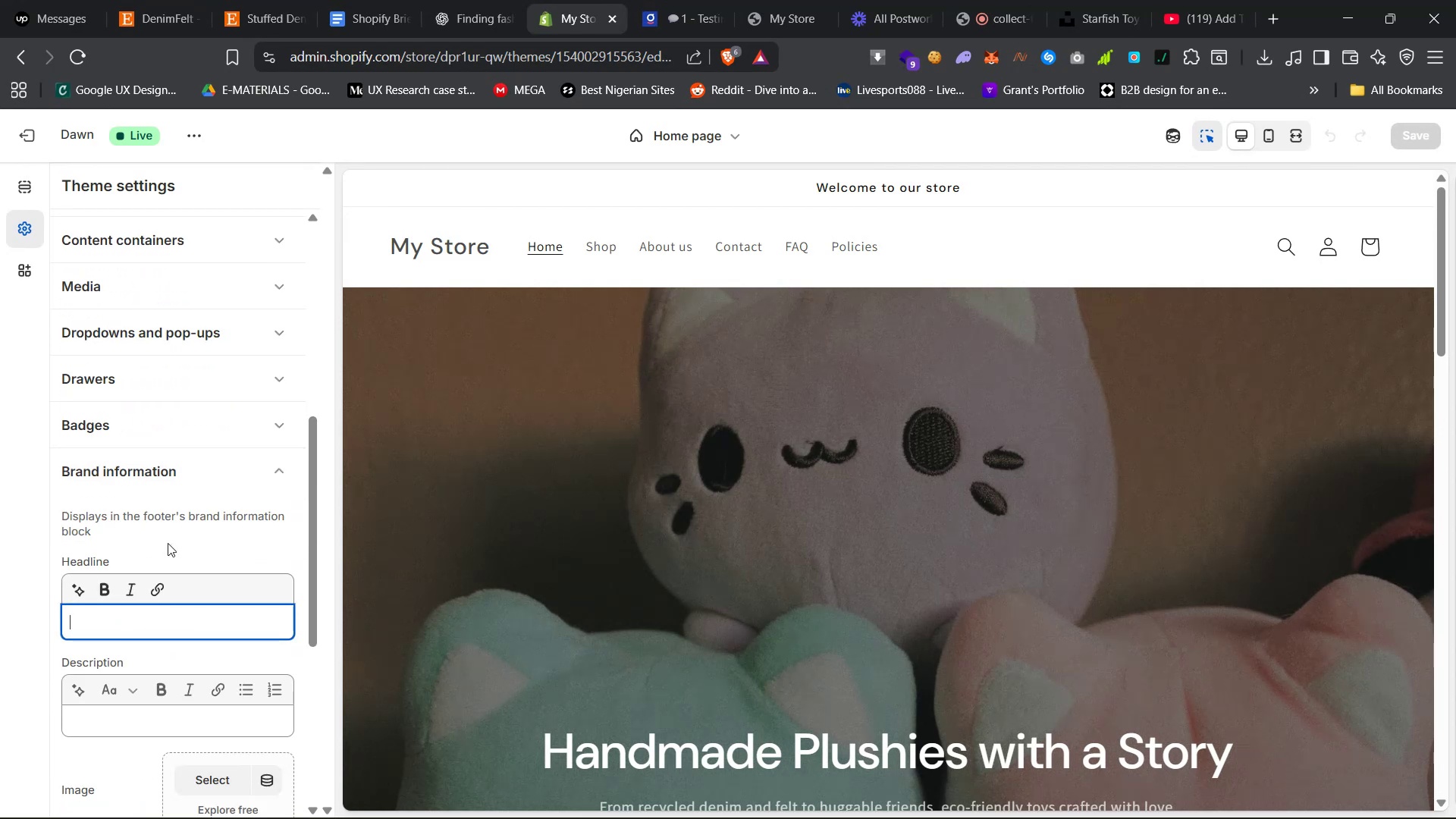 
scroll: coordinate [186, 482], scroll_direction: down, amount: 11.0
 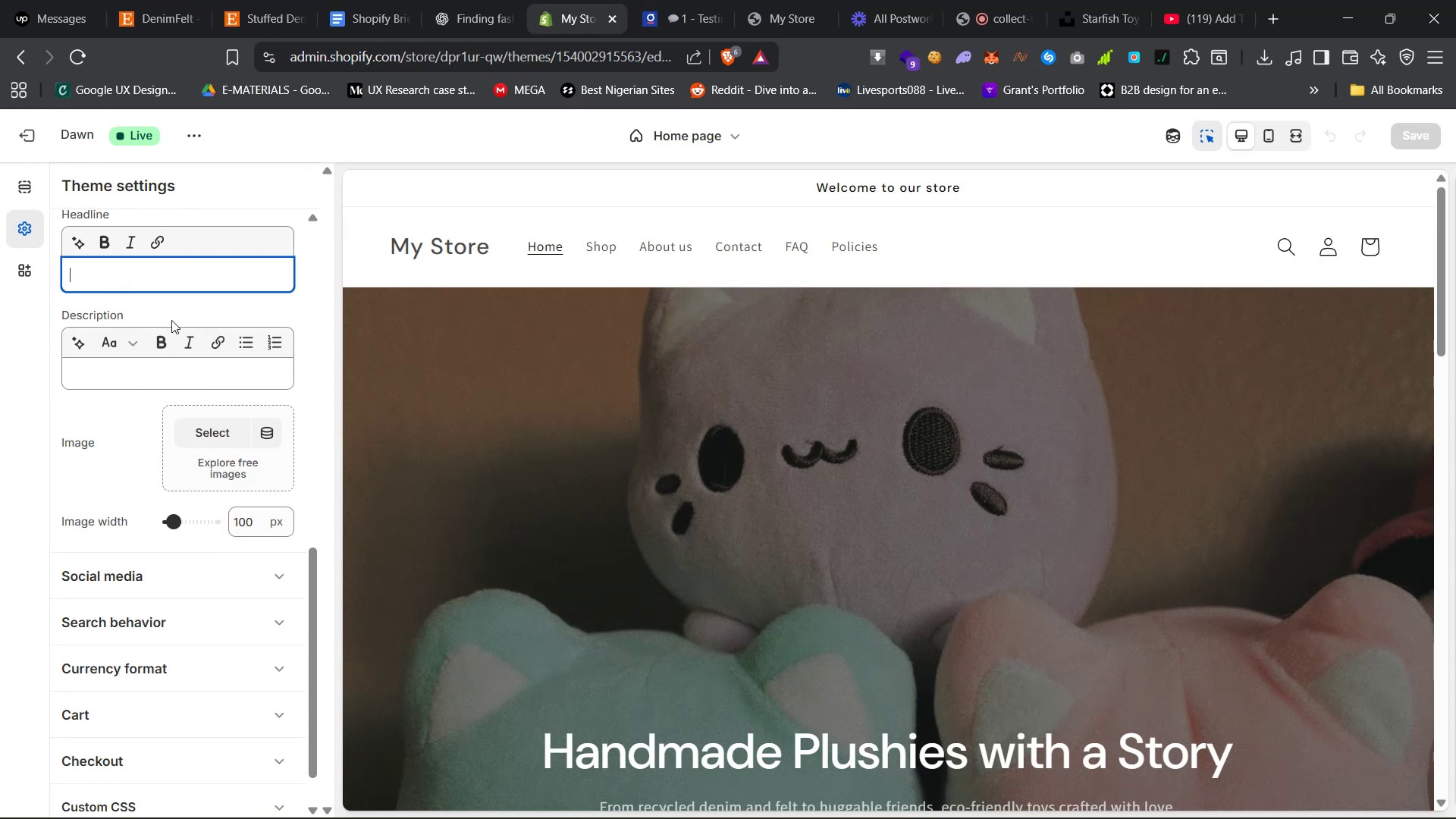 
left_click([174, 278])
 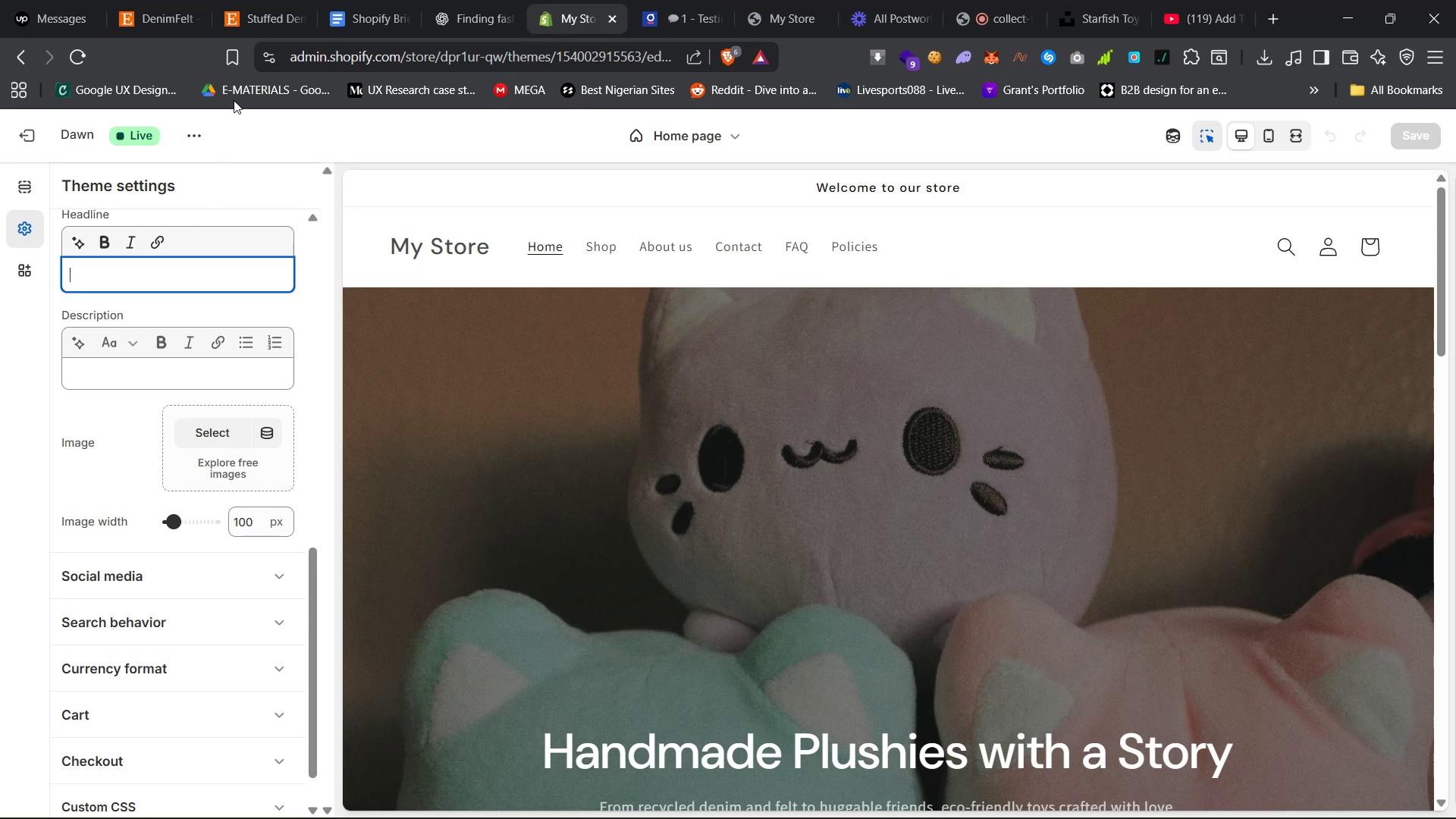 
left_click([357, 0])
 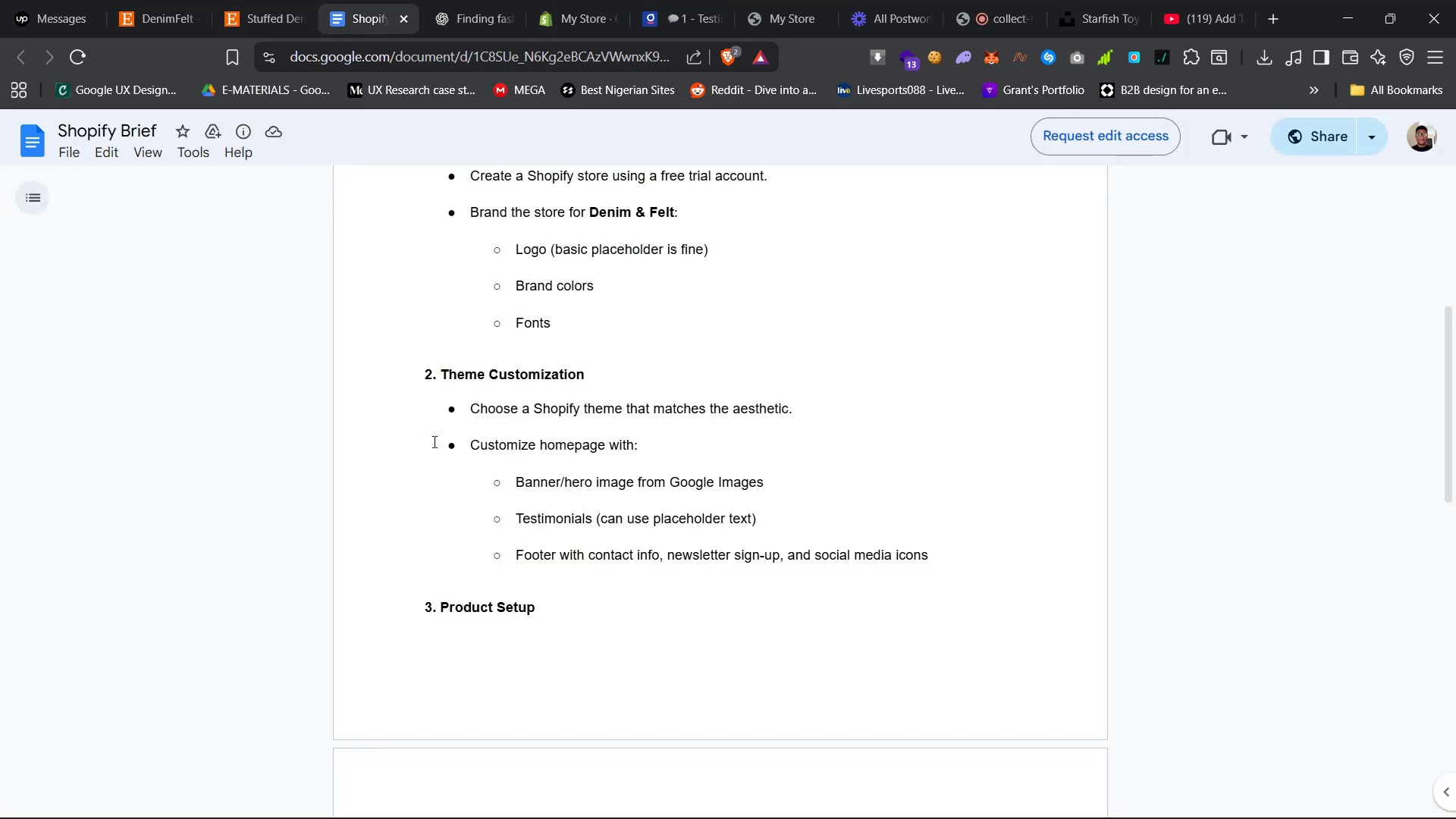 
scroll: coordinate [432, 453], scroll_direction: up, amount: 24.0
 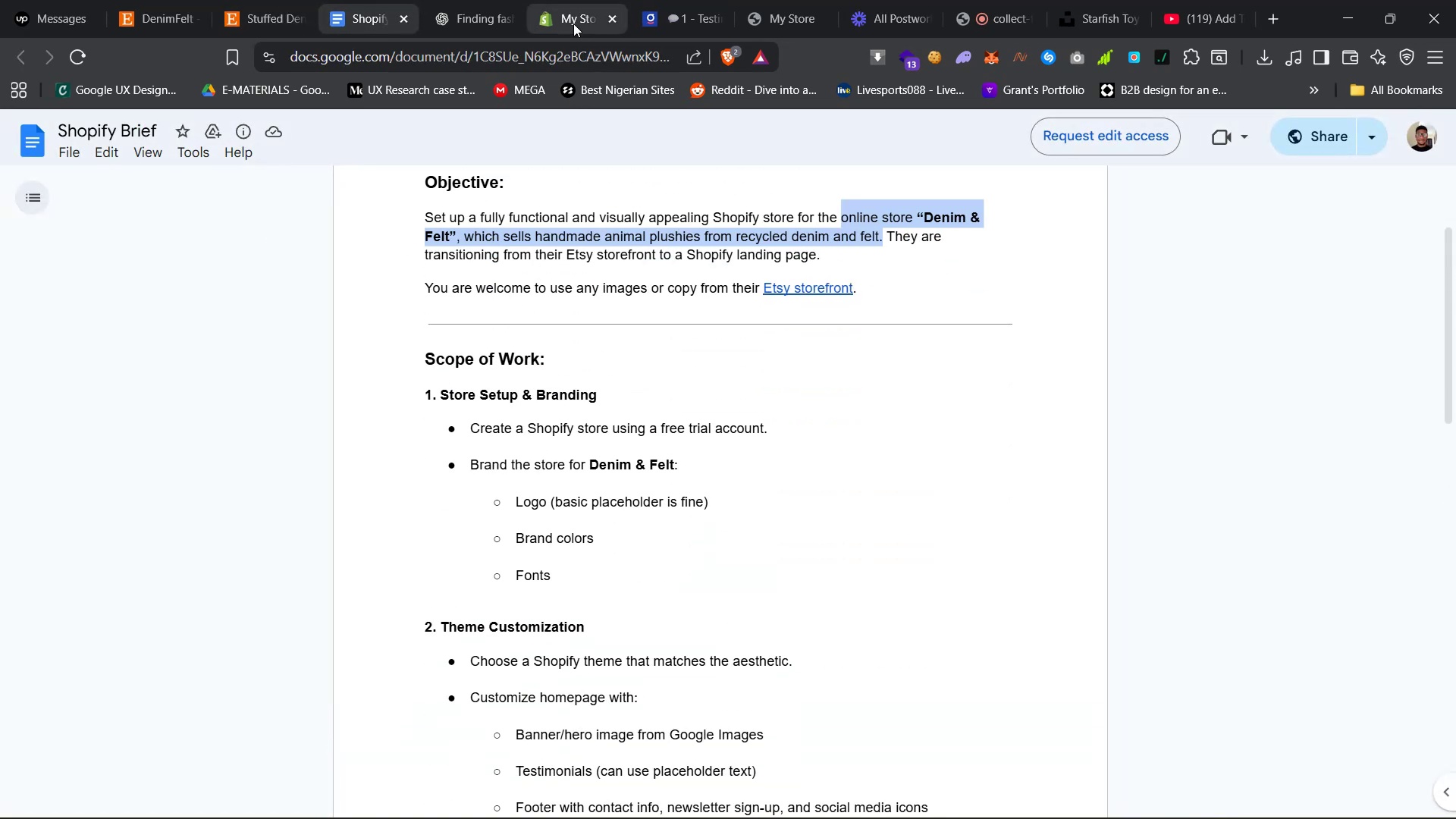 
left_click([560, 0])
 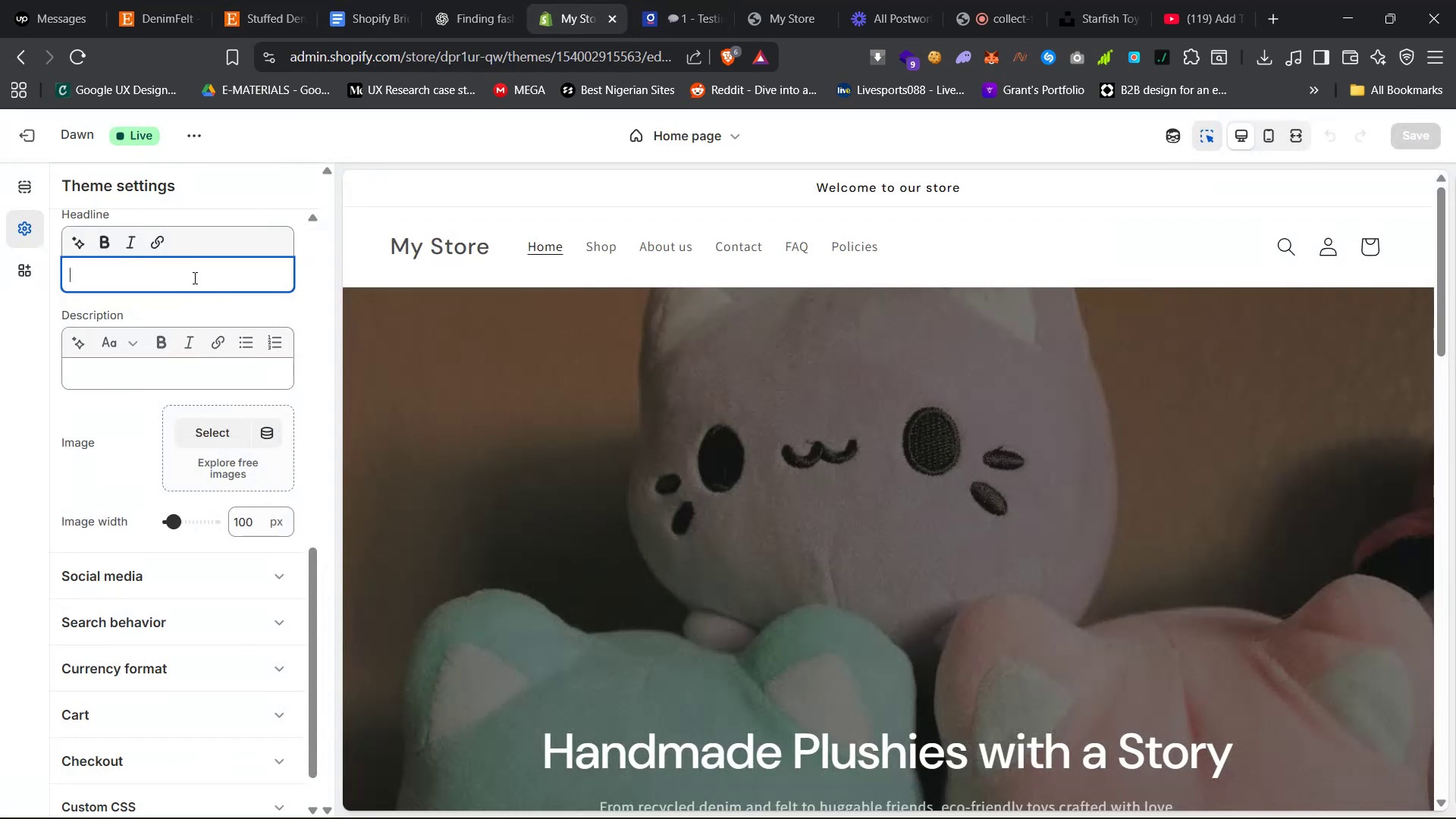 
type(Denim and Felt)
 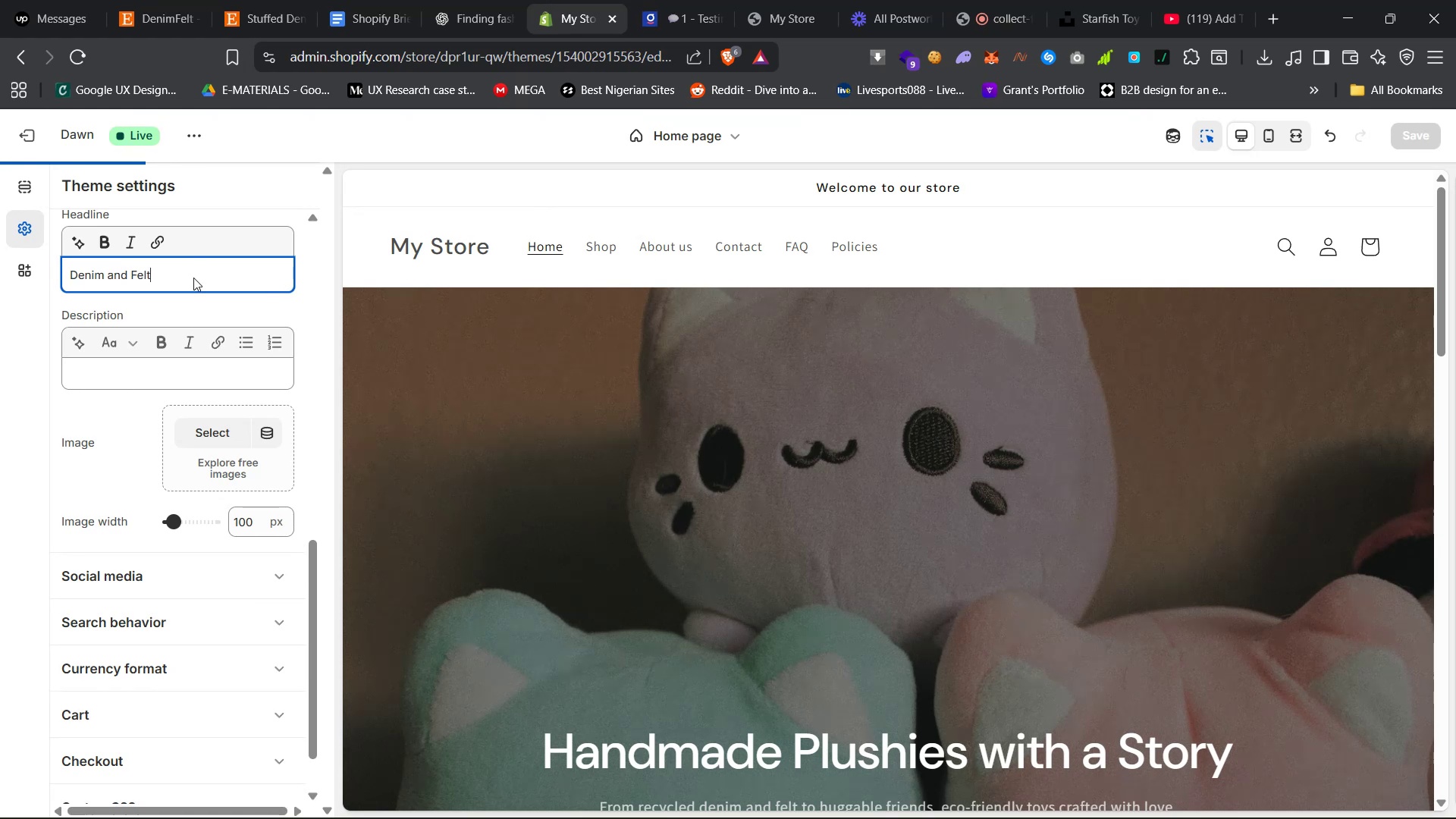 
left_click([132, 368])
 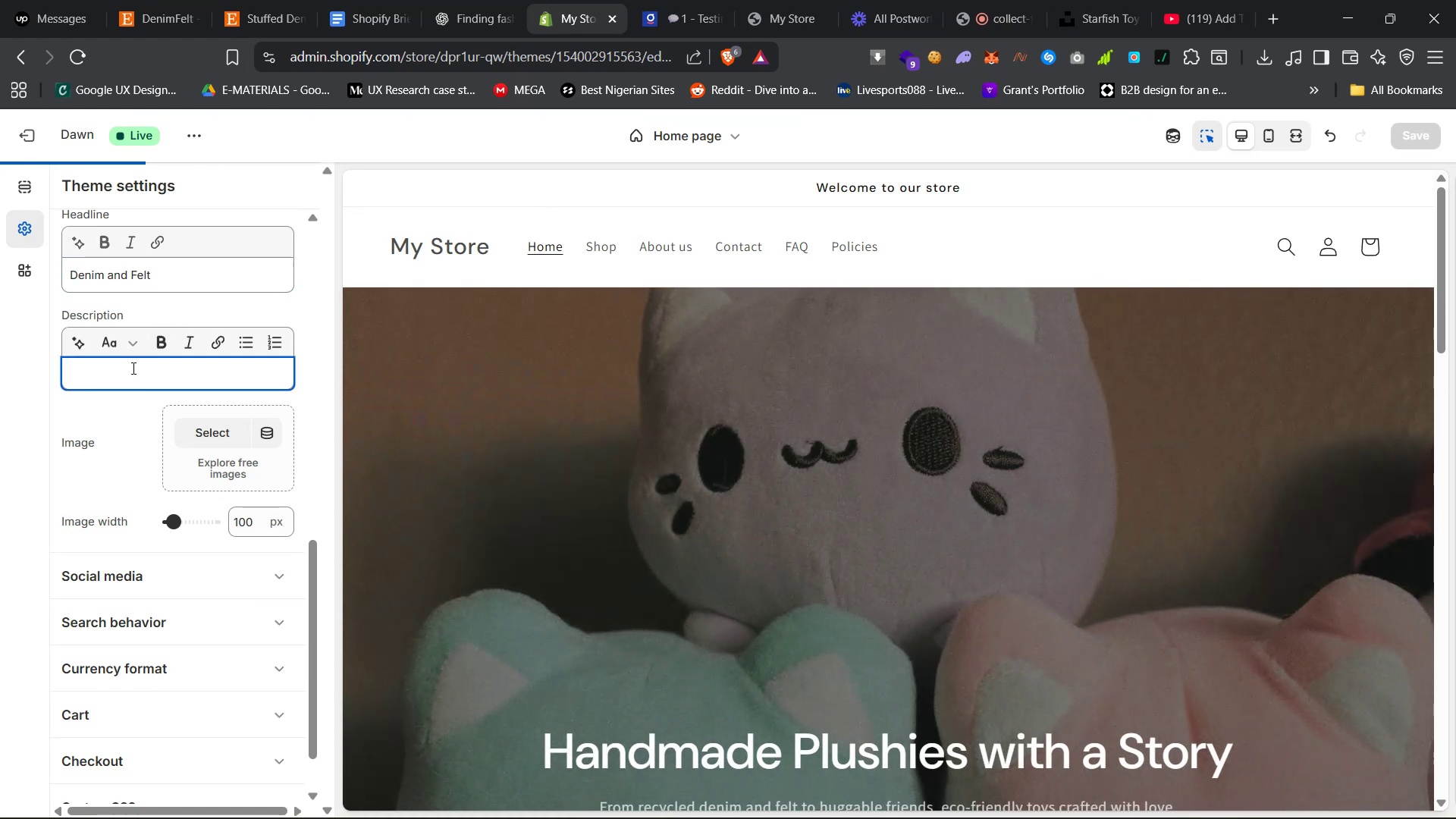 
type(Your number one plushie store)
 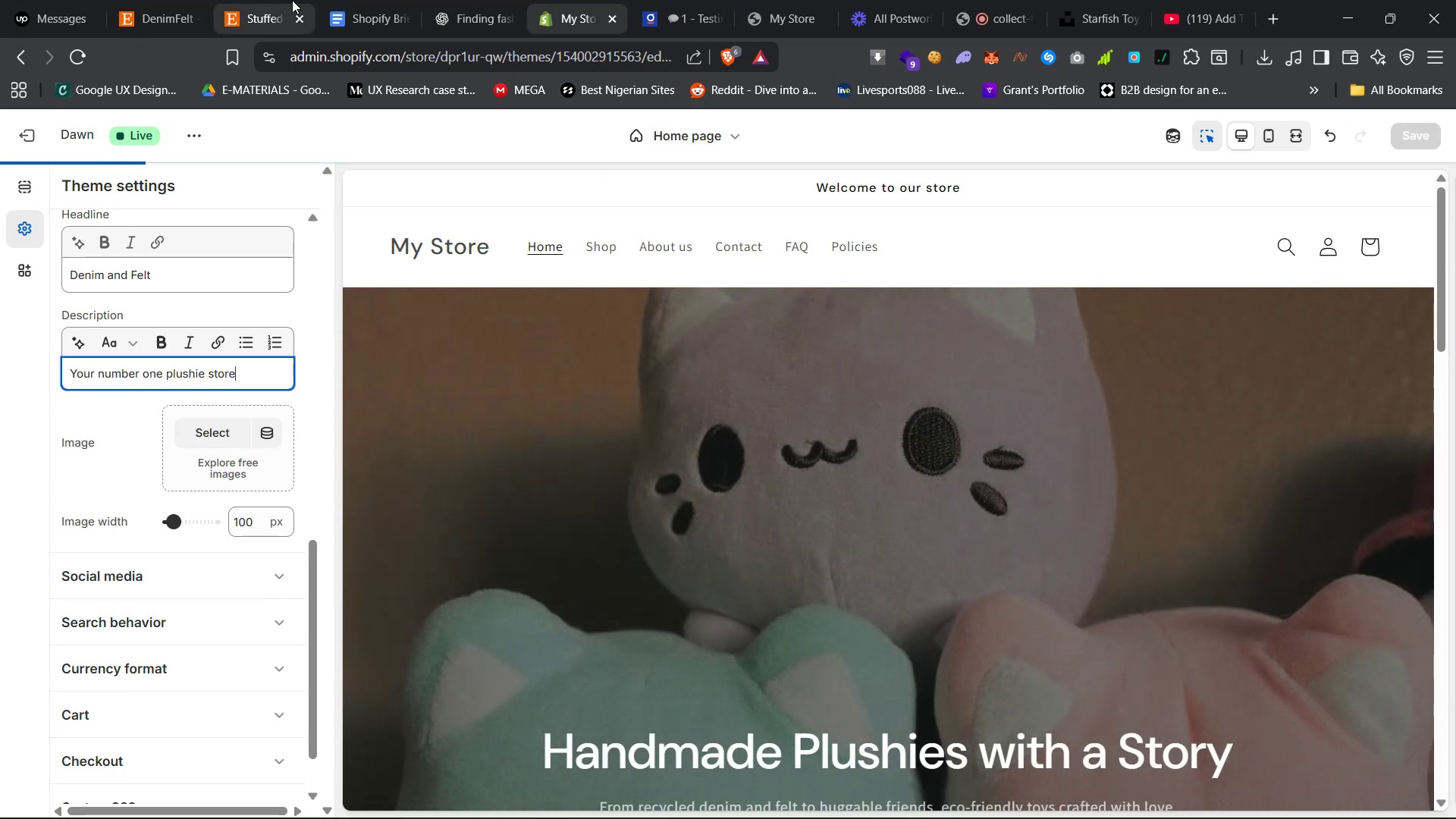 
left_click([362, 0])
 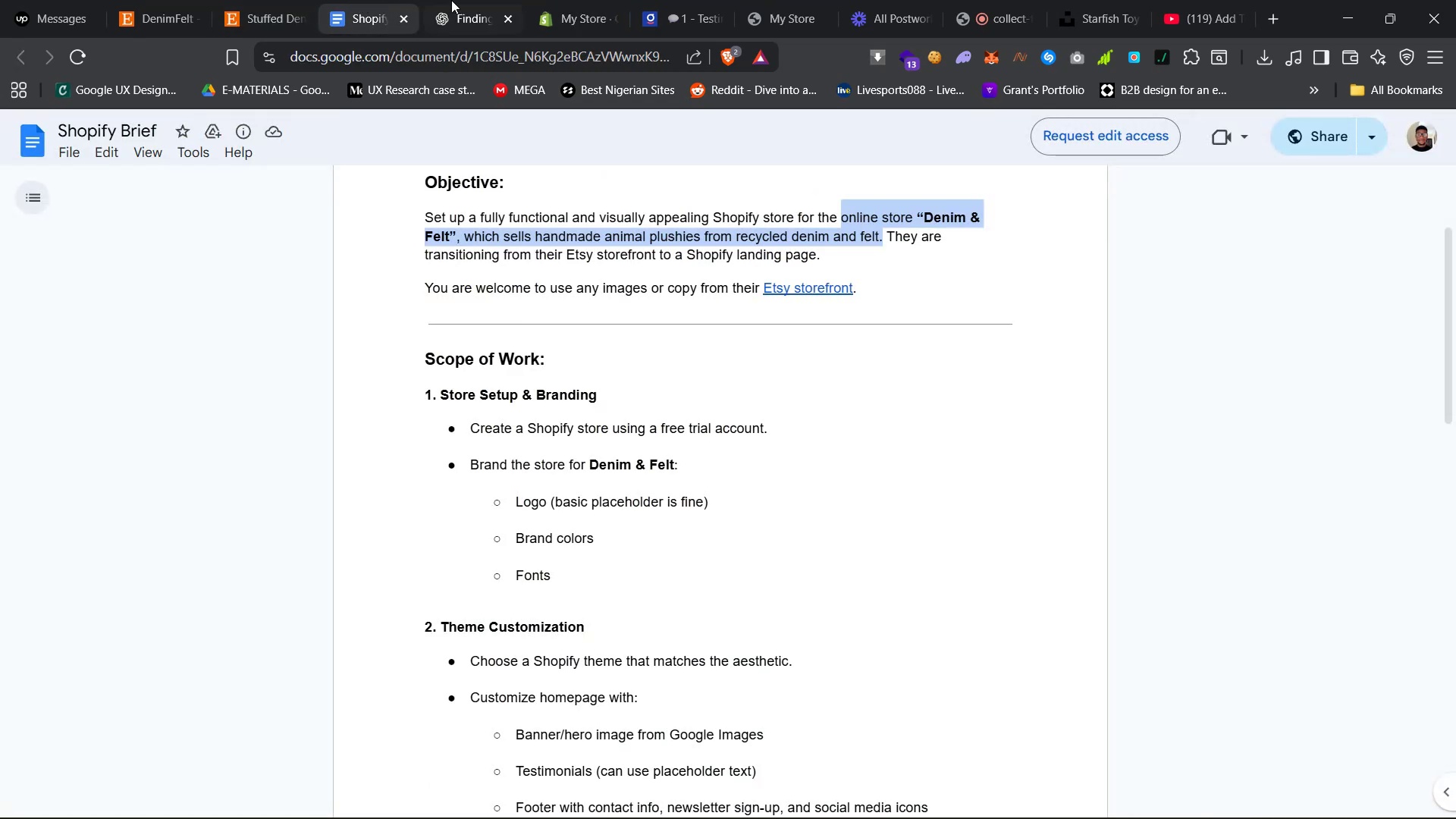 
left_click([671, 0])
 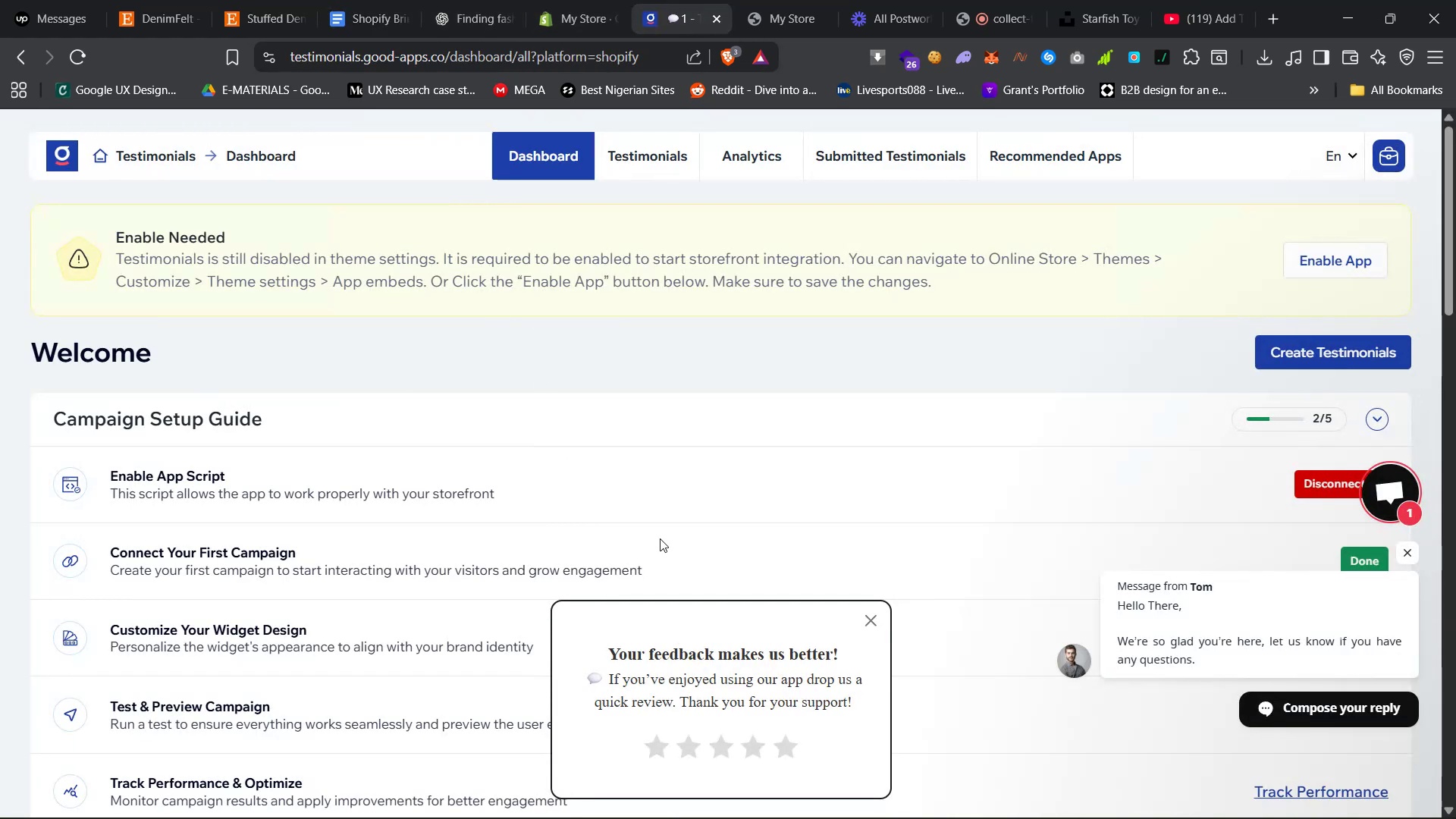 
left_click([458, 0])
 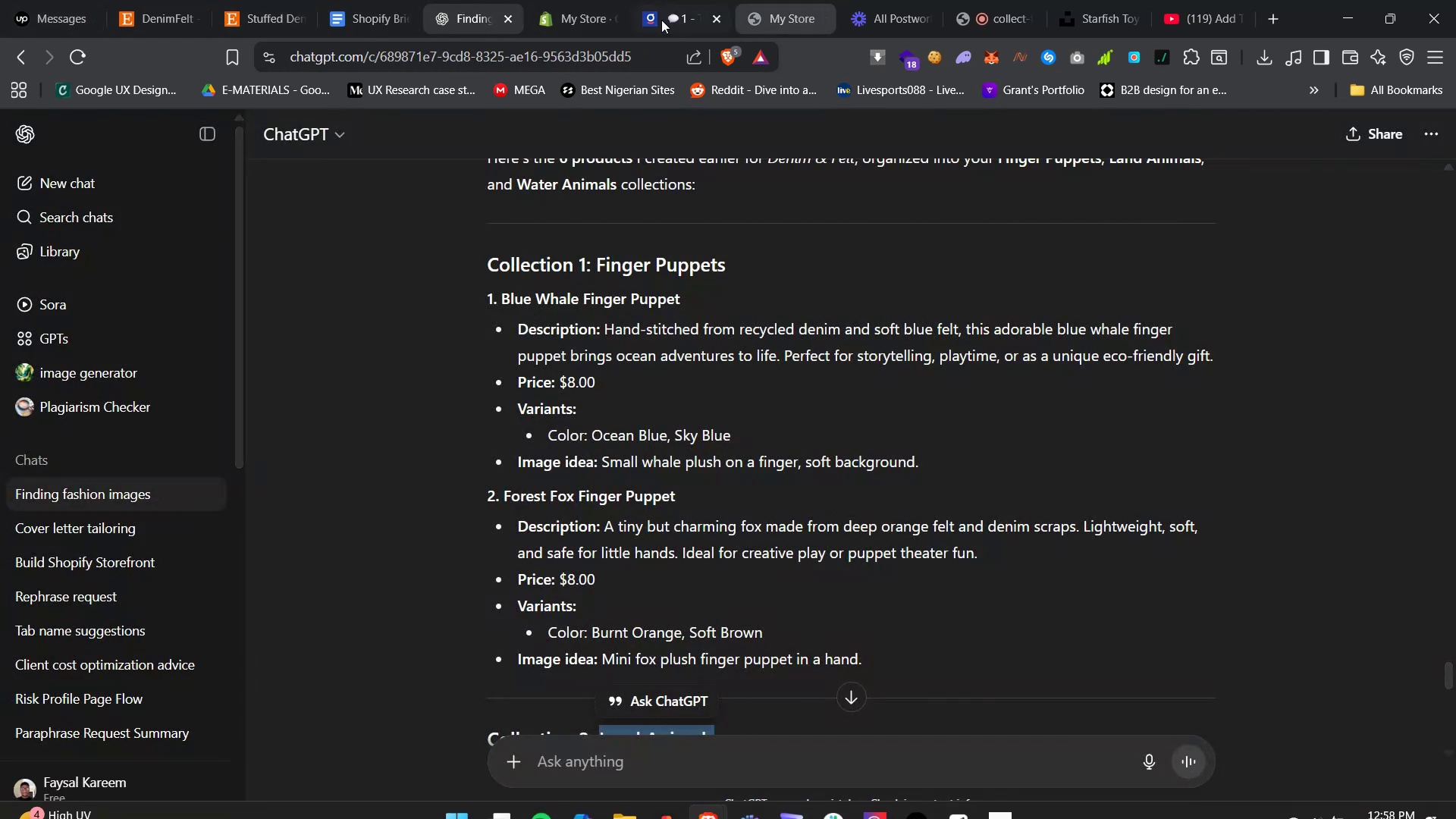 
left_click([580, 0])
 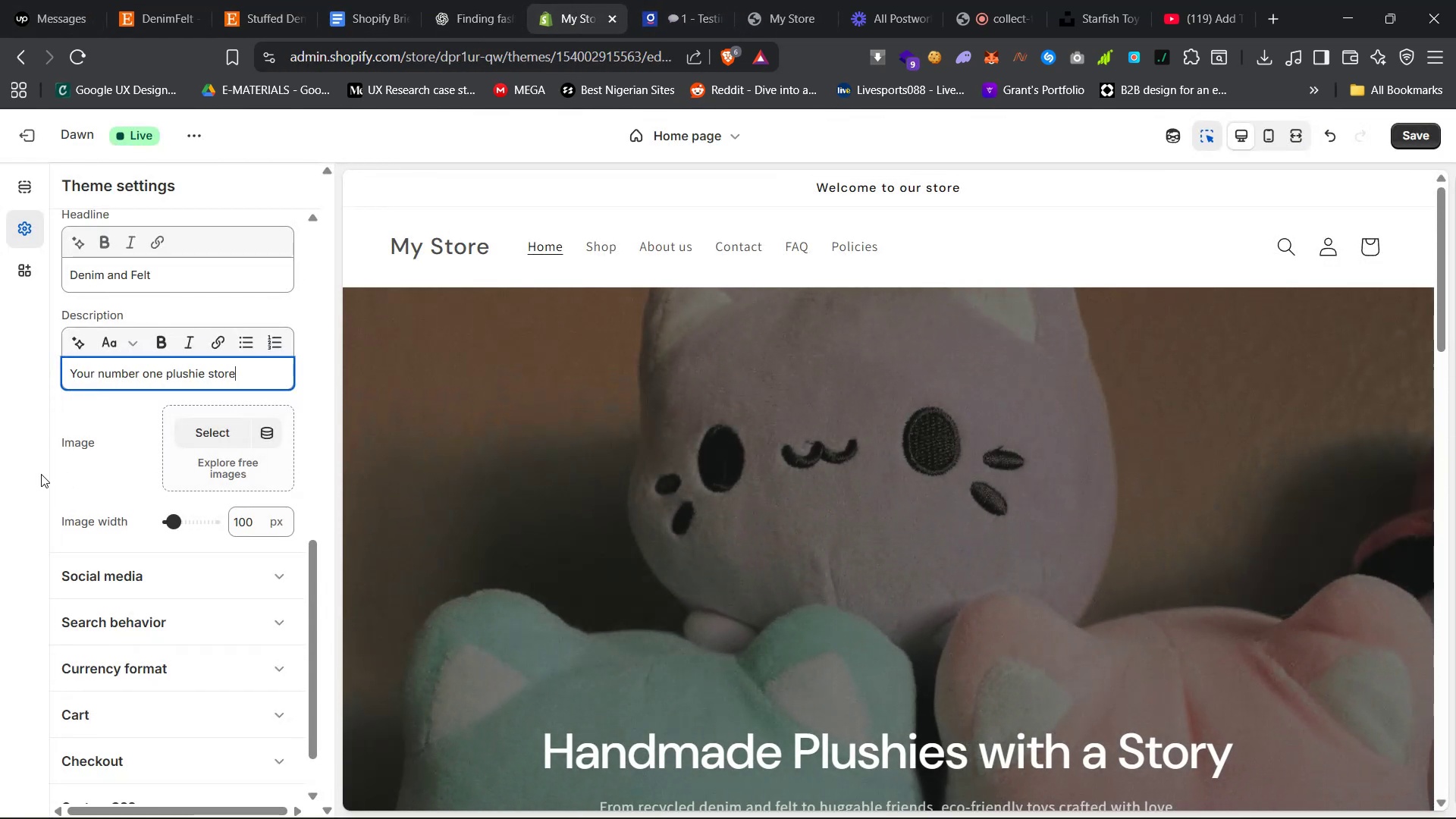 
left_click([21, 472])
 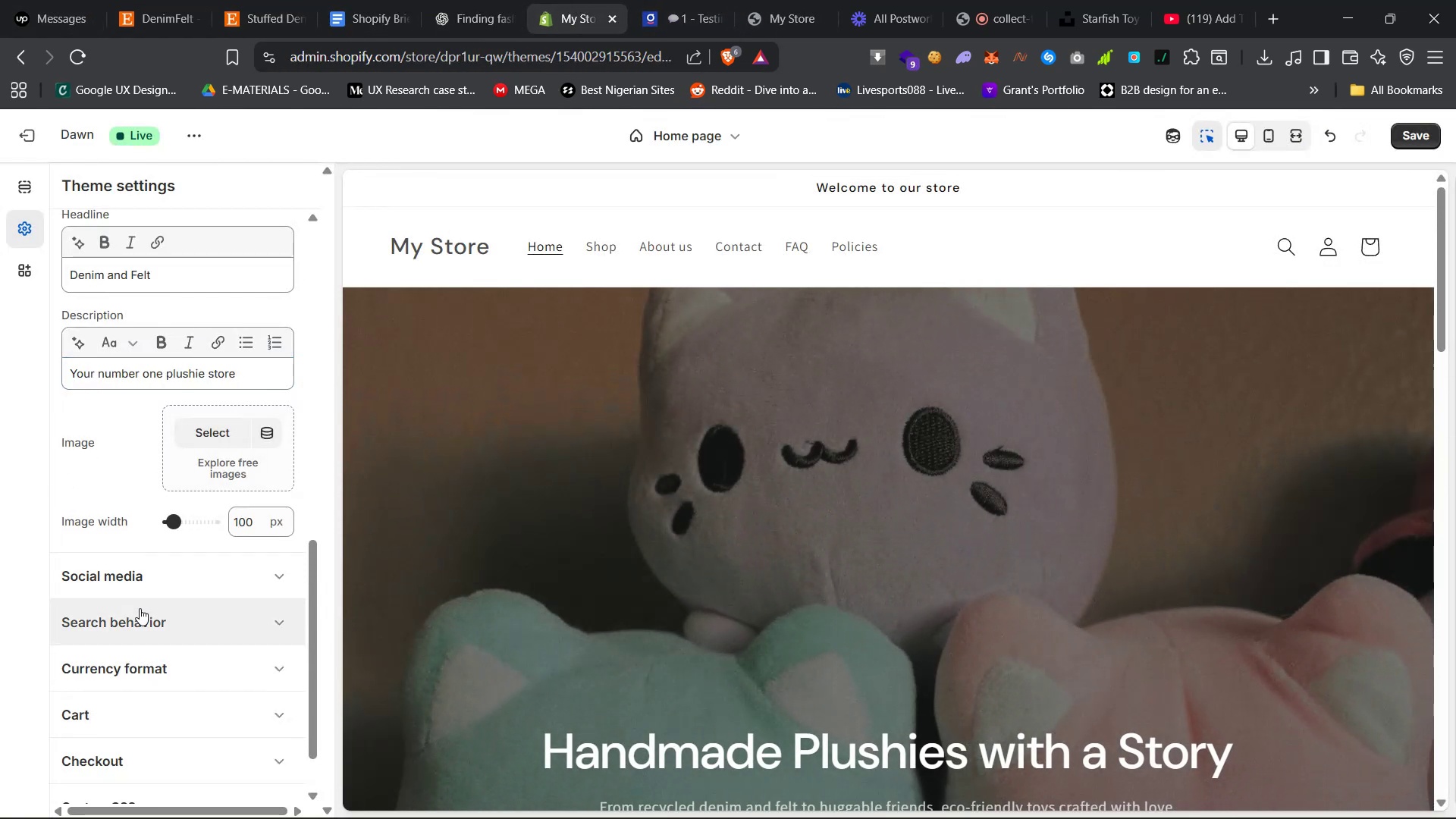 
scroll: coordinate [147, 641], scroll_direction: down, amount: 6.0
 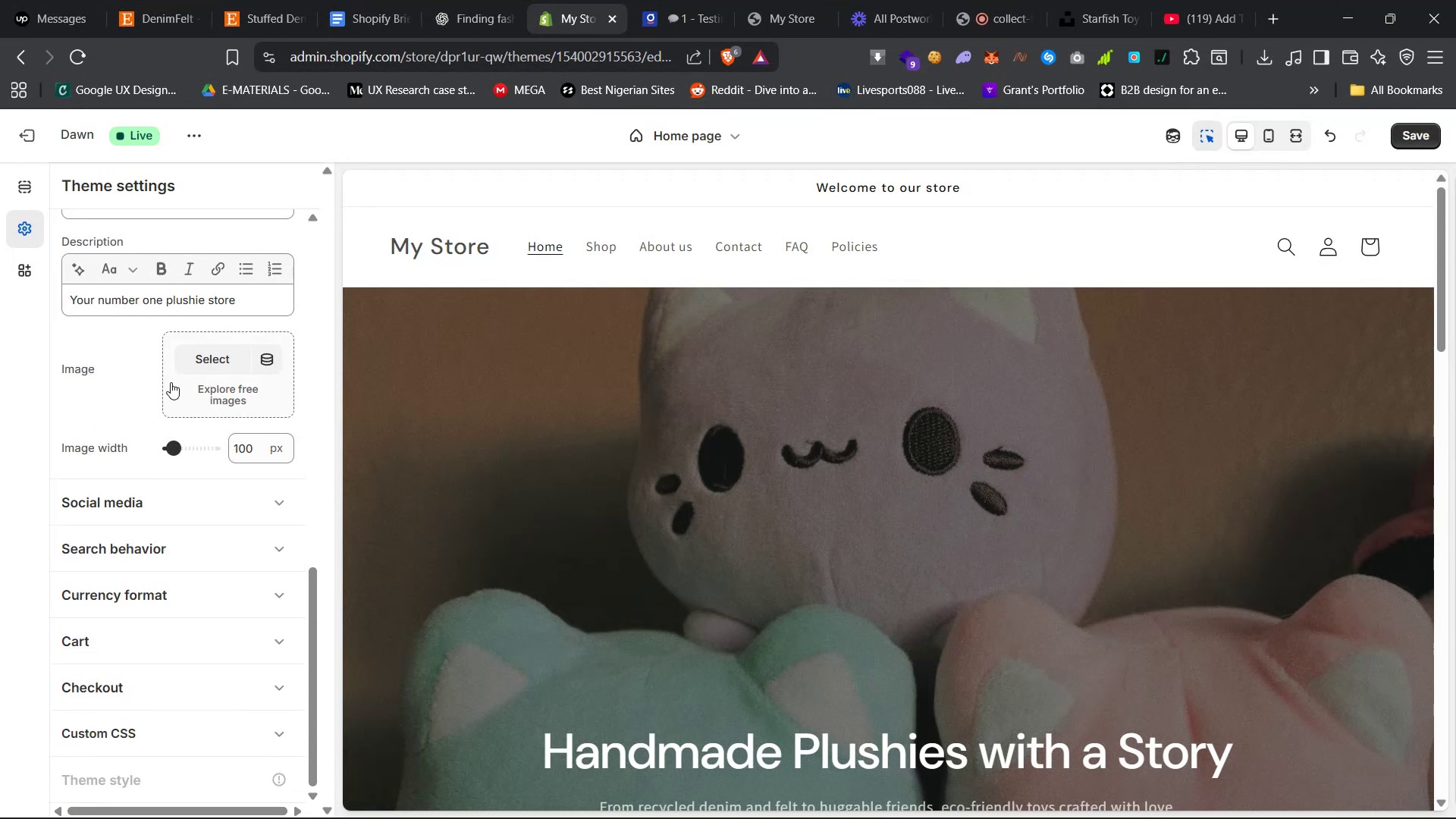 
scroll: coordinate [184, 362], scroll_direction: up, amount: 13.0
 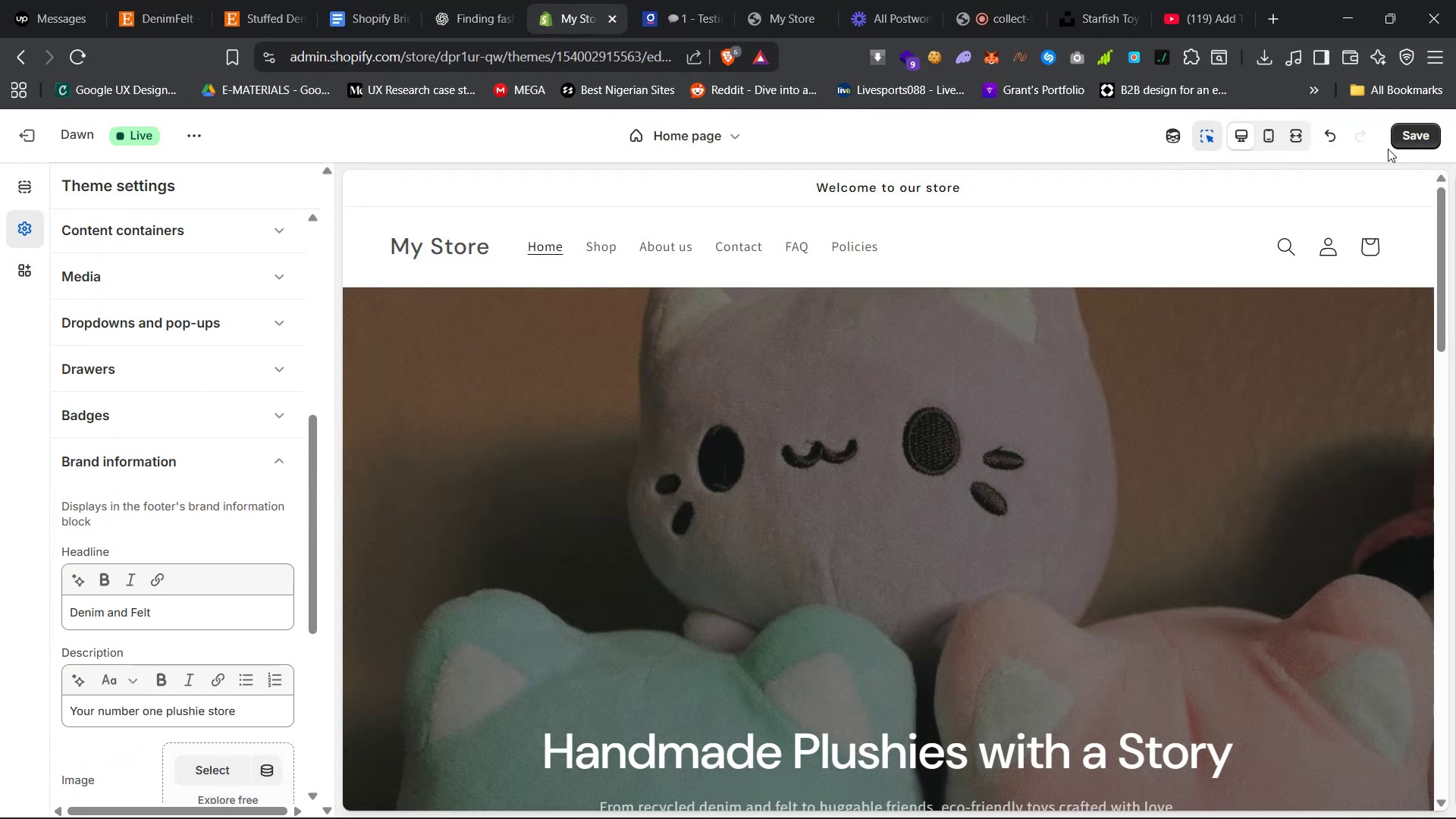 
left_click([1413, 130])
 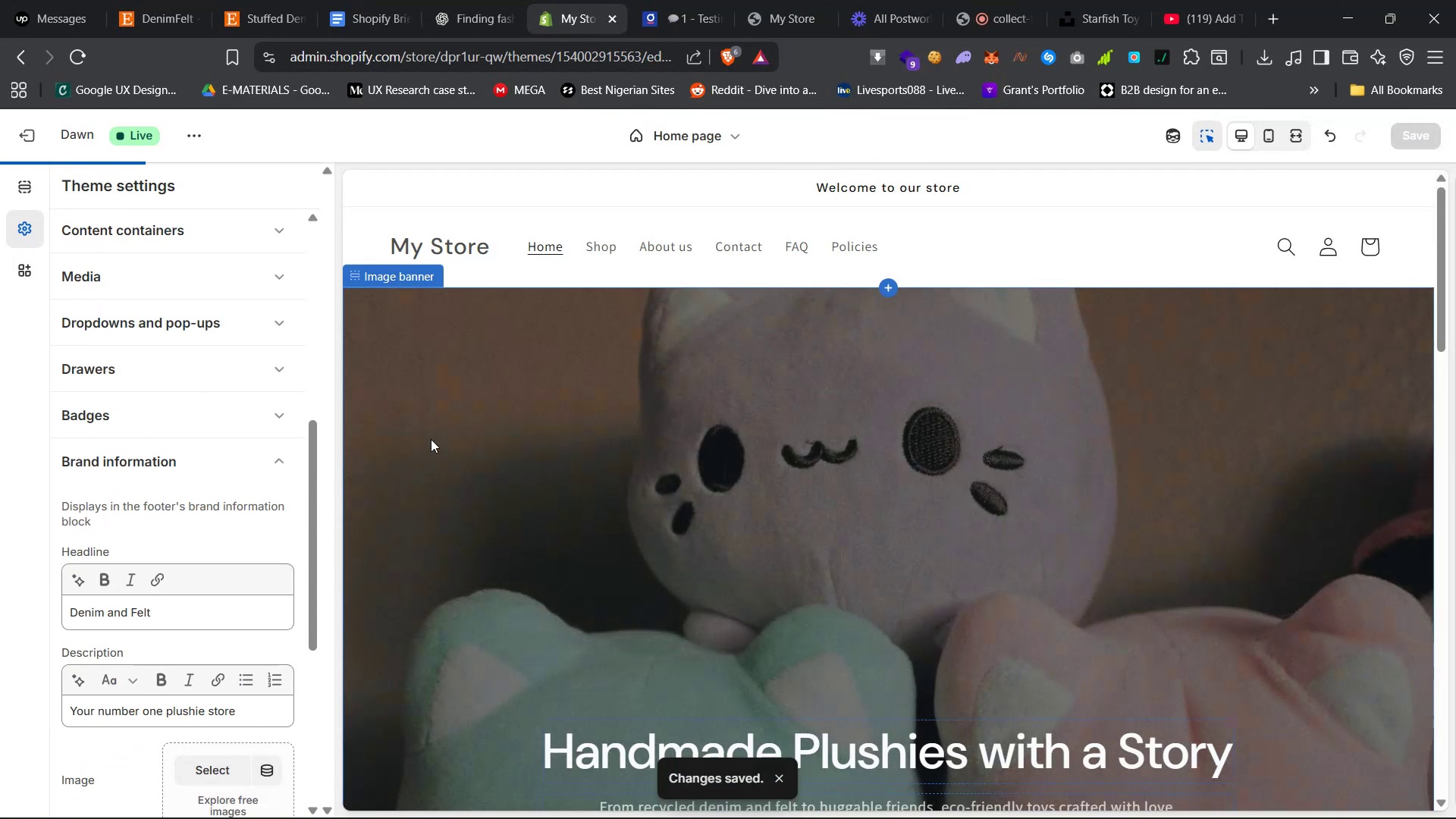 
scroll: coordinate [541, 490], scroll_direction: down, amount: 66.0
 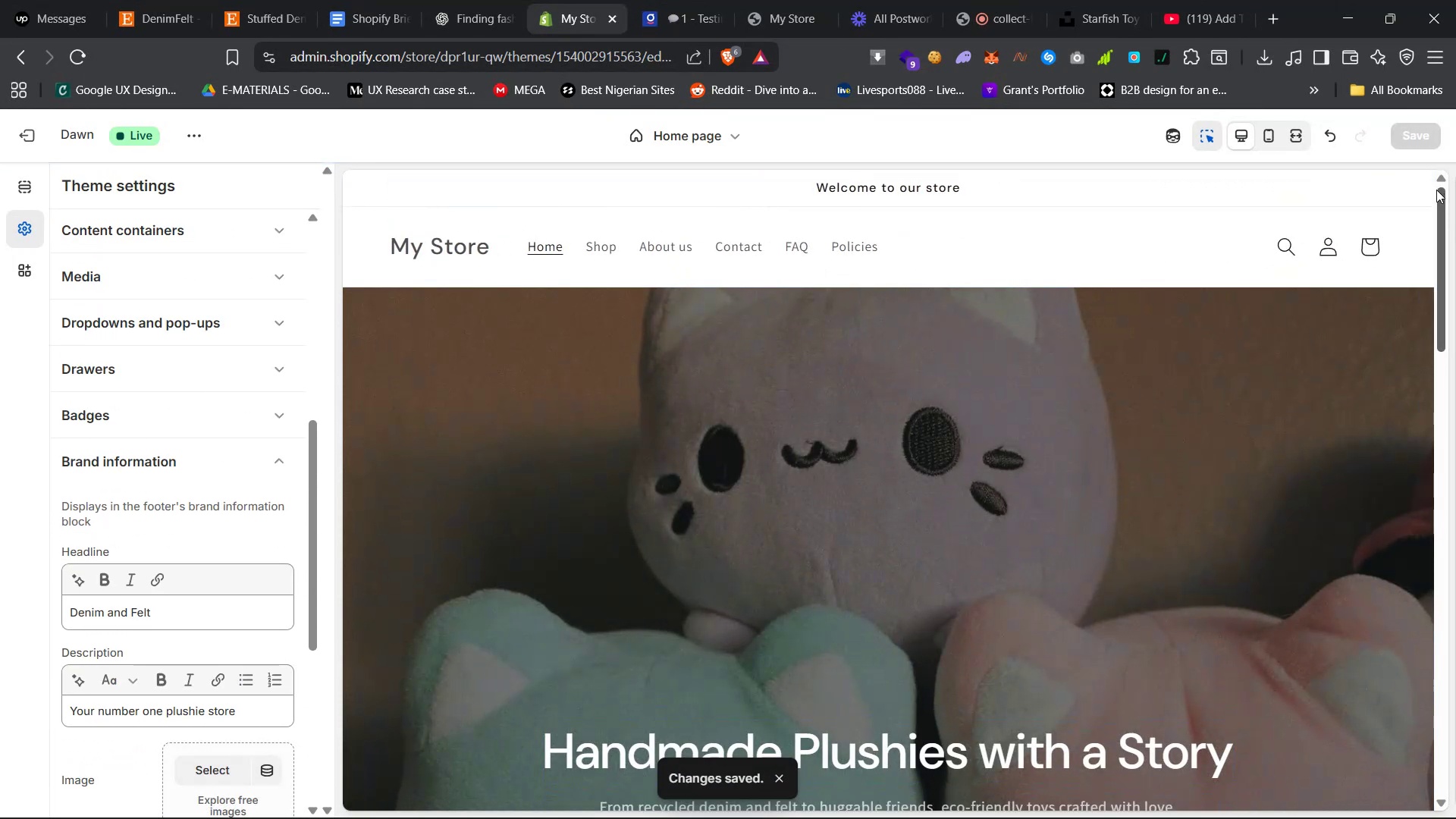 
left_click_drag(start_coordinate=[1442, 197], to_coordinate=[1432, 687])
 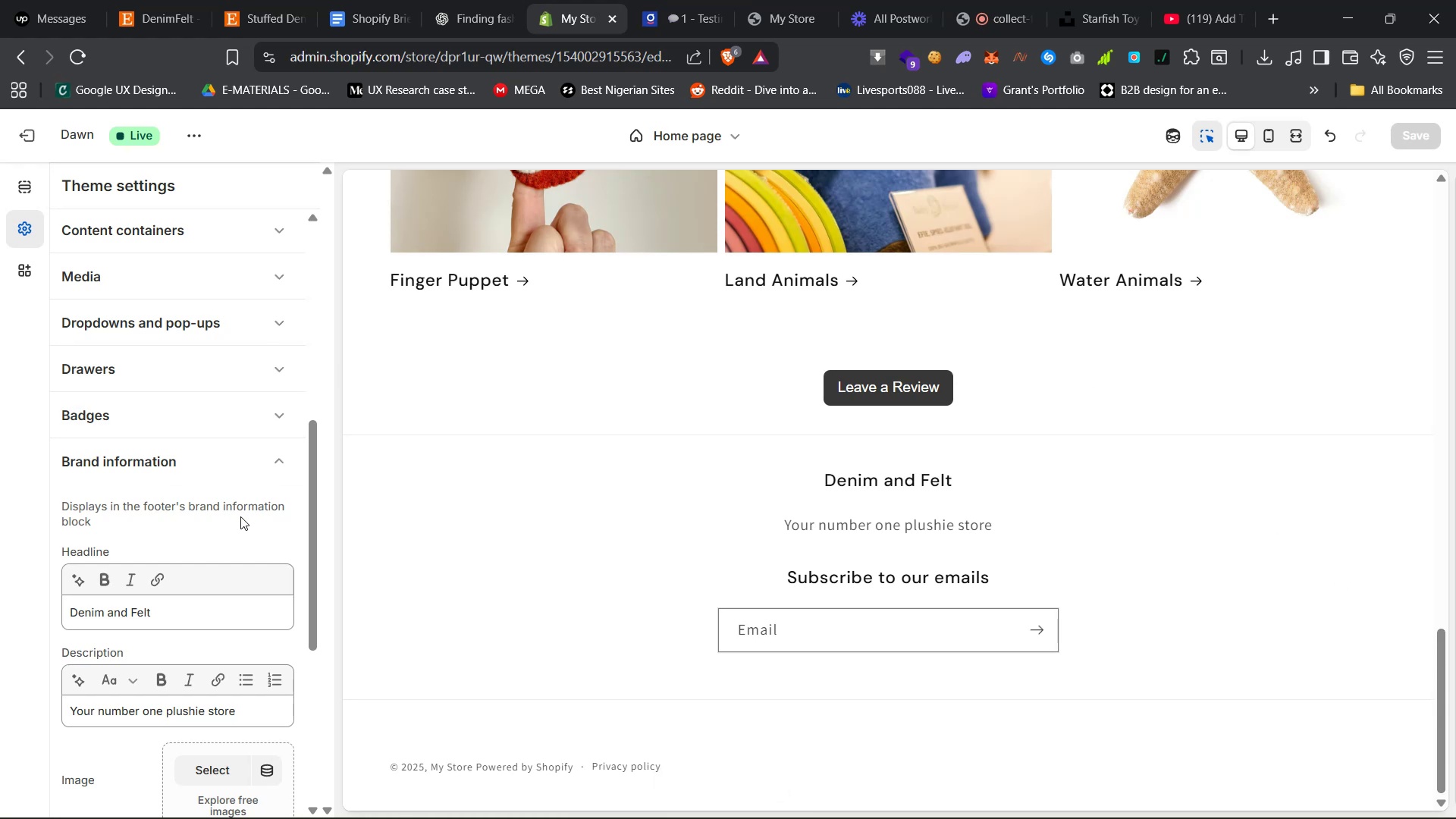 
scroll: coordinate [225, 445], scroll_direction: down, amount: 5.0
 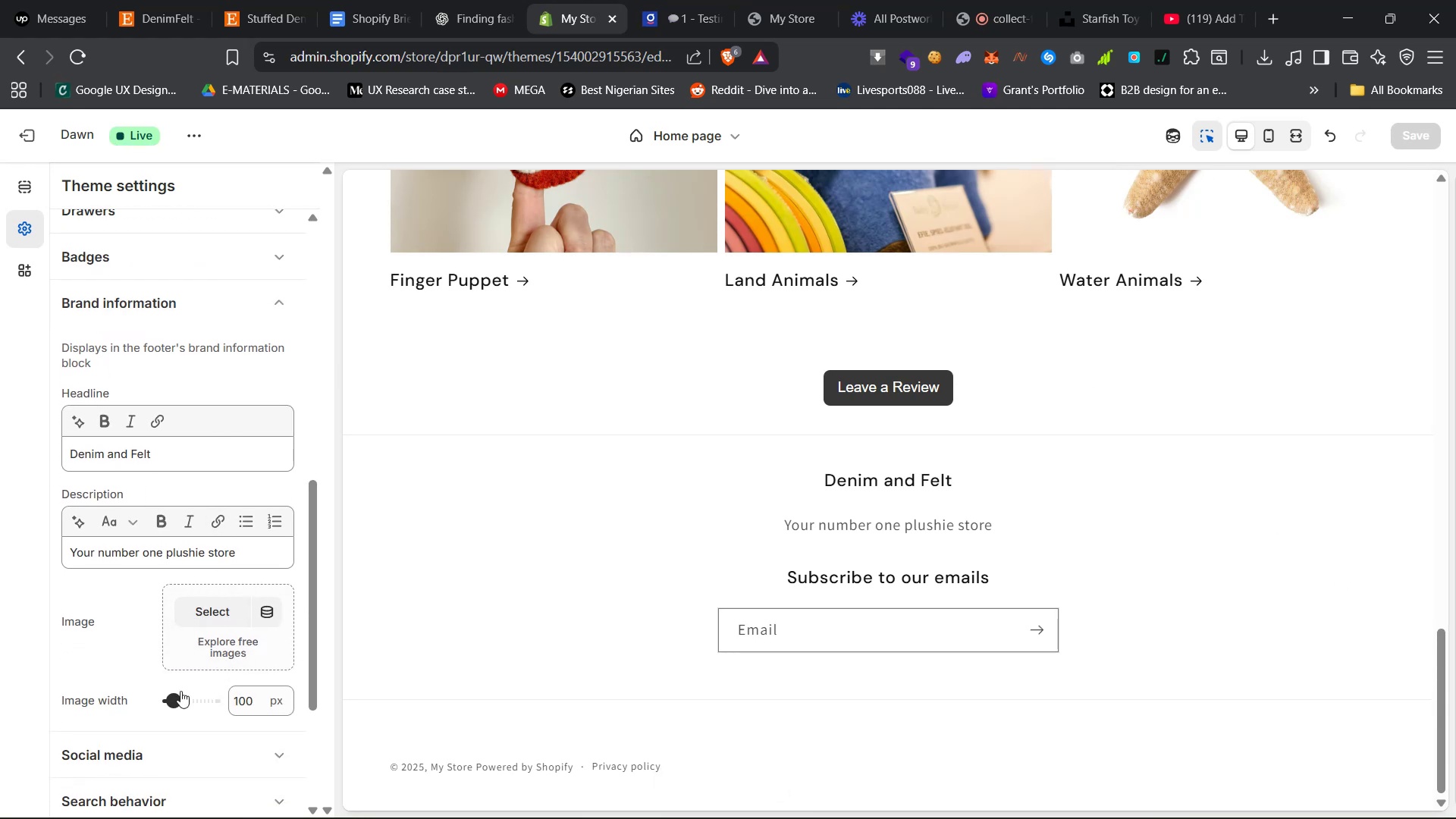 
left_click([125, 751])
 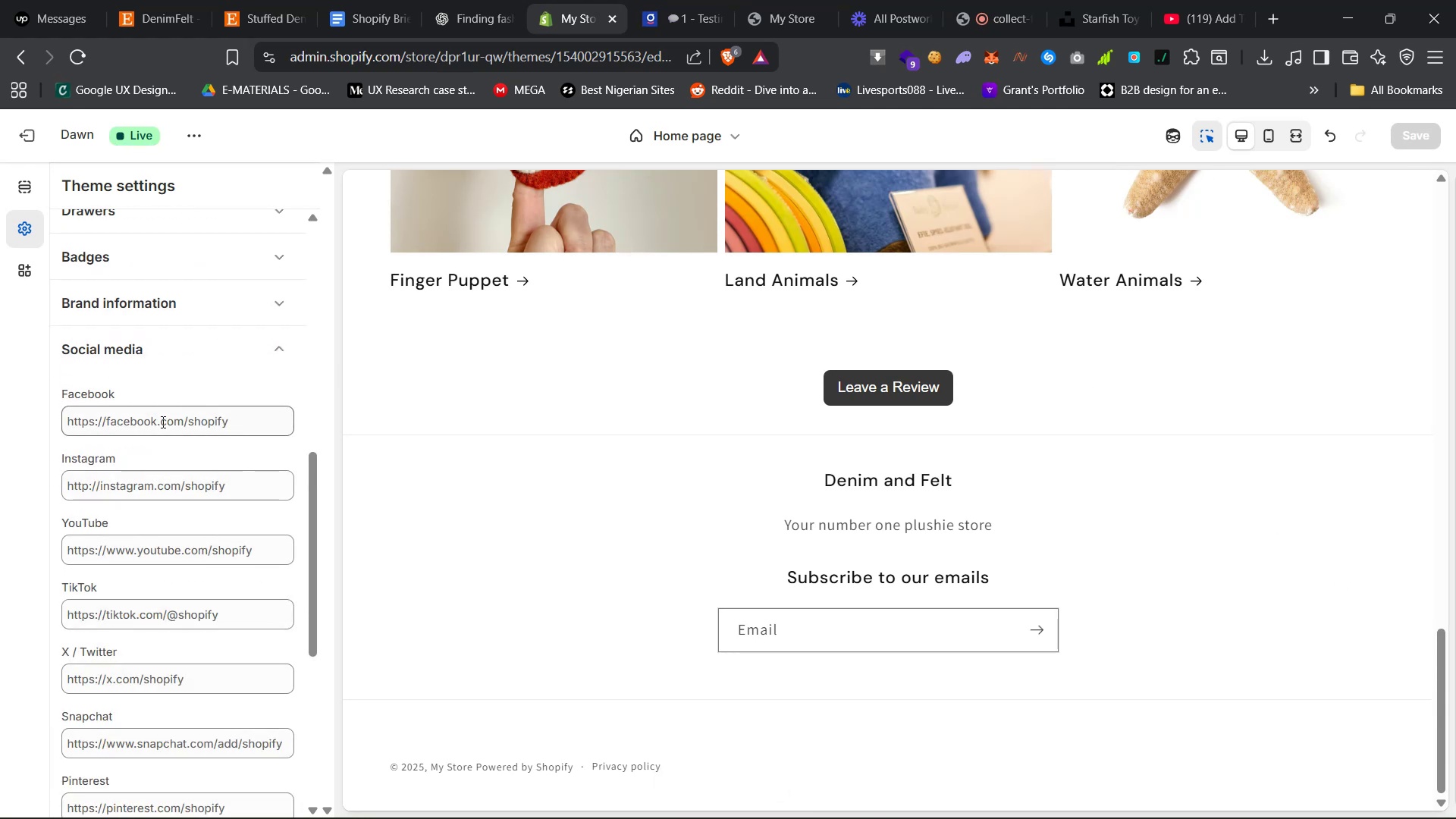 
left_click([162, 420])
 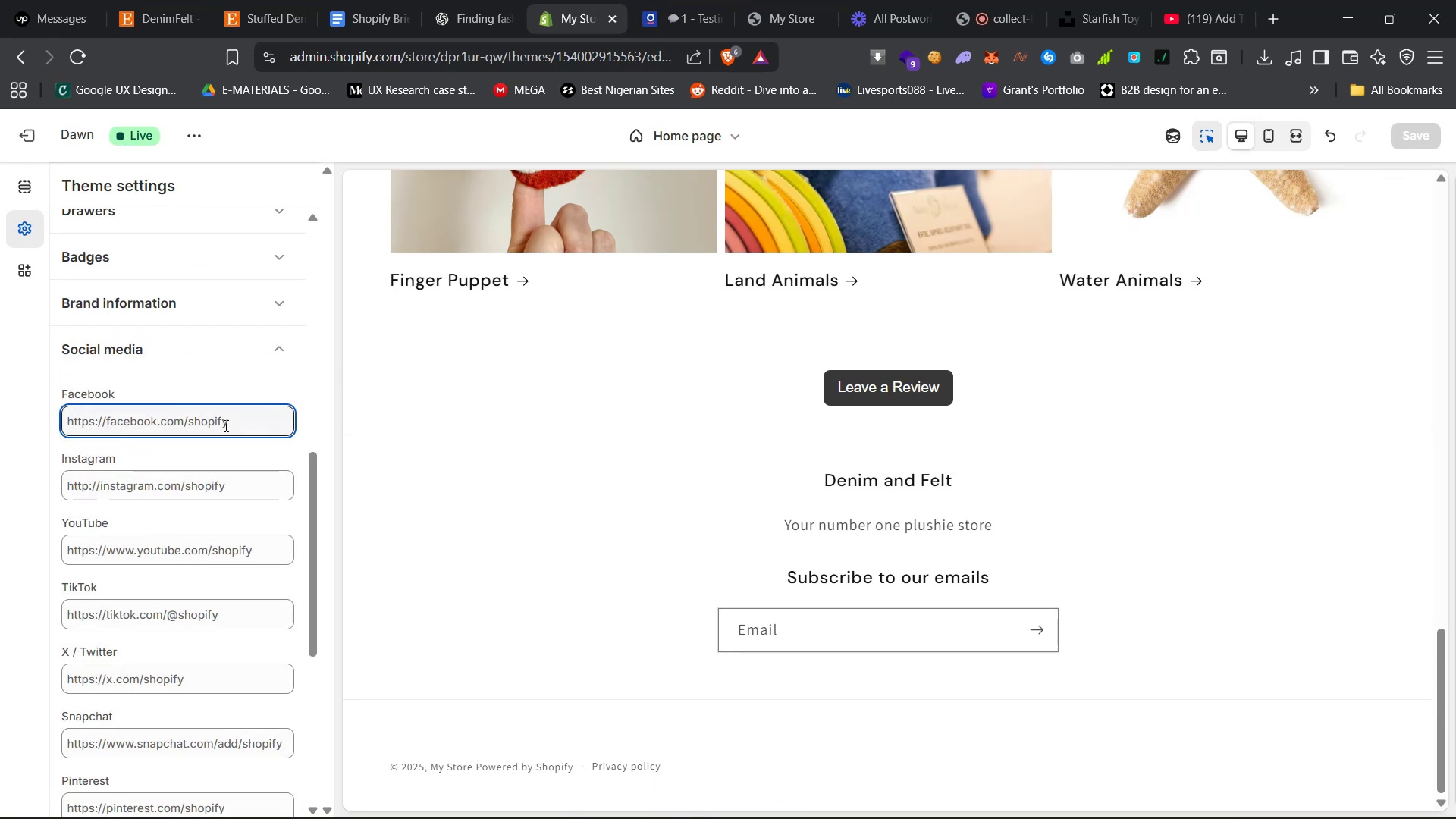 
type(https://facebook.com/shopify)
 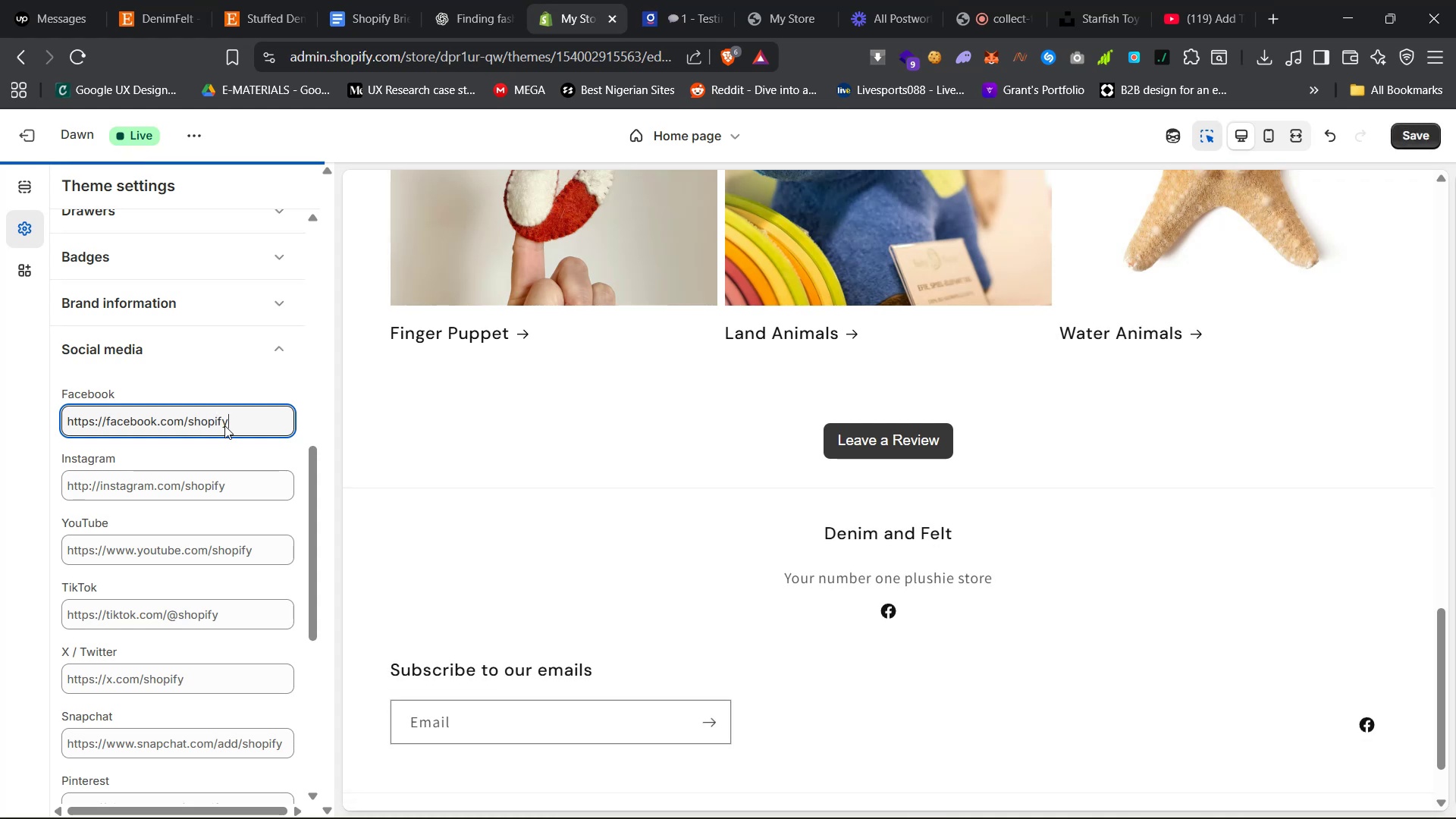 
key(Control+A)
 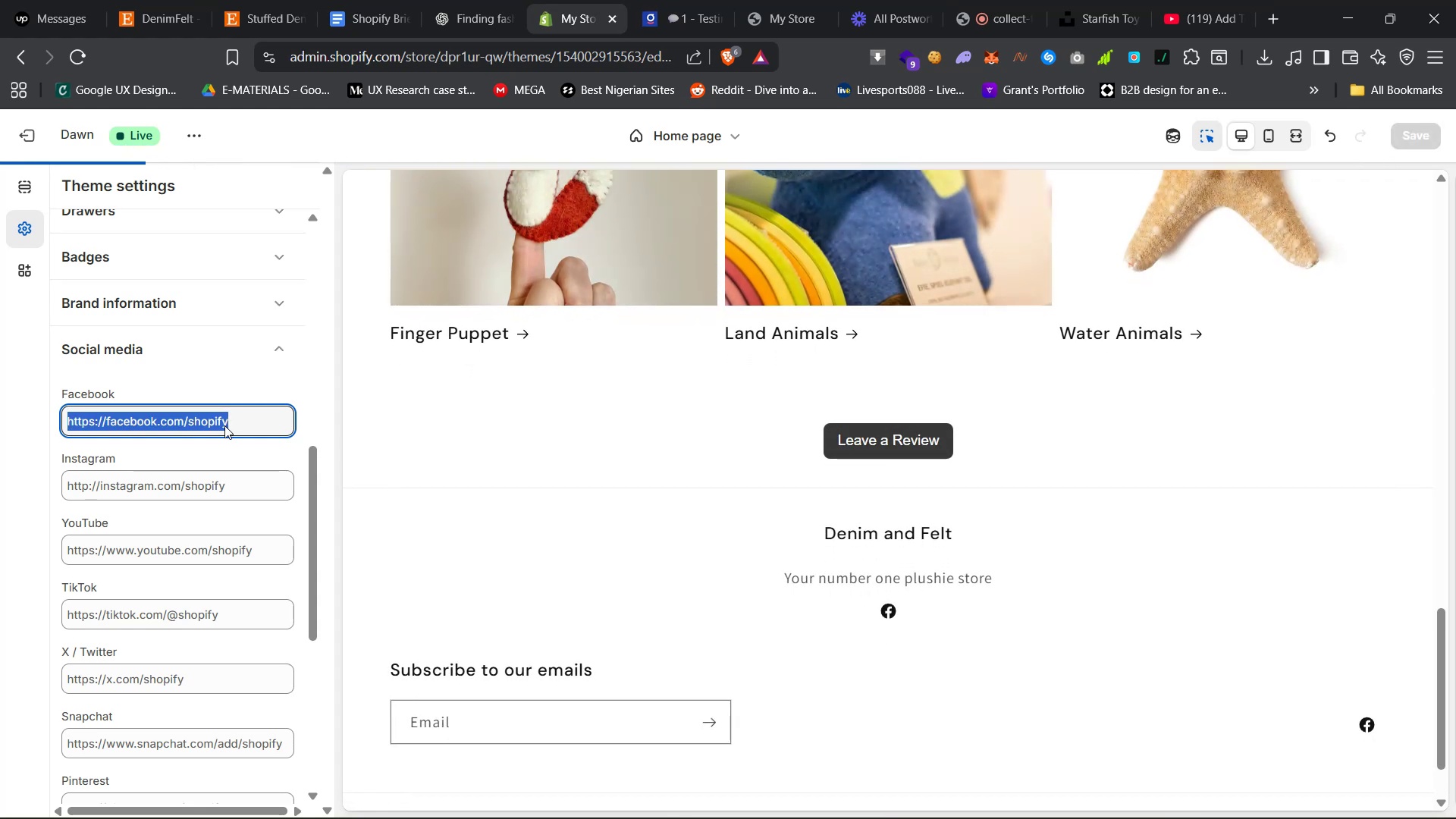 
right_click([190, 410])
 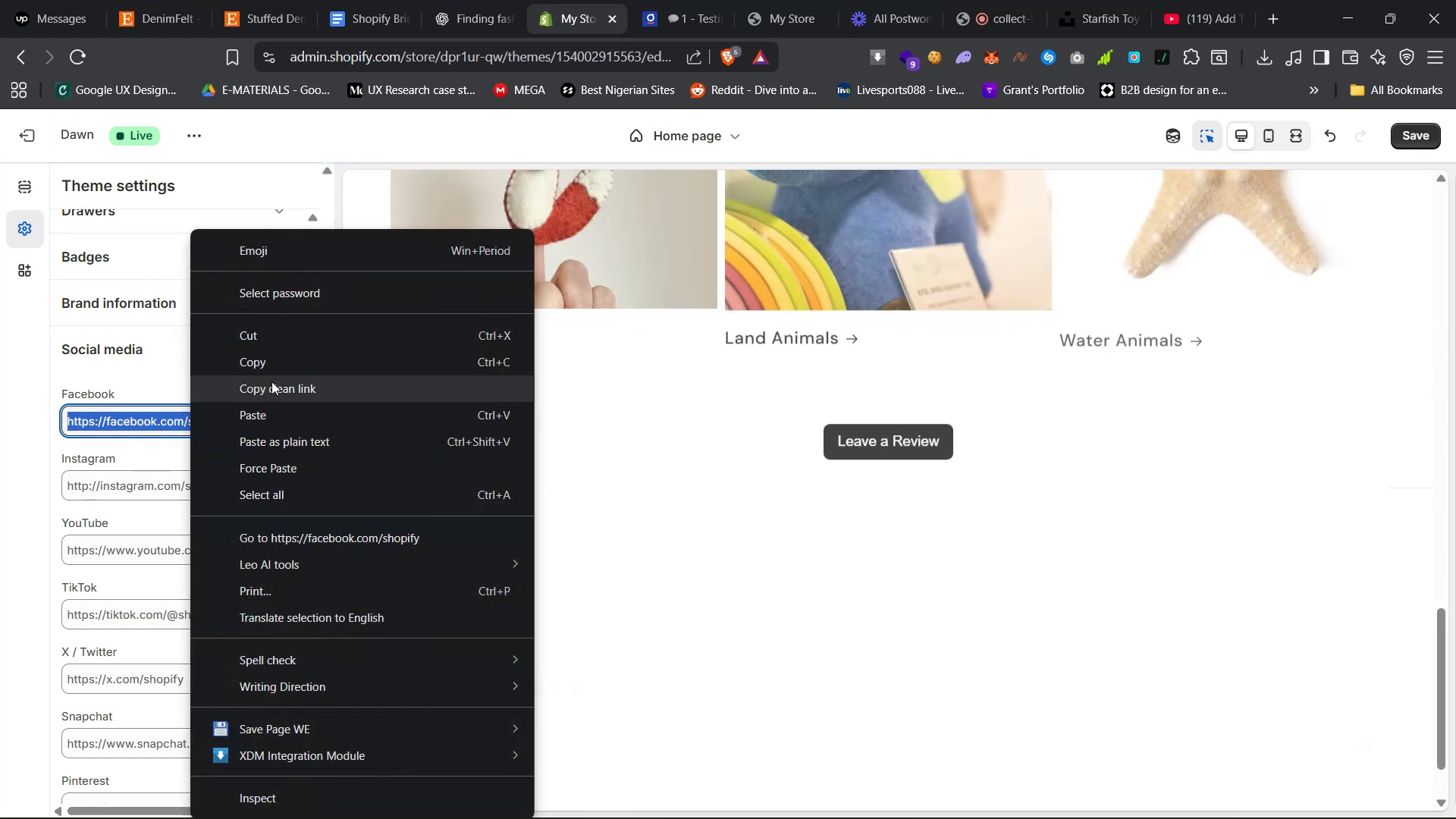 
left_click([283, 365])
 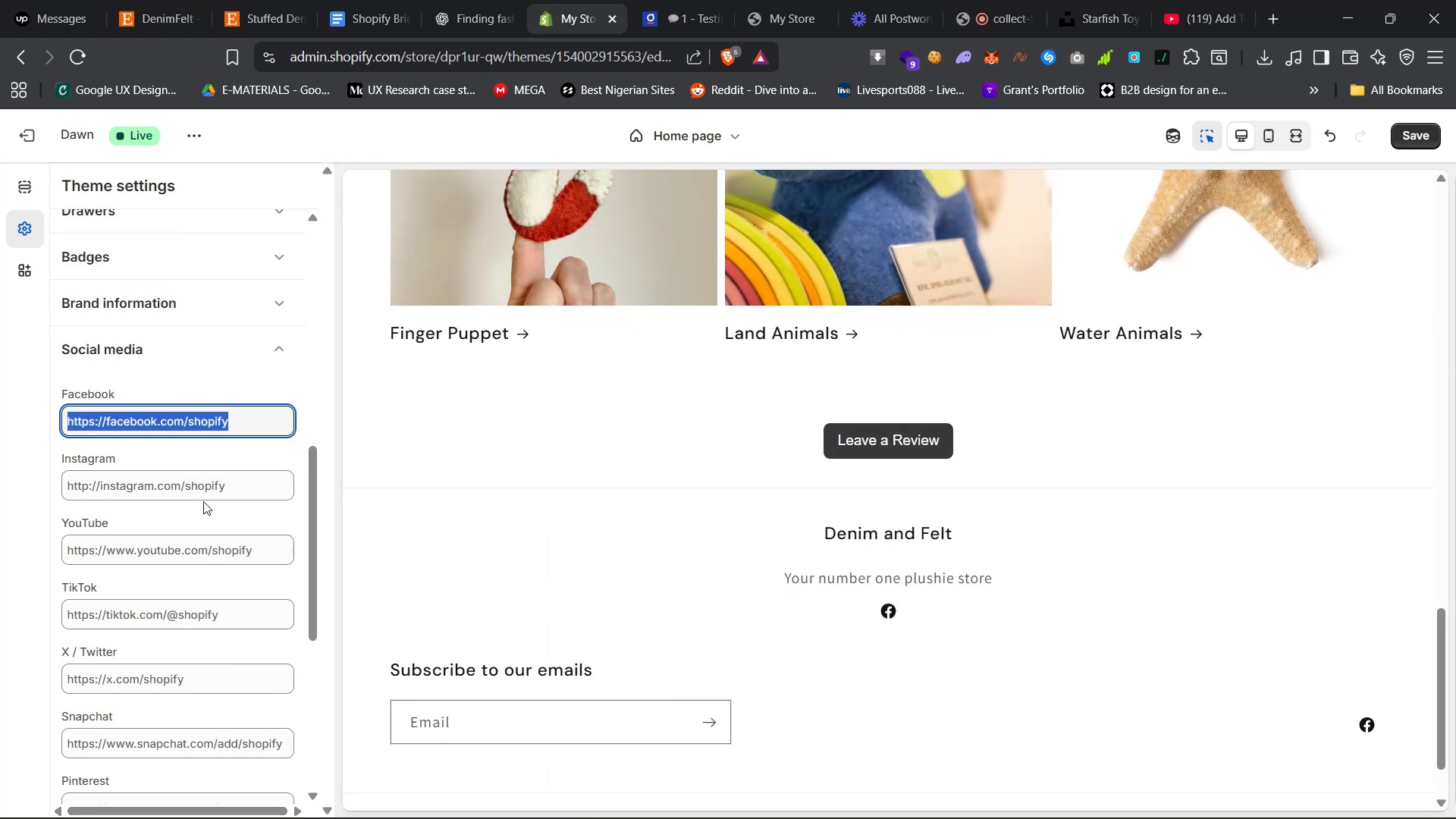 
left_click([214, 487])
 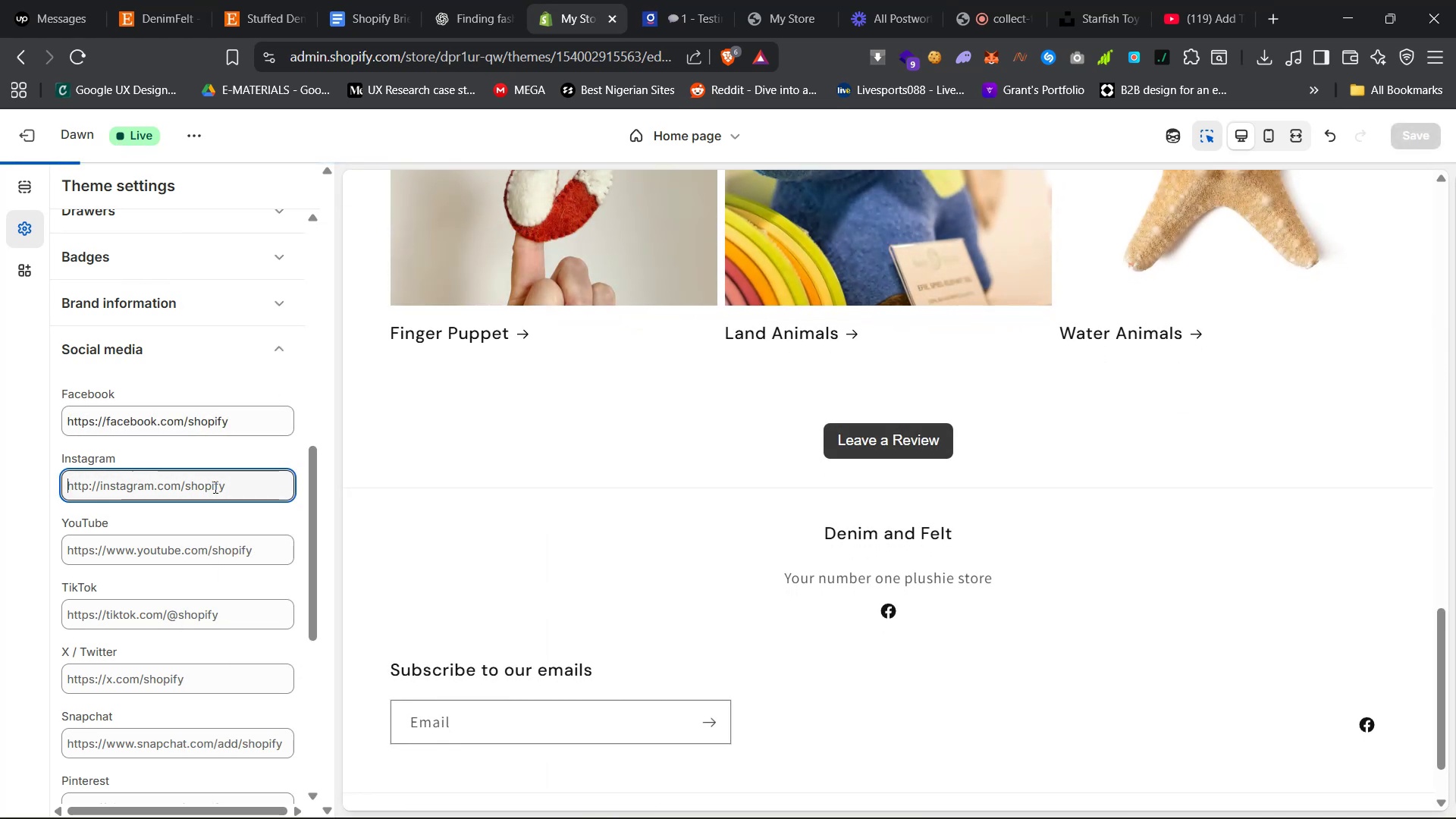 
key(Control+V)
 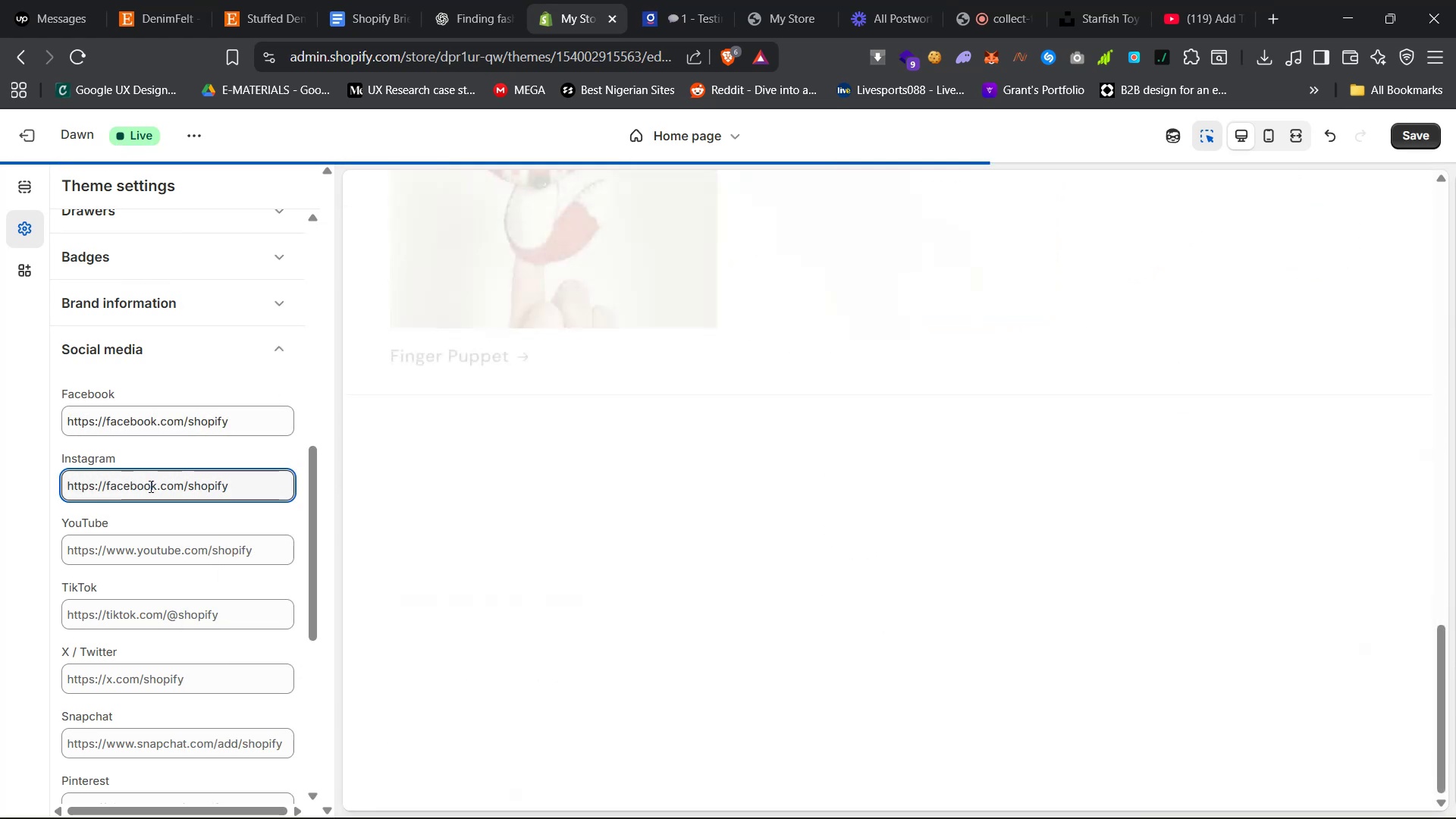 
double_click([148, 486])
 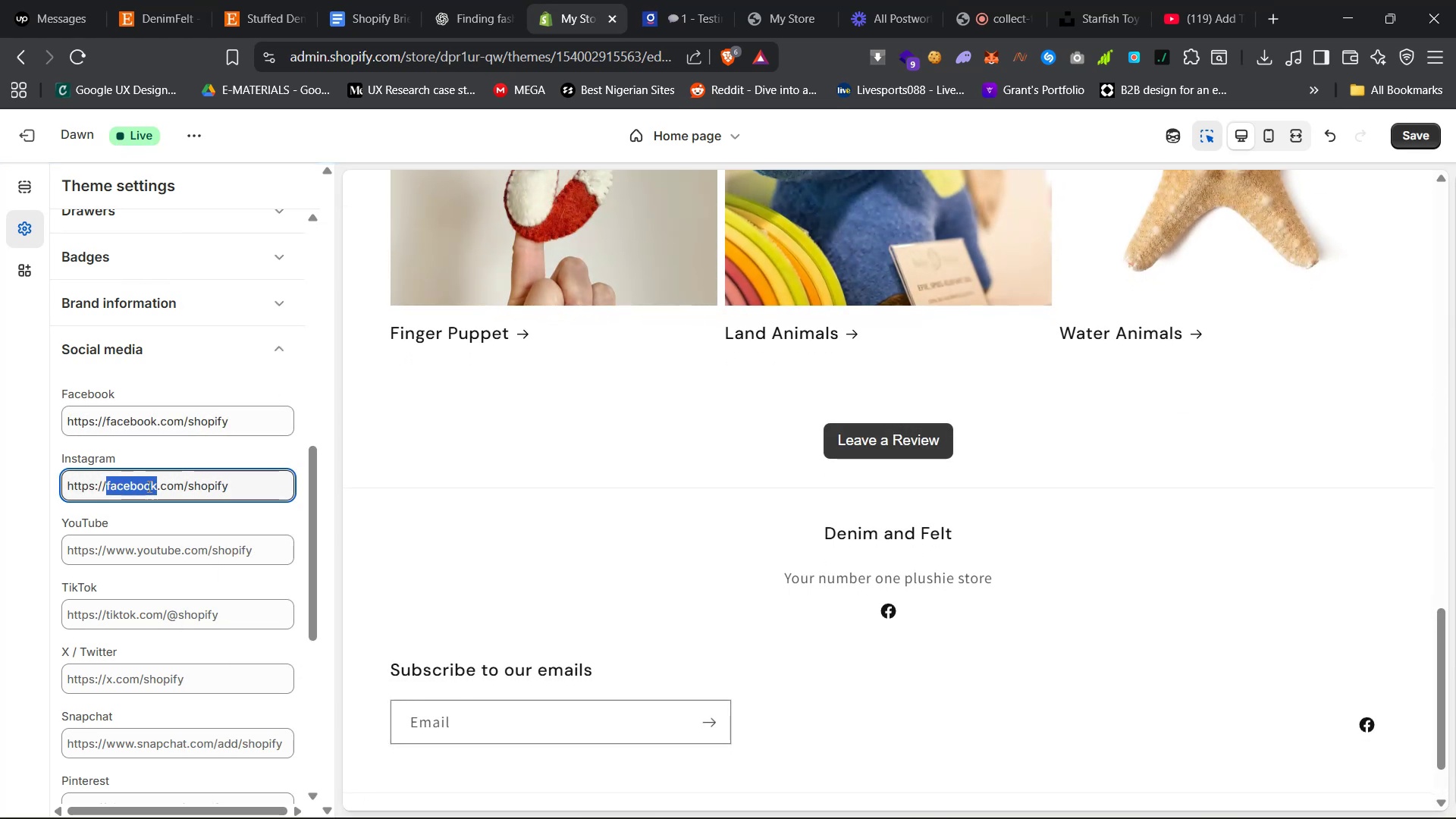 
type(instagram)
 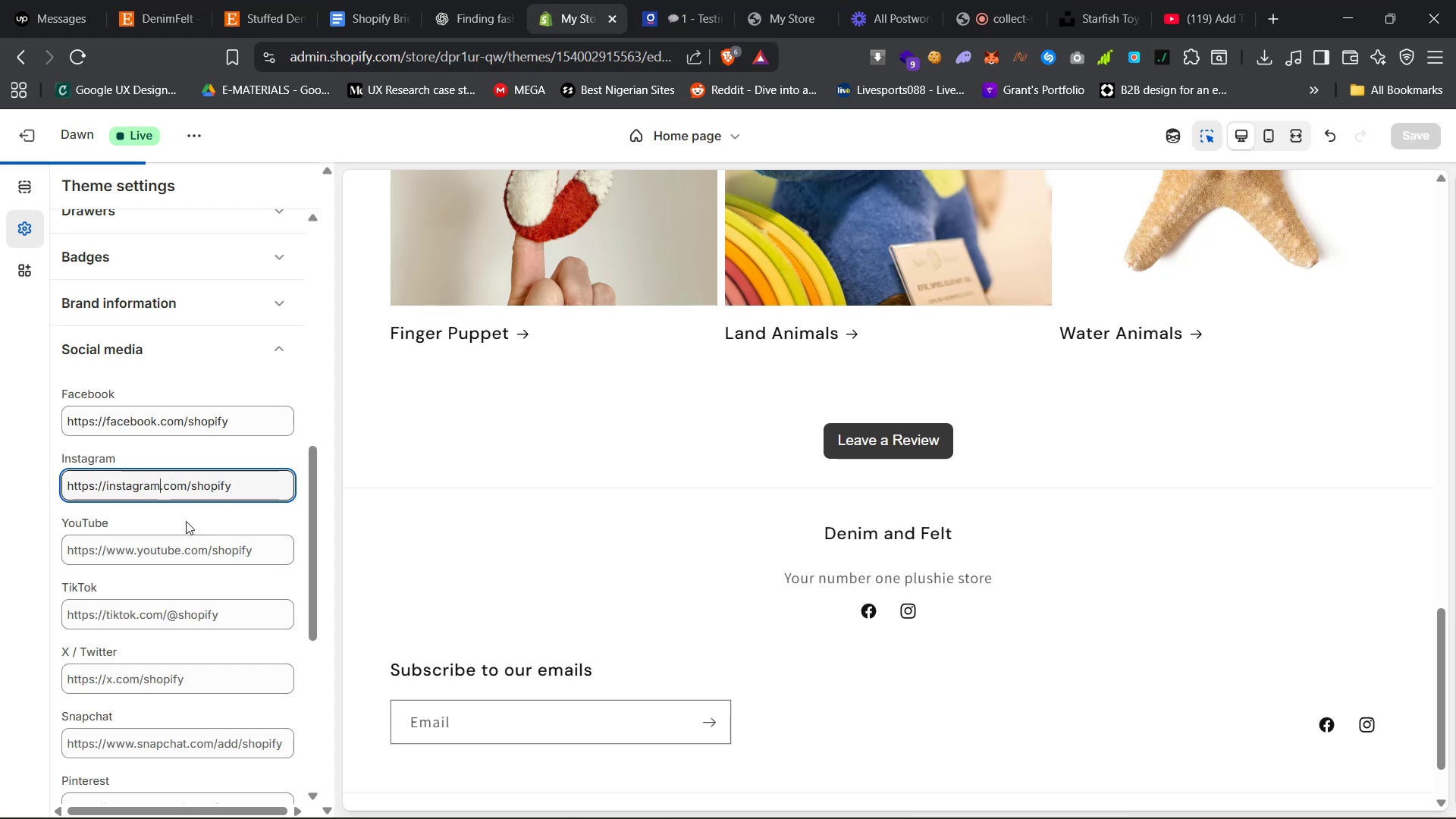 
left_click([200, 550])
 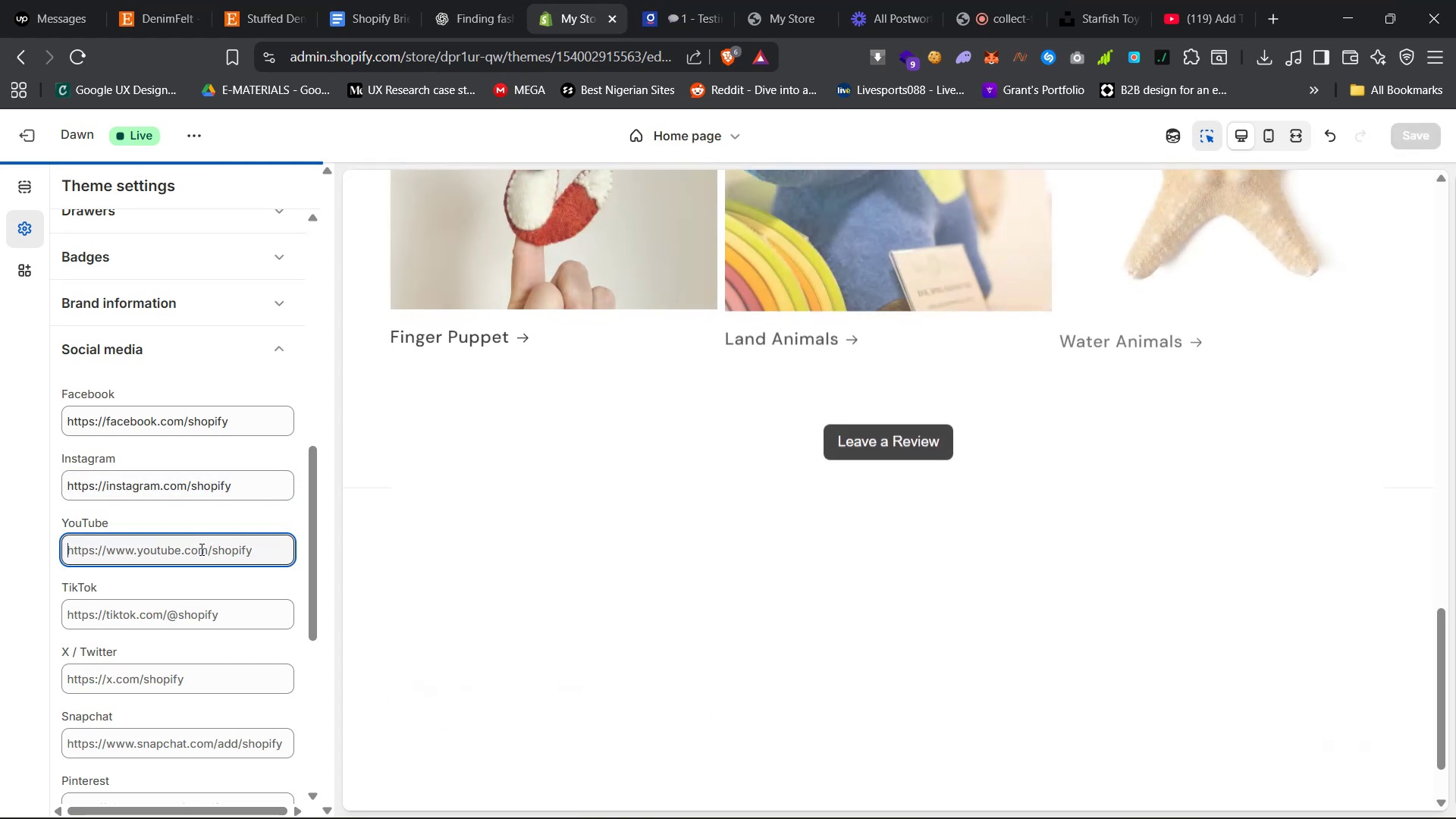 
key(Control+V)
 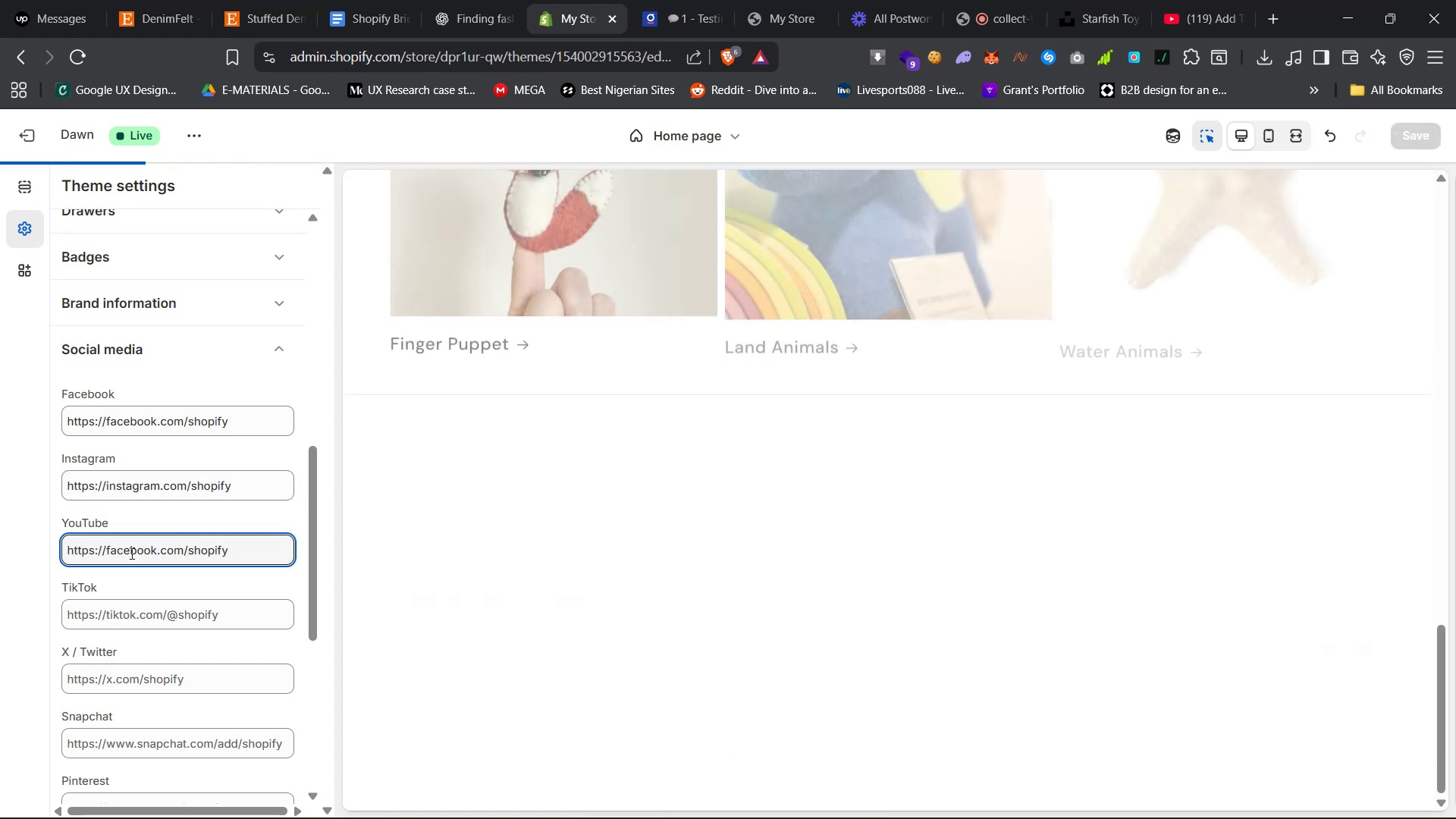 
double_click([130, 553])
 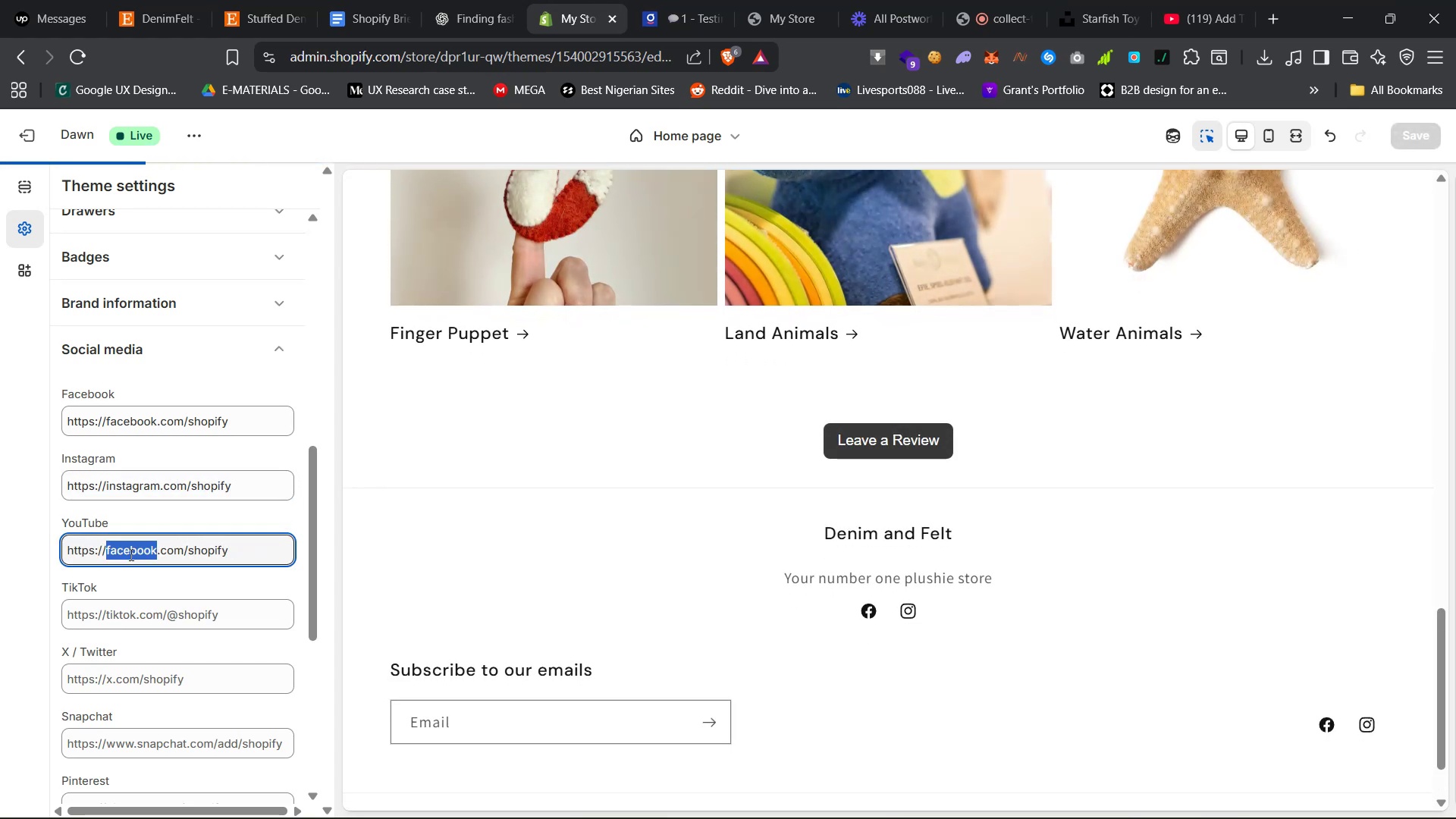 
type(youtube)
 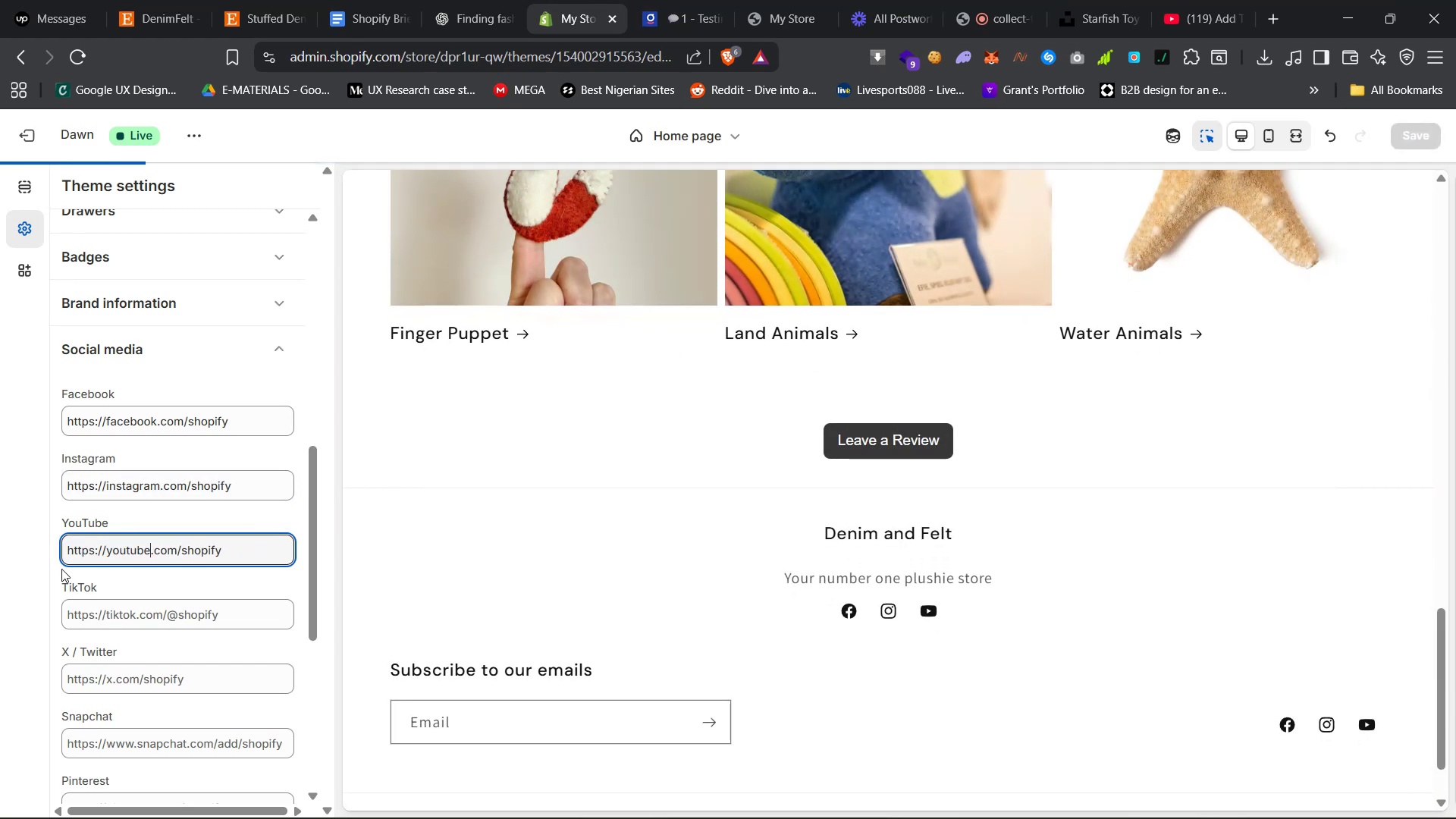 
left_click([7, 578])
 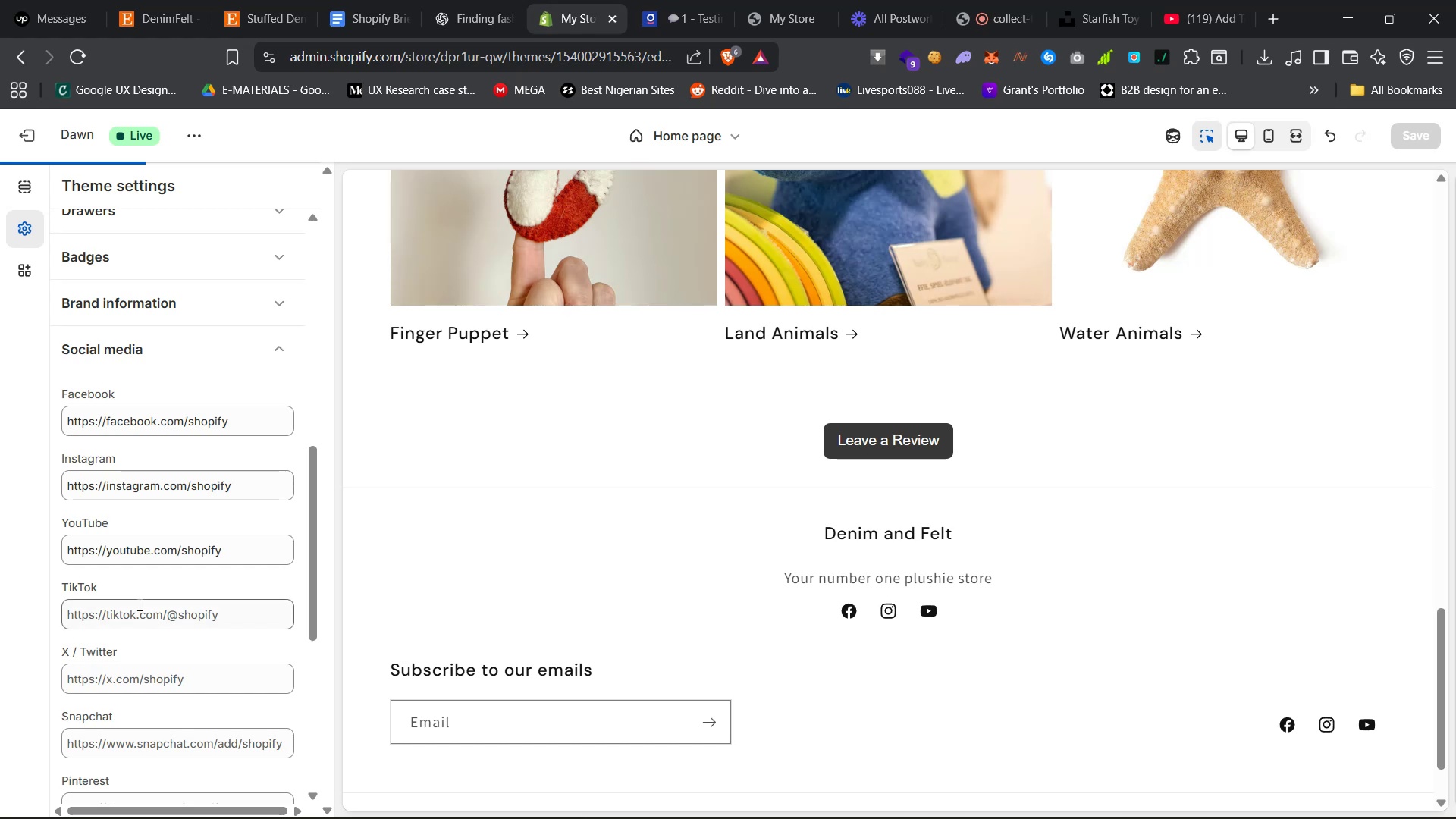 
scroll: coordinate [152, 616], scroll_direction: down, amount: 6.0
 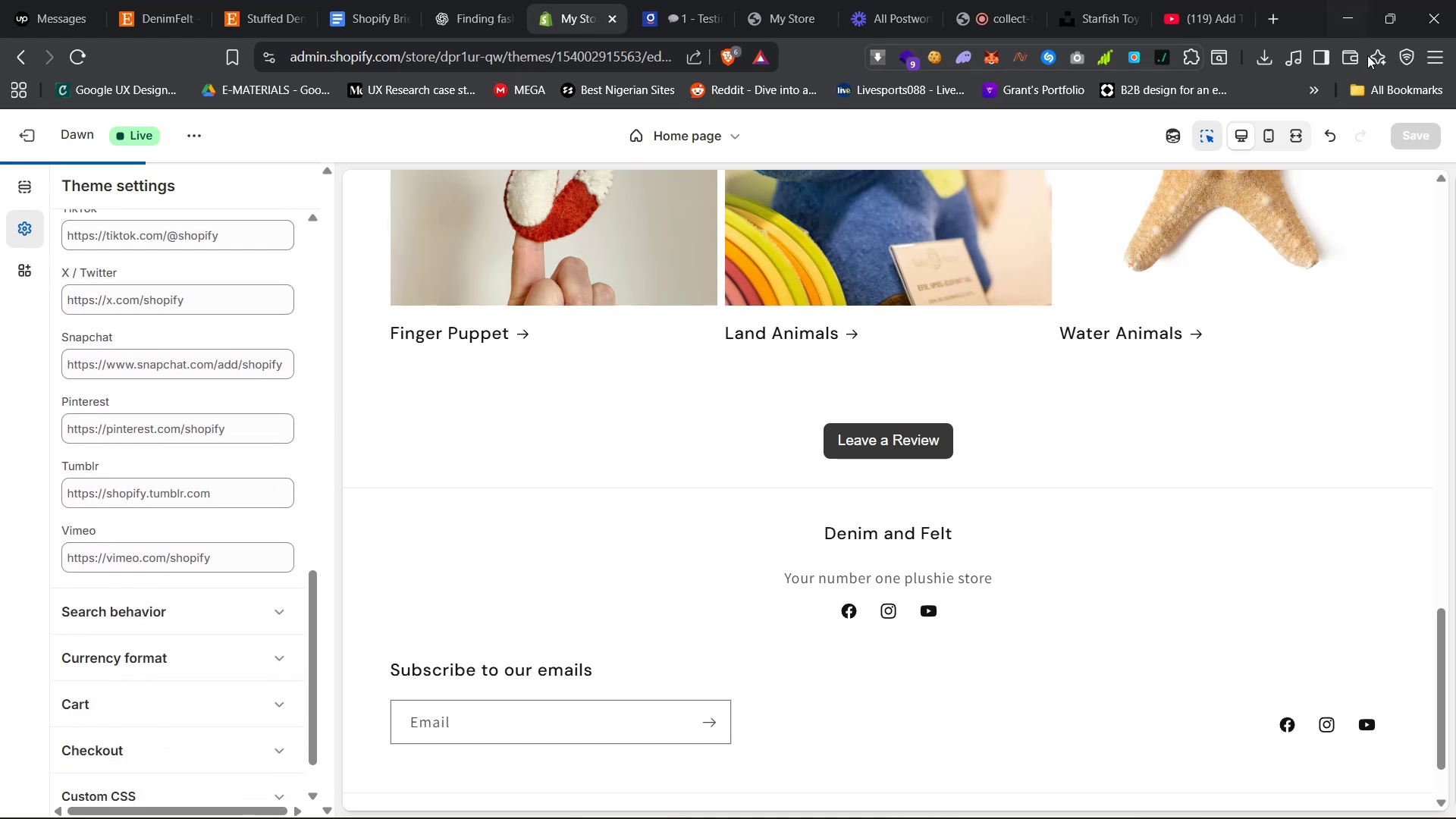 
left_click([1406, 129])
 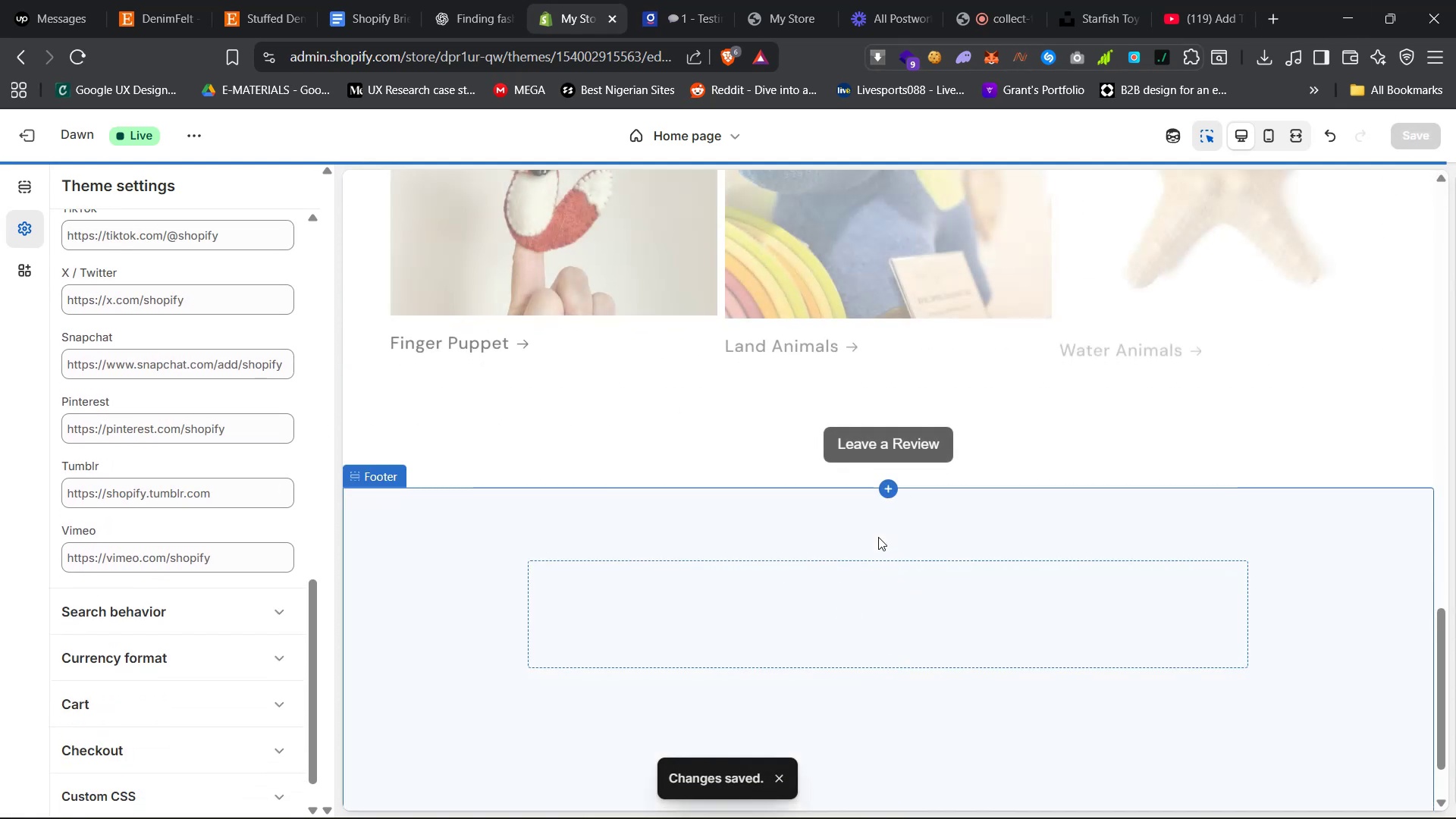 
scroll: coordinate [130, 661], scroll_direction: down, amount: 29.0
 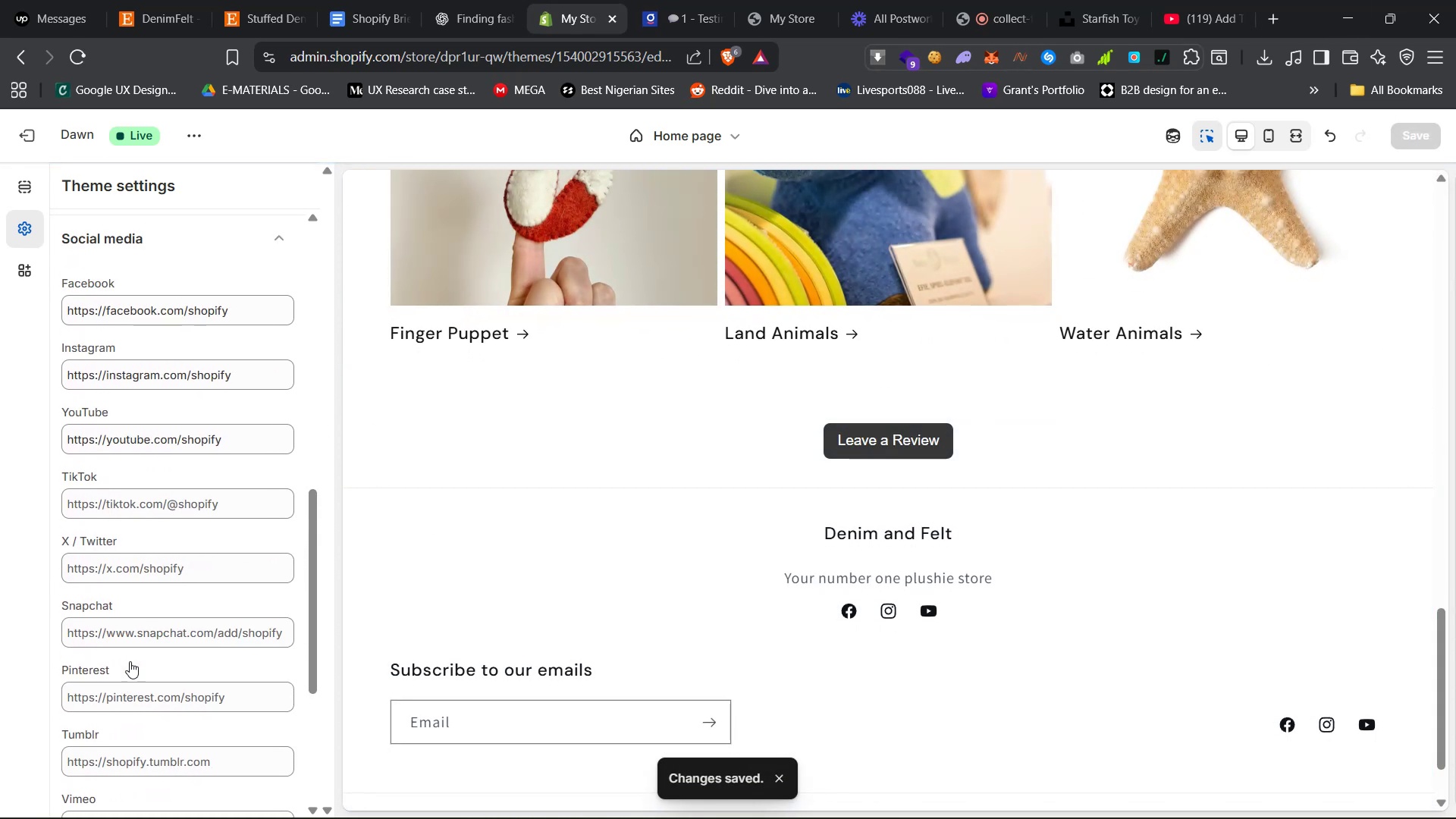 
scroll: coordinate [130, 661], scroll_direction: up, amount: 6.0
 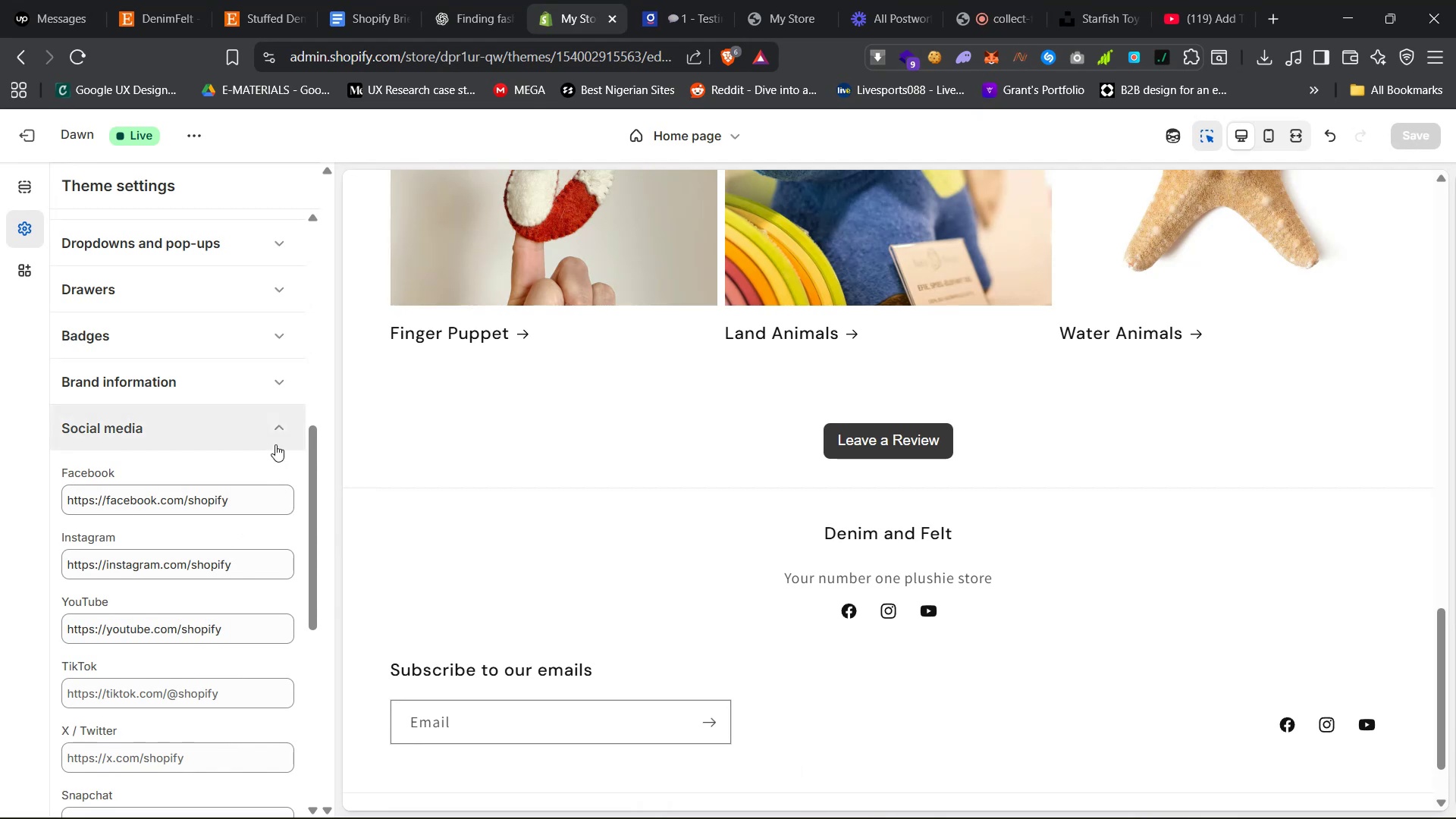 
left_click([281, 426])
 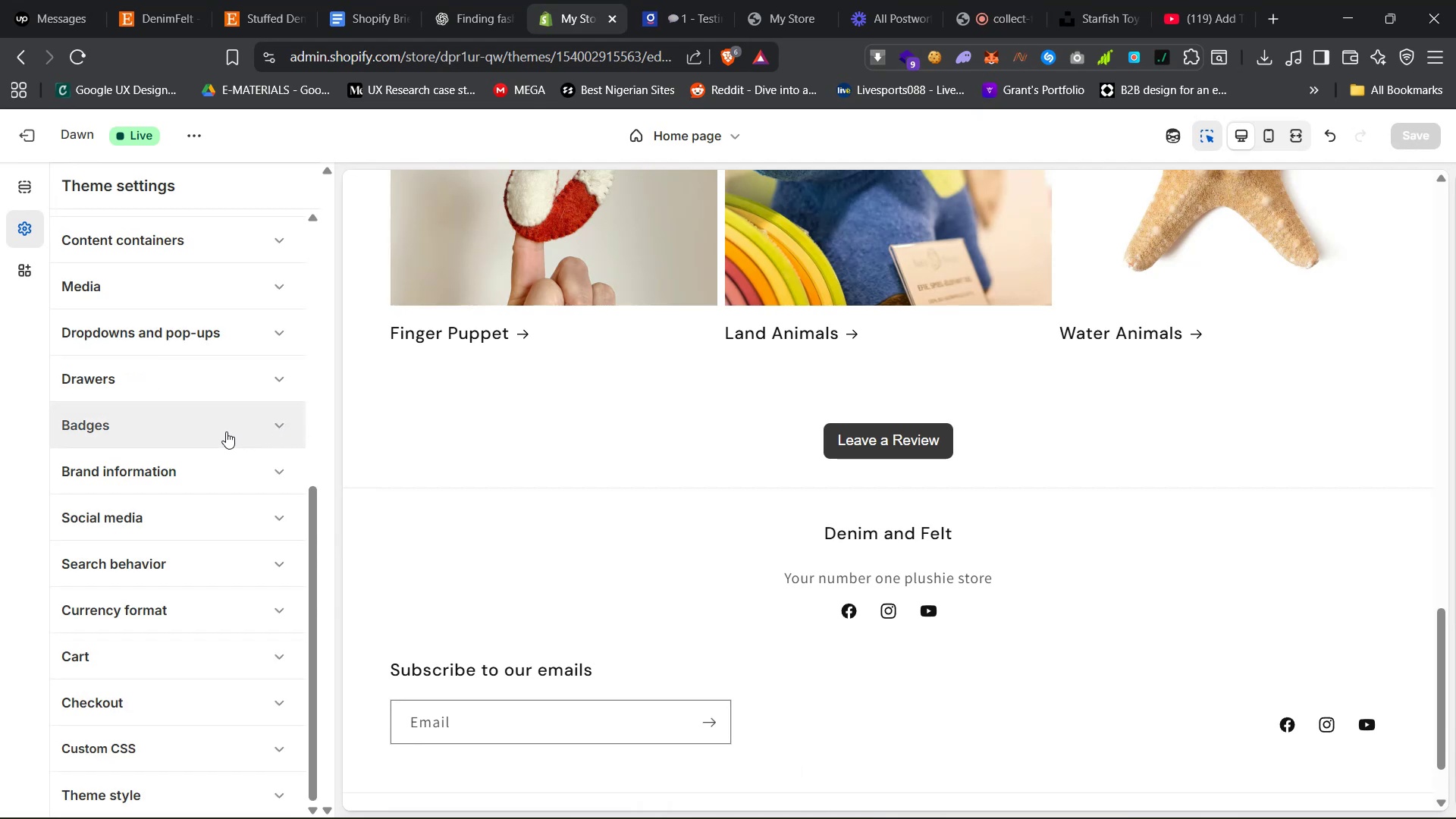 
scroll: coordinate [201, 438], scroll_direction: up, amount: 19.0
 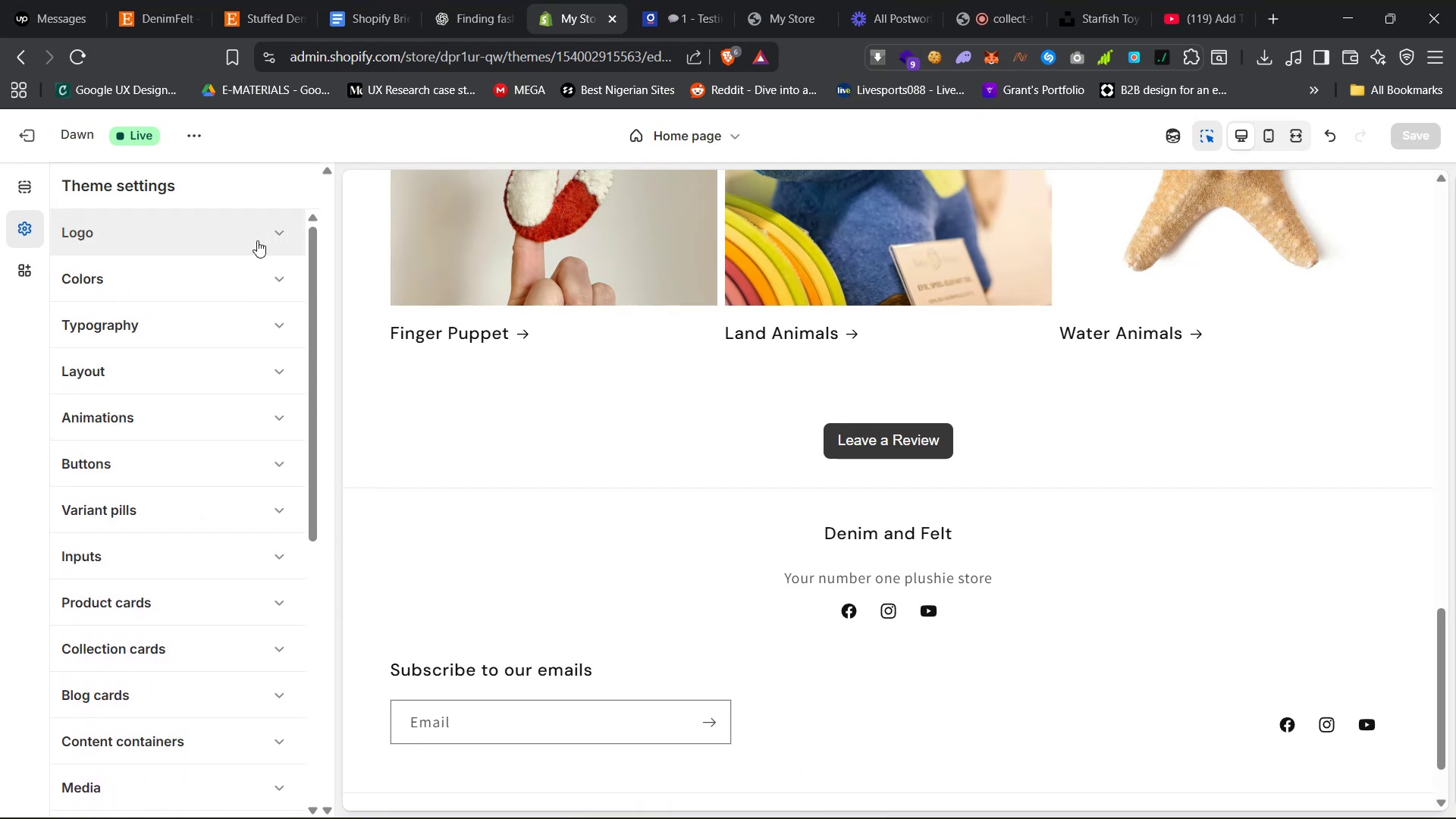 
left_click([274, 224])
 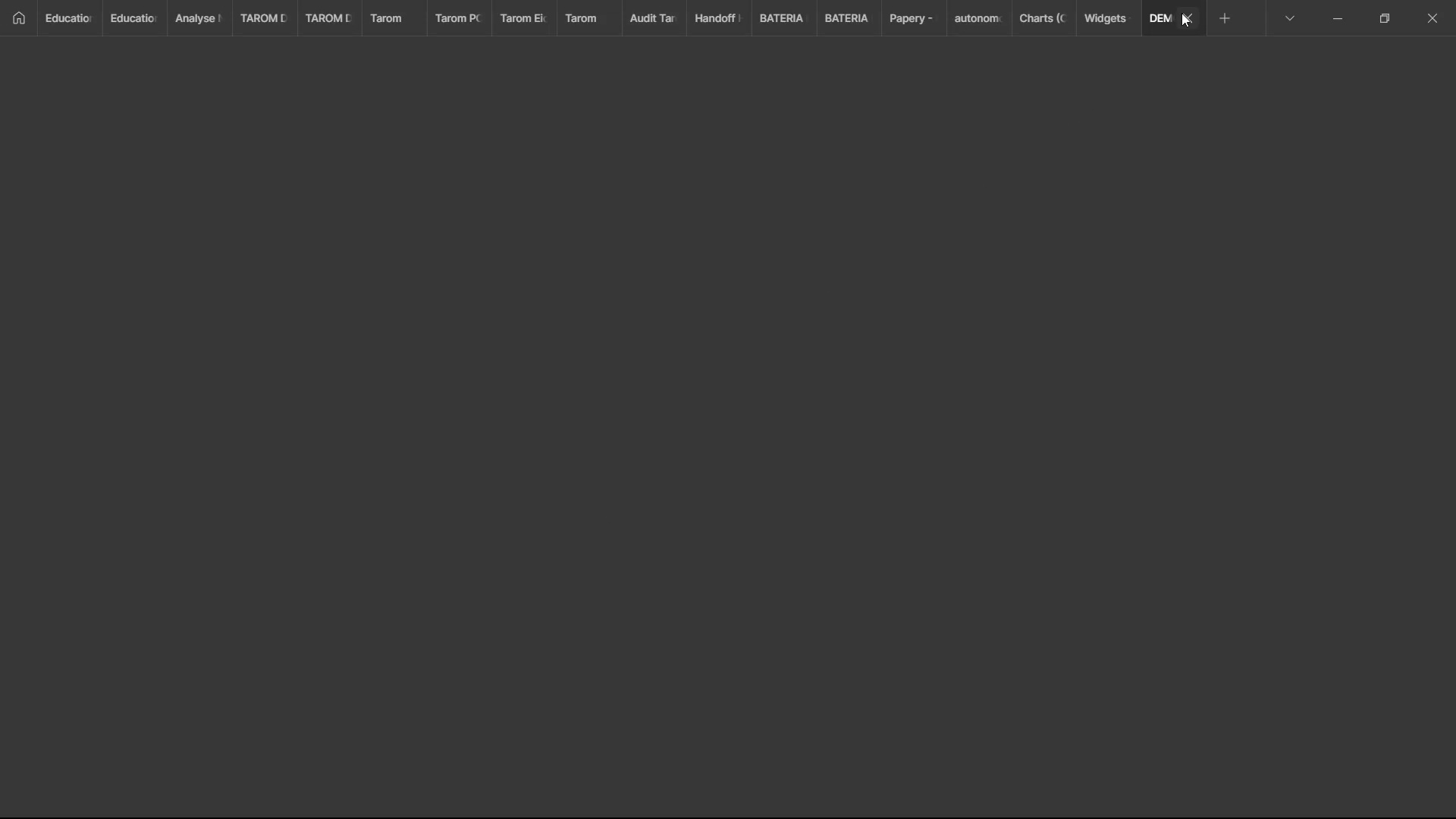 
wait(6.98)
 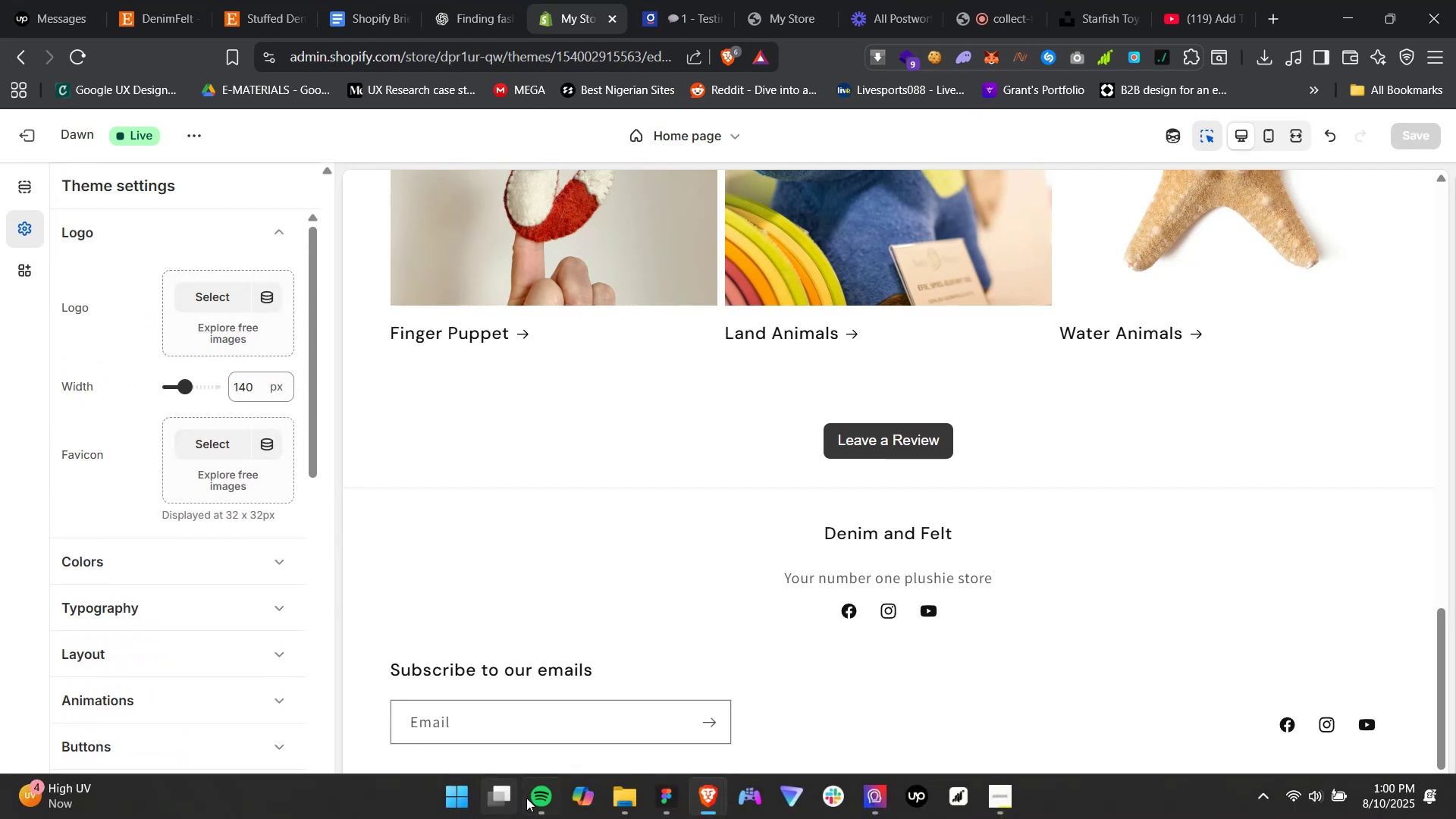 
left_click([1221, 14])
 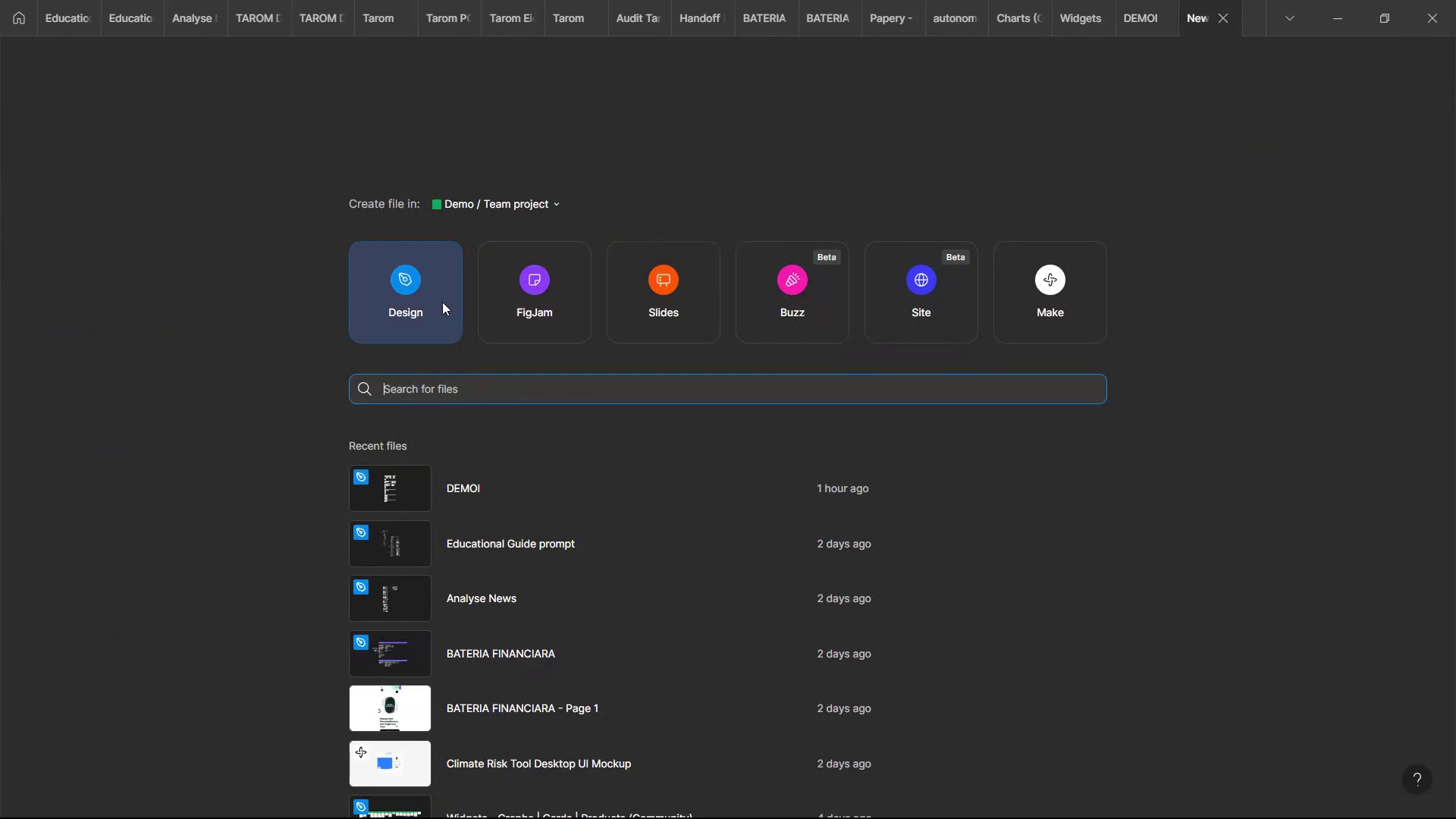 
left_click([540, 199])
 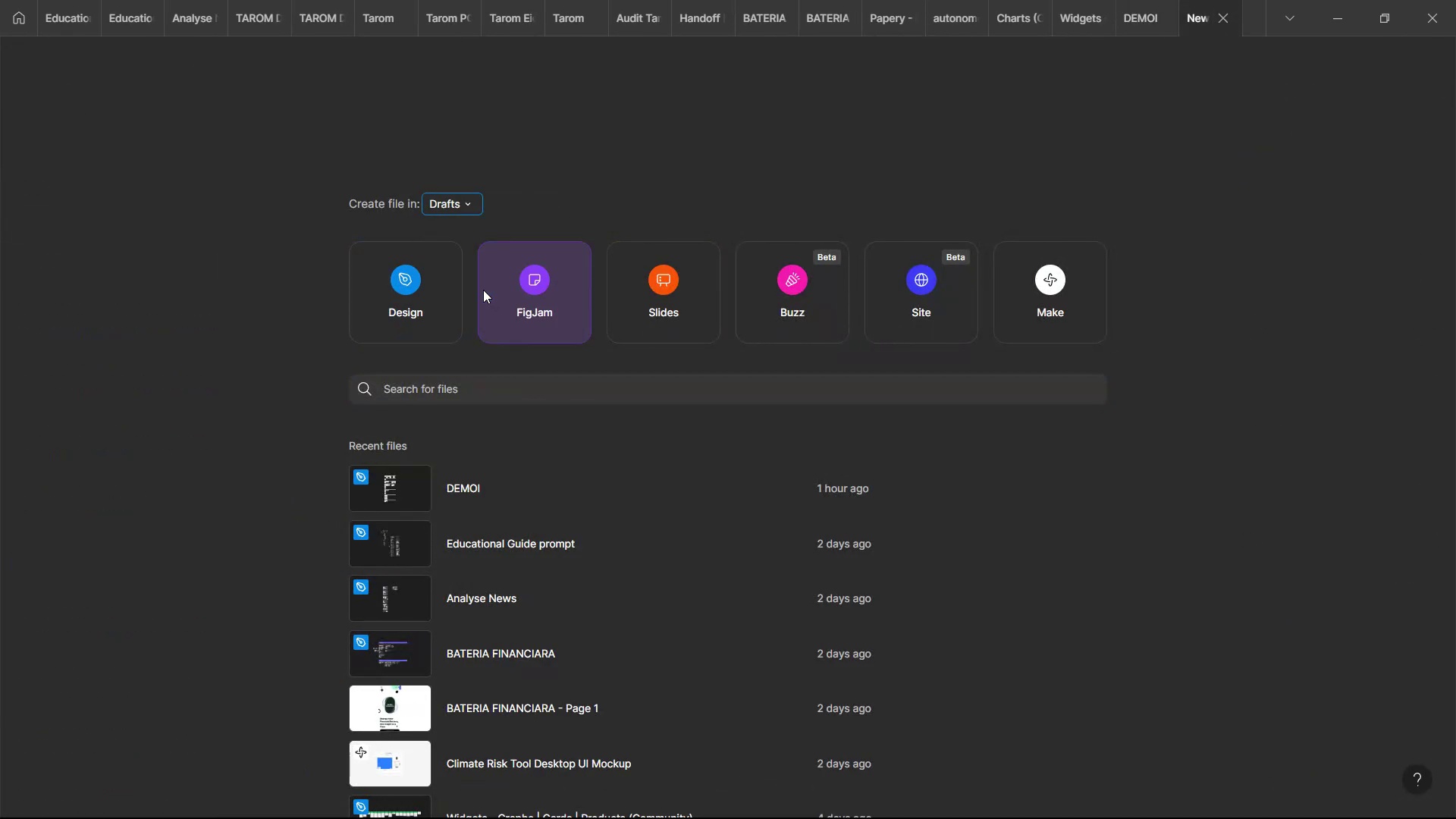 
double_click([435, 293])
 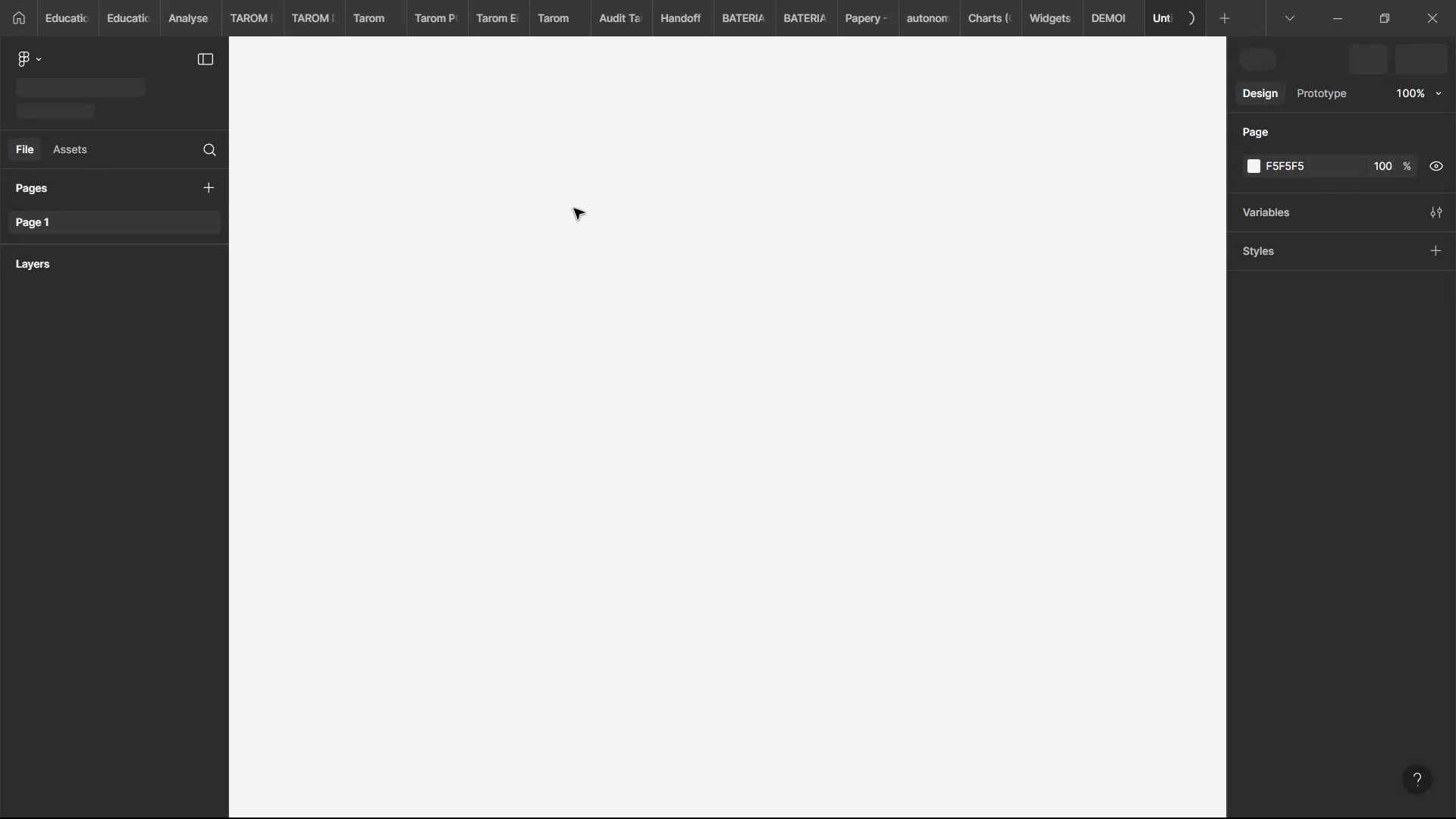 
key(F)
 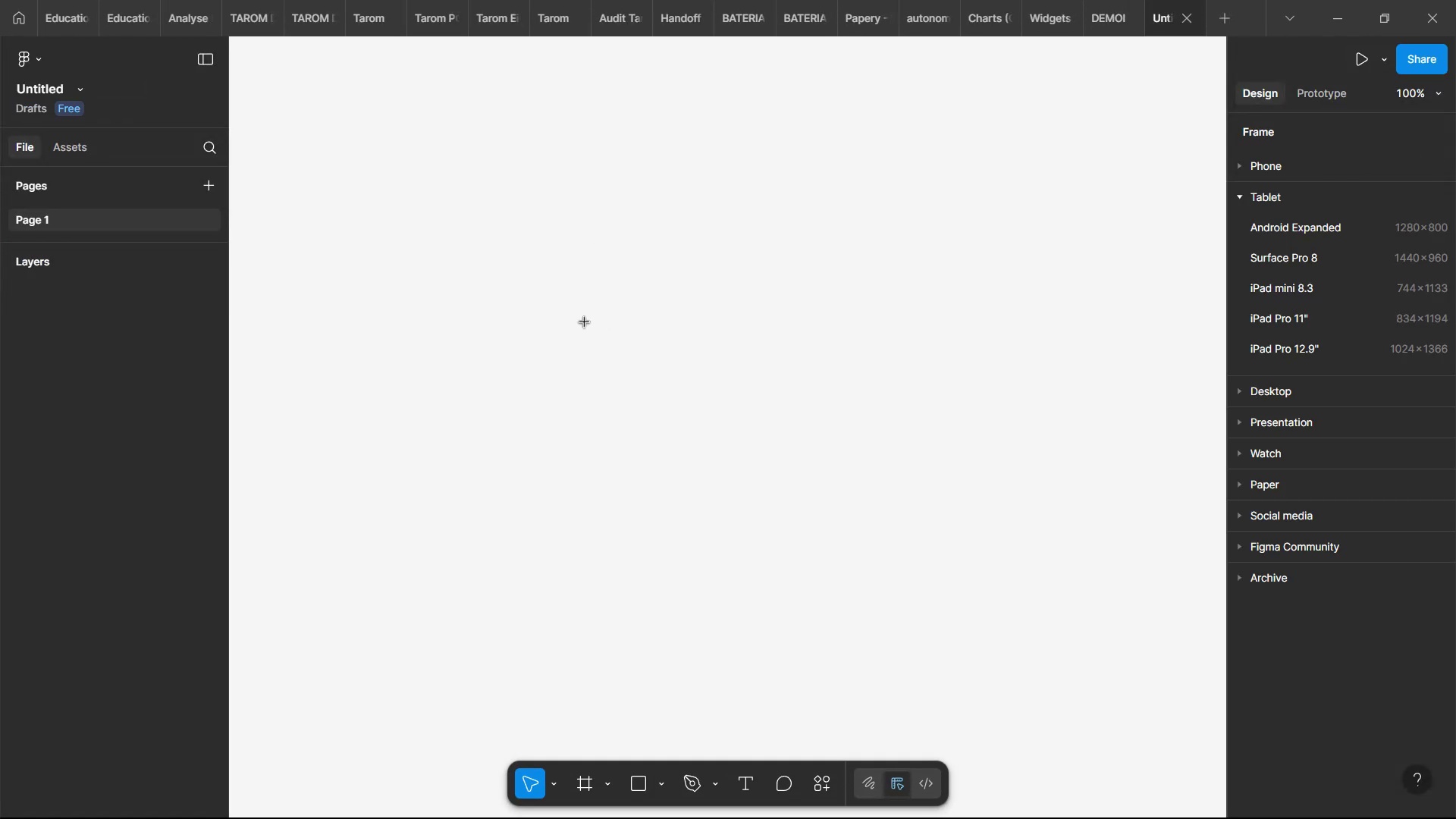 
left_click_drag(start_coordinate=[570, 322], to_coordinate=[752, 450])
 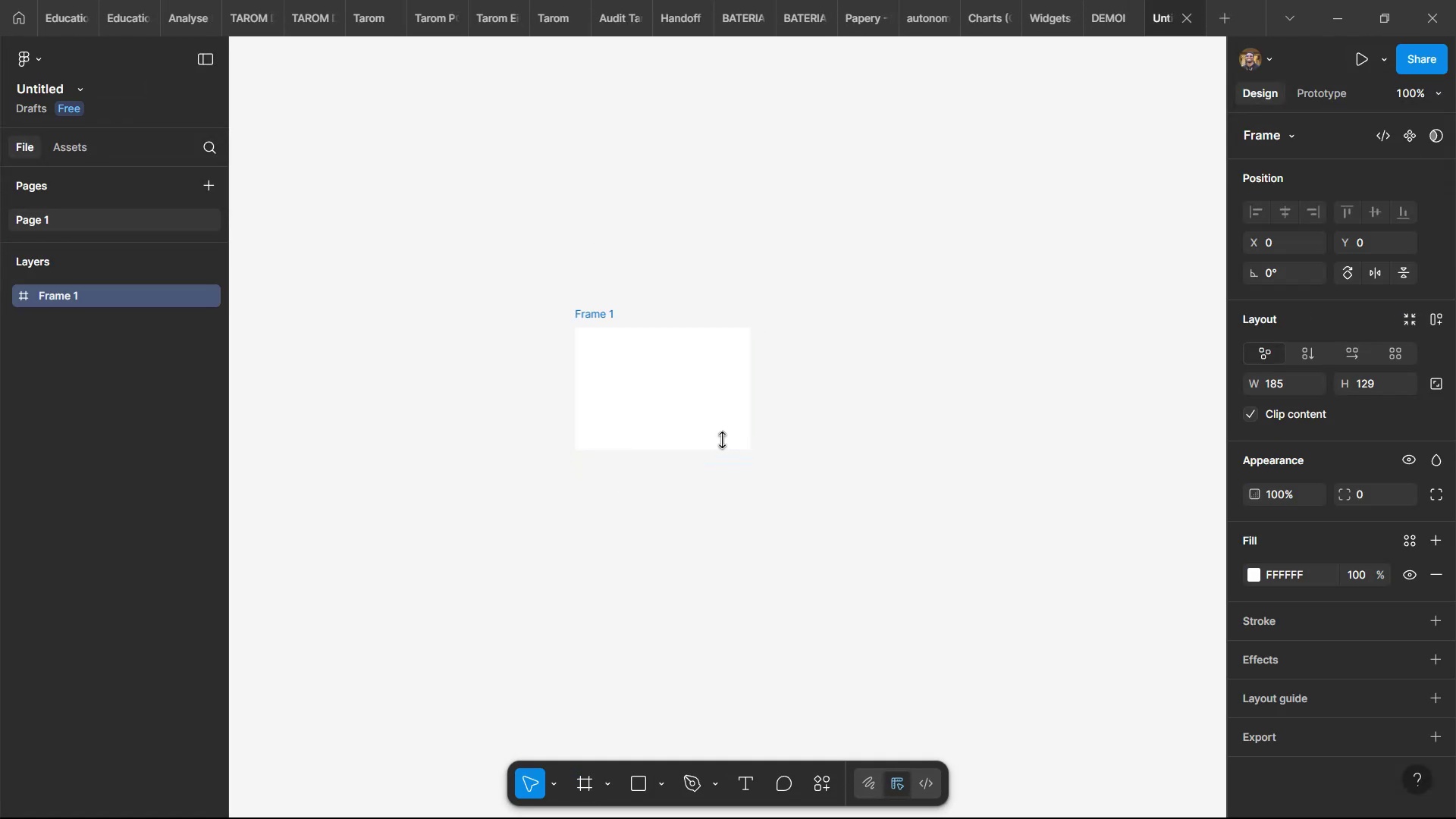 
hold_key(key=ControlLeft, duration=1.47)
scroll: coordinate [656, 386], scroll_direction: up, amount: 62.0
 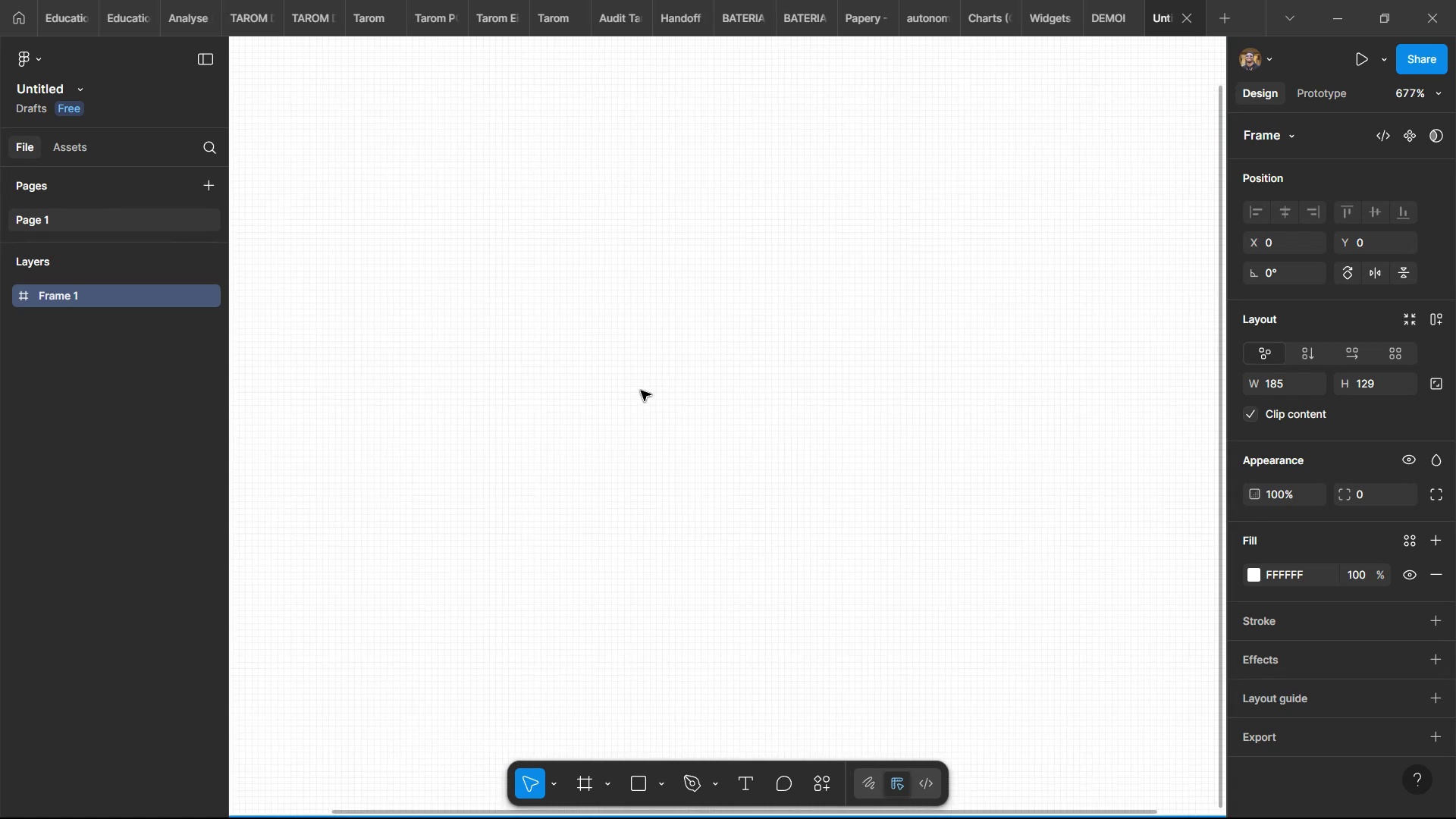 
key(T)
 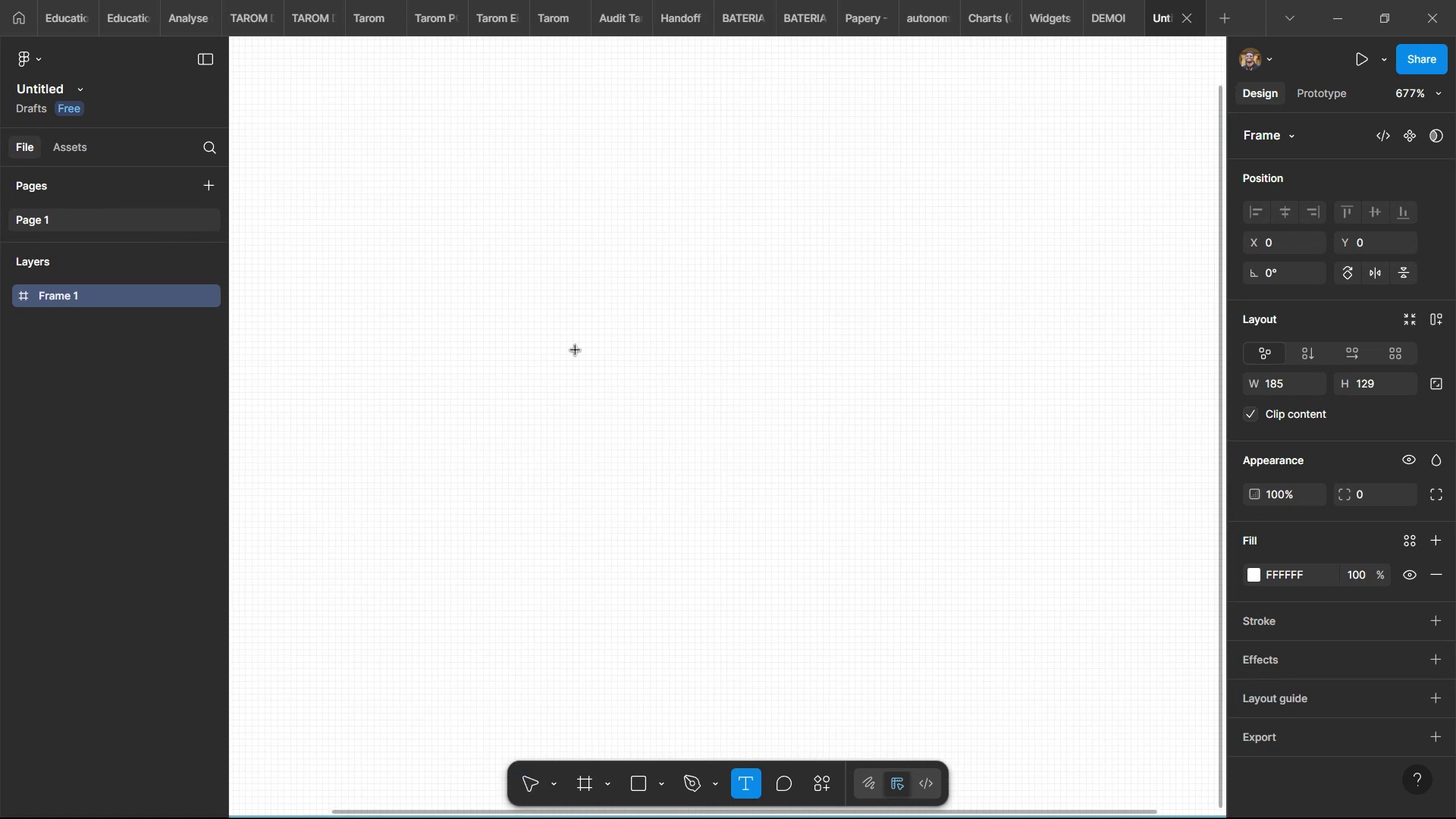 
left_click([572, 347])
 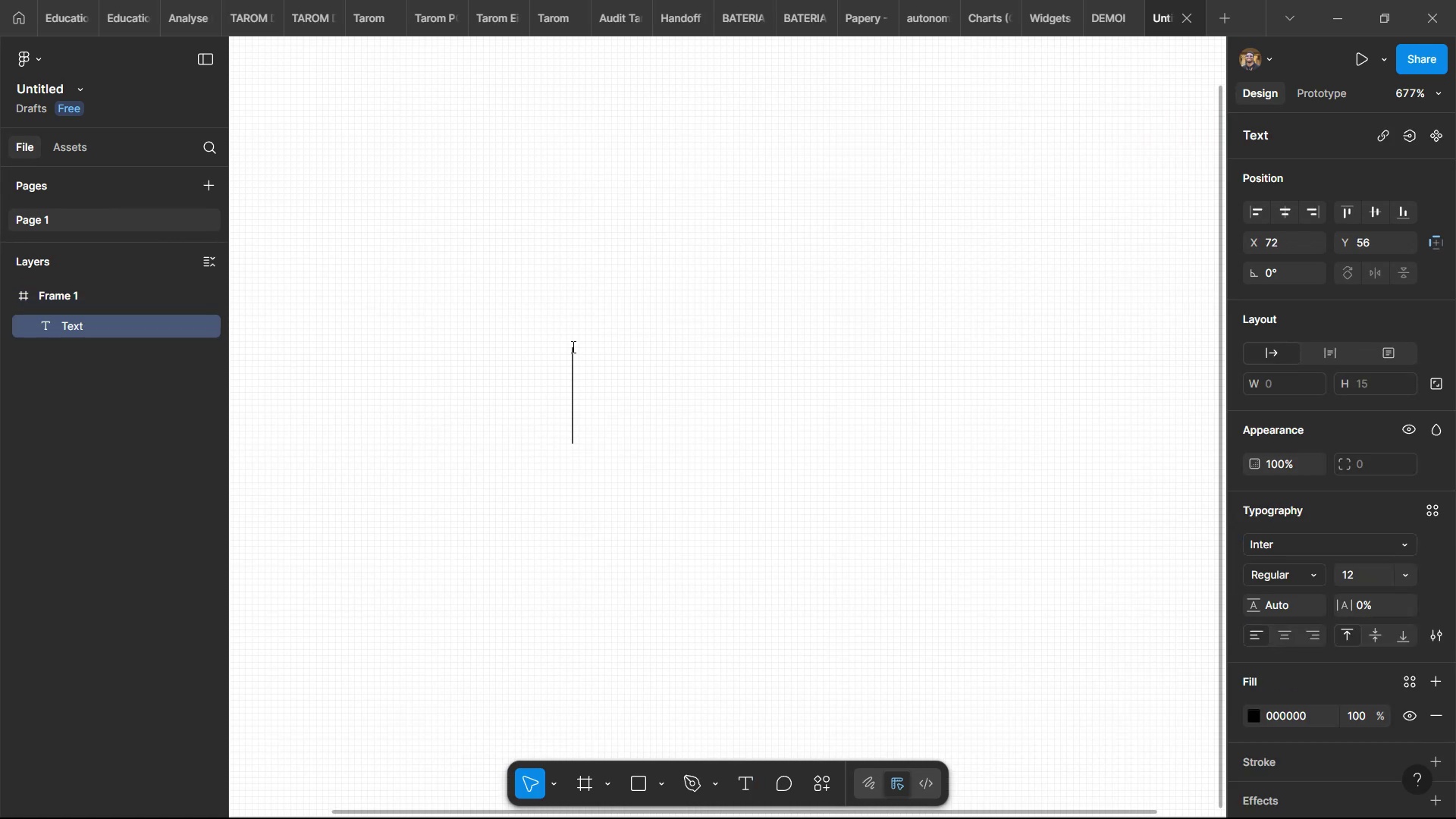 
type(Denim & Felt)
 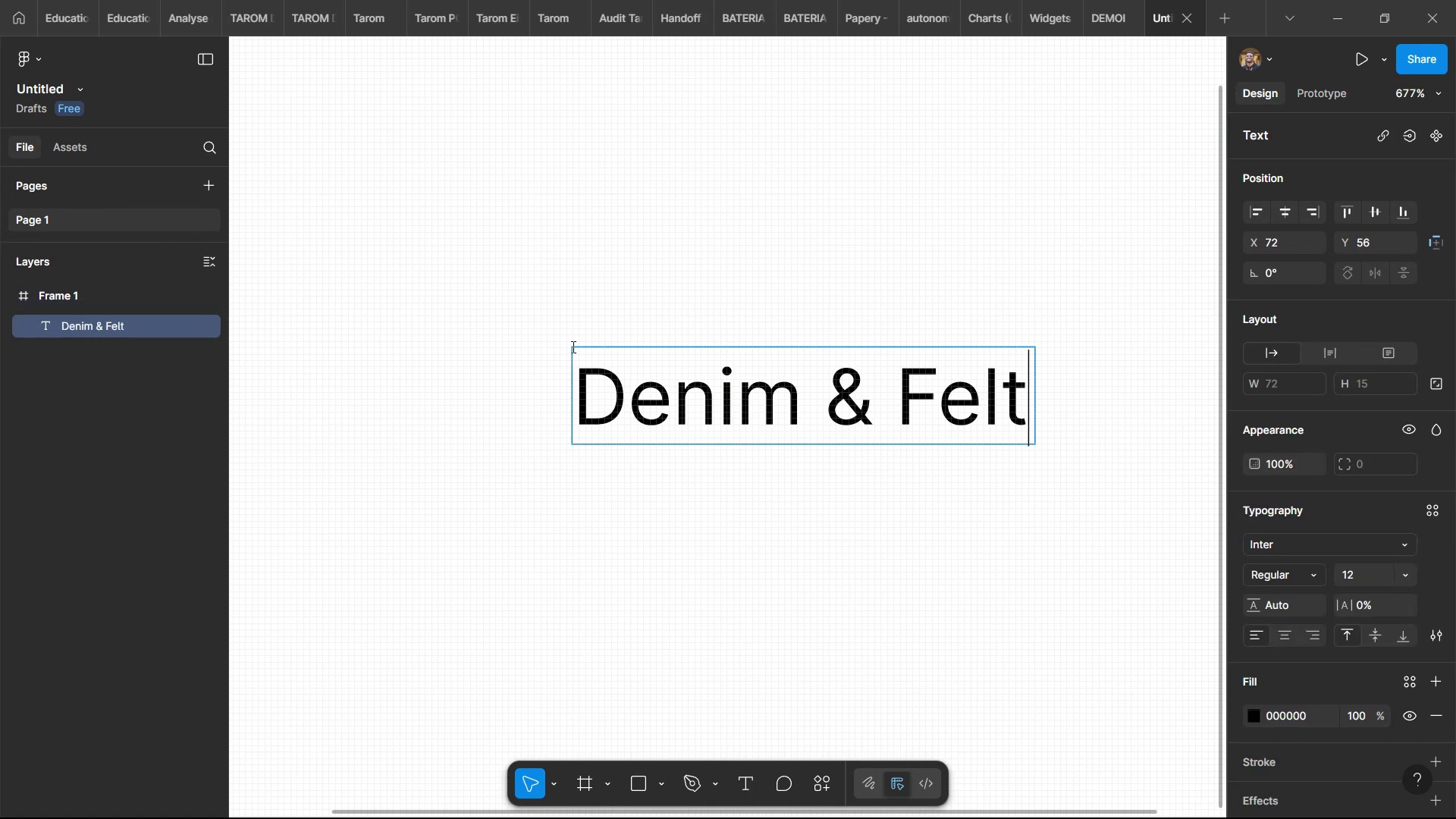 
left_click([573, 340])
 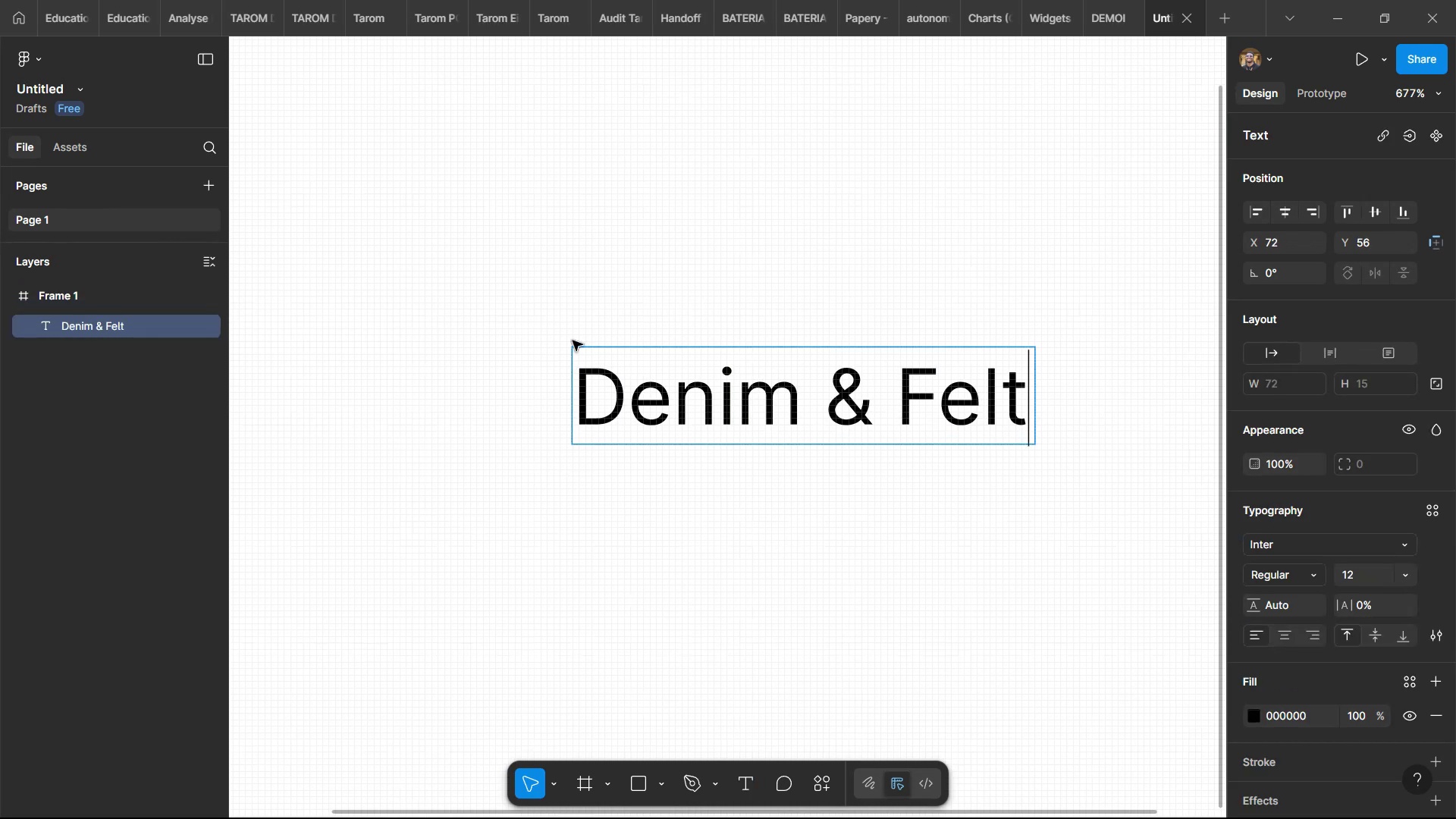 
hold_key(key=ControlLeft, duration=1.39)
scroll: coordinate [573, 291], scroll_direction: down, amount: 31.0
 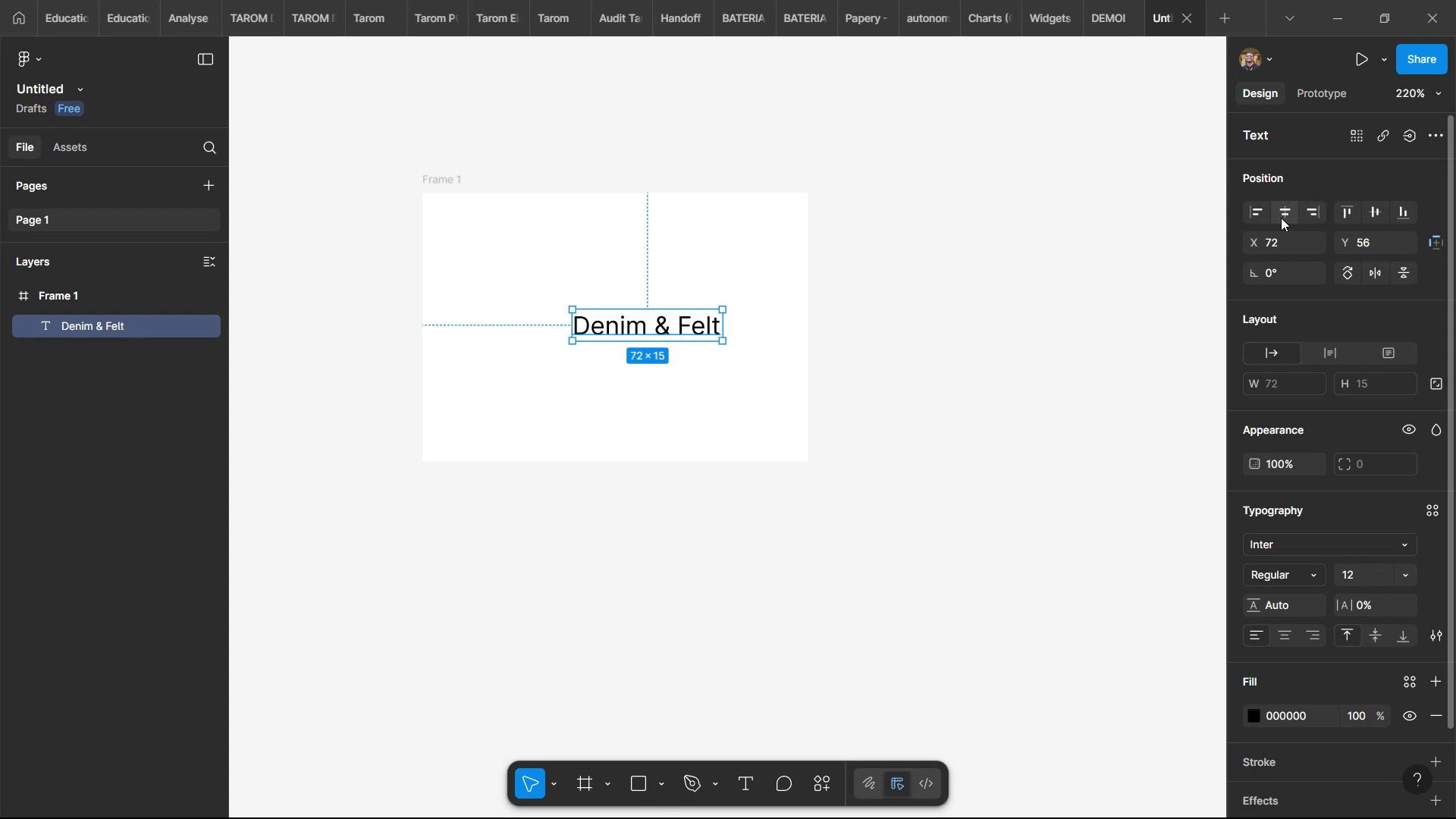 
left_click([1370, 212])
 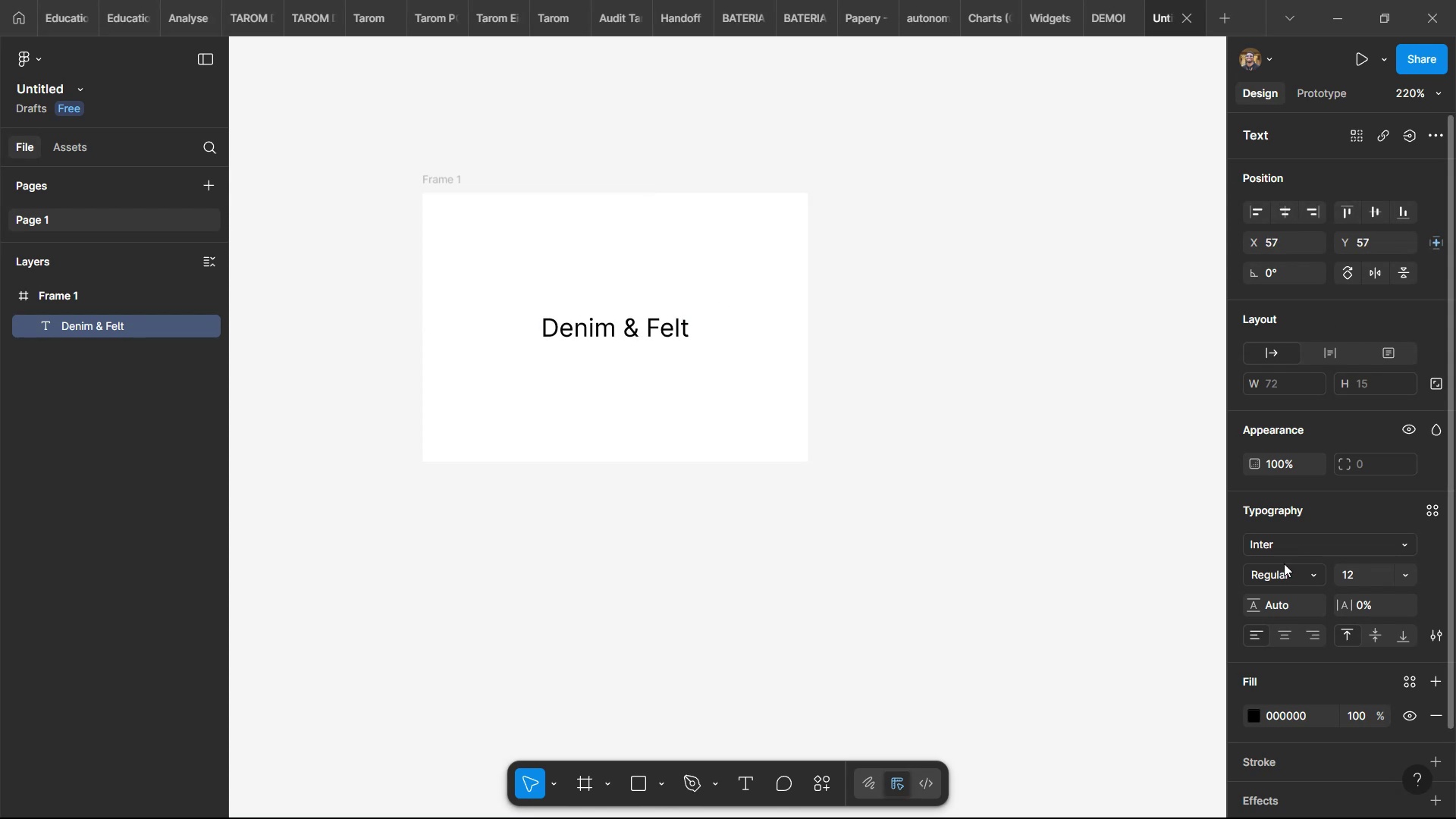 
left_click([1288, 544])
 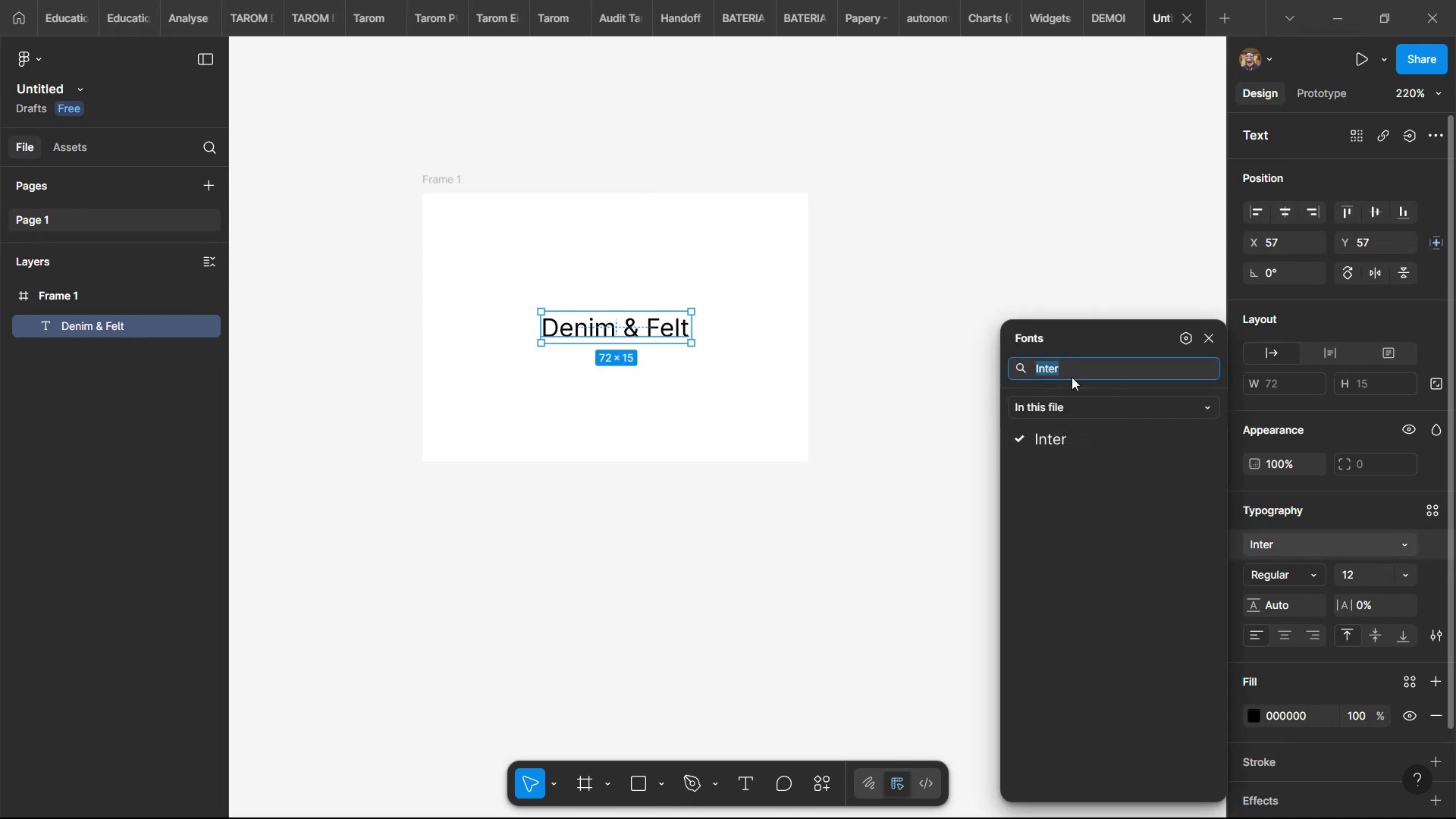 
left_click([1084, 405])
 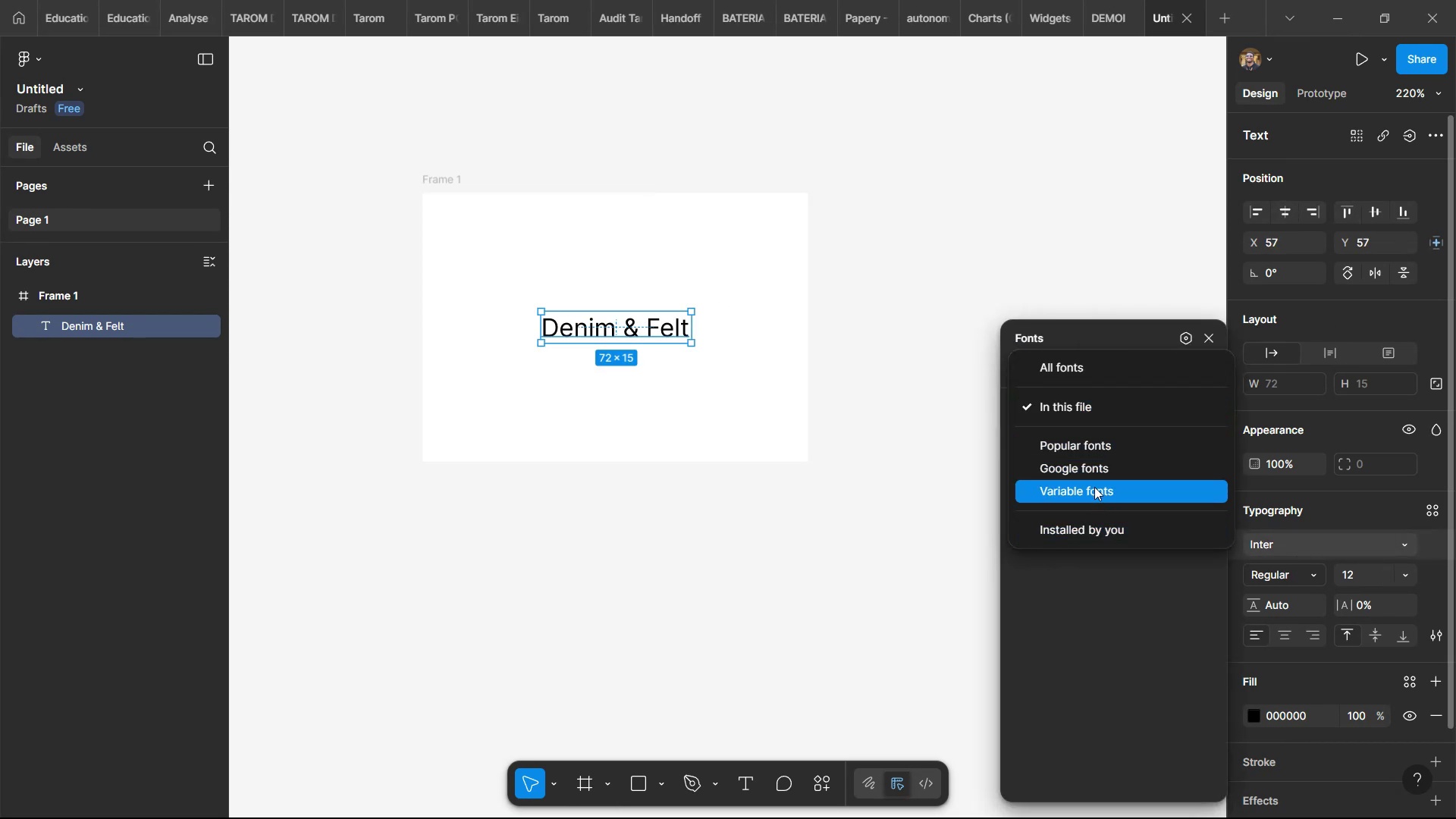 
left_click([1111, 372])
 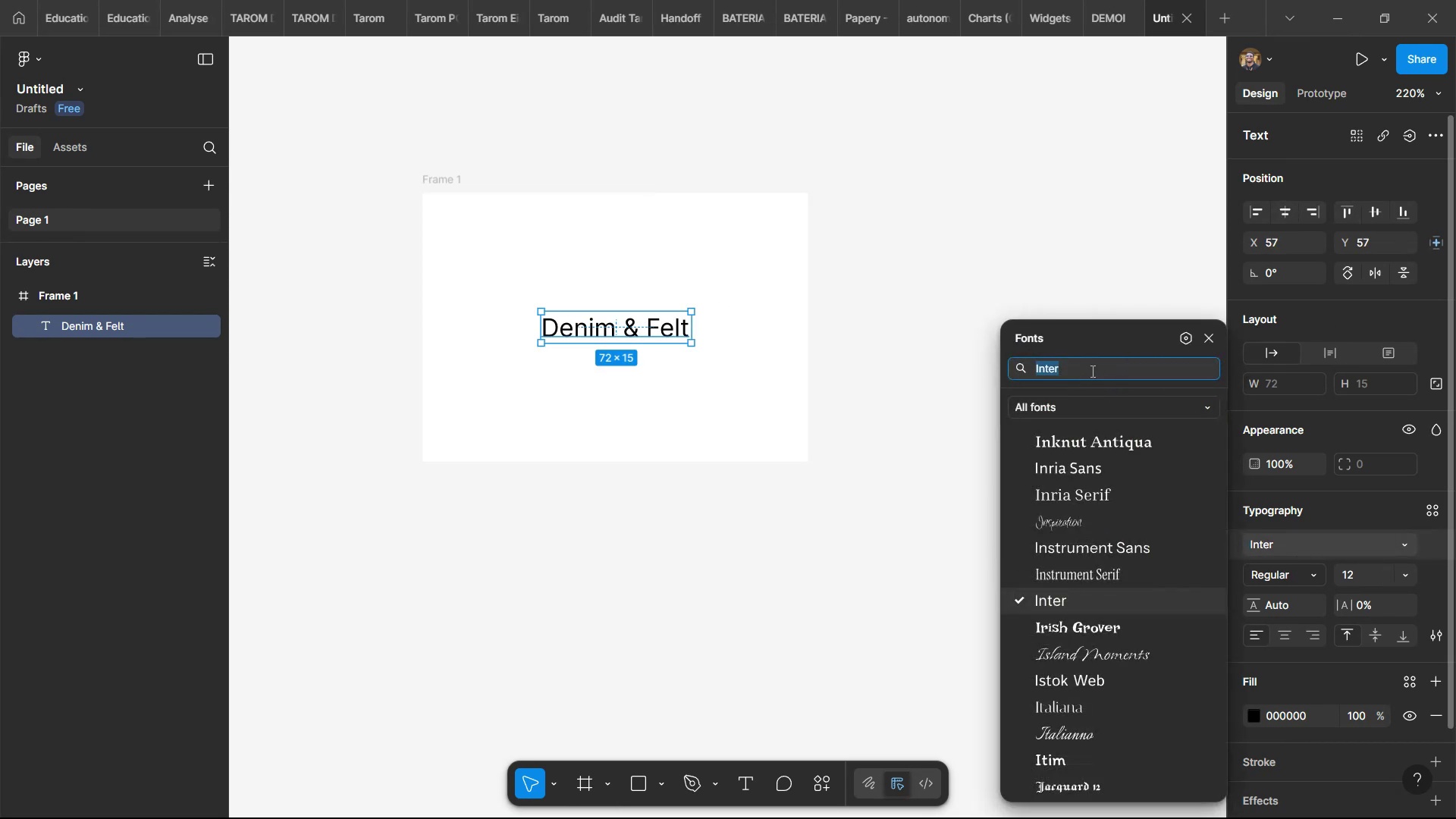 
type(cla)
 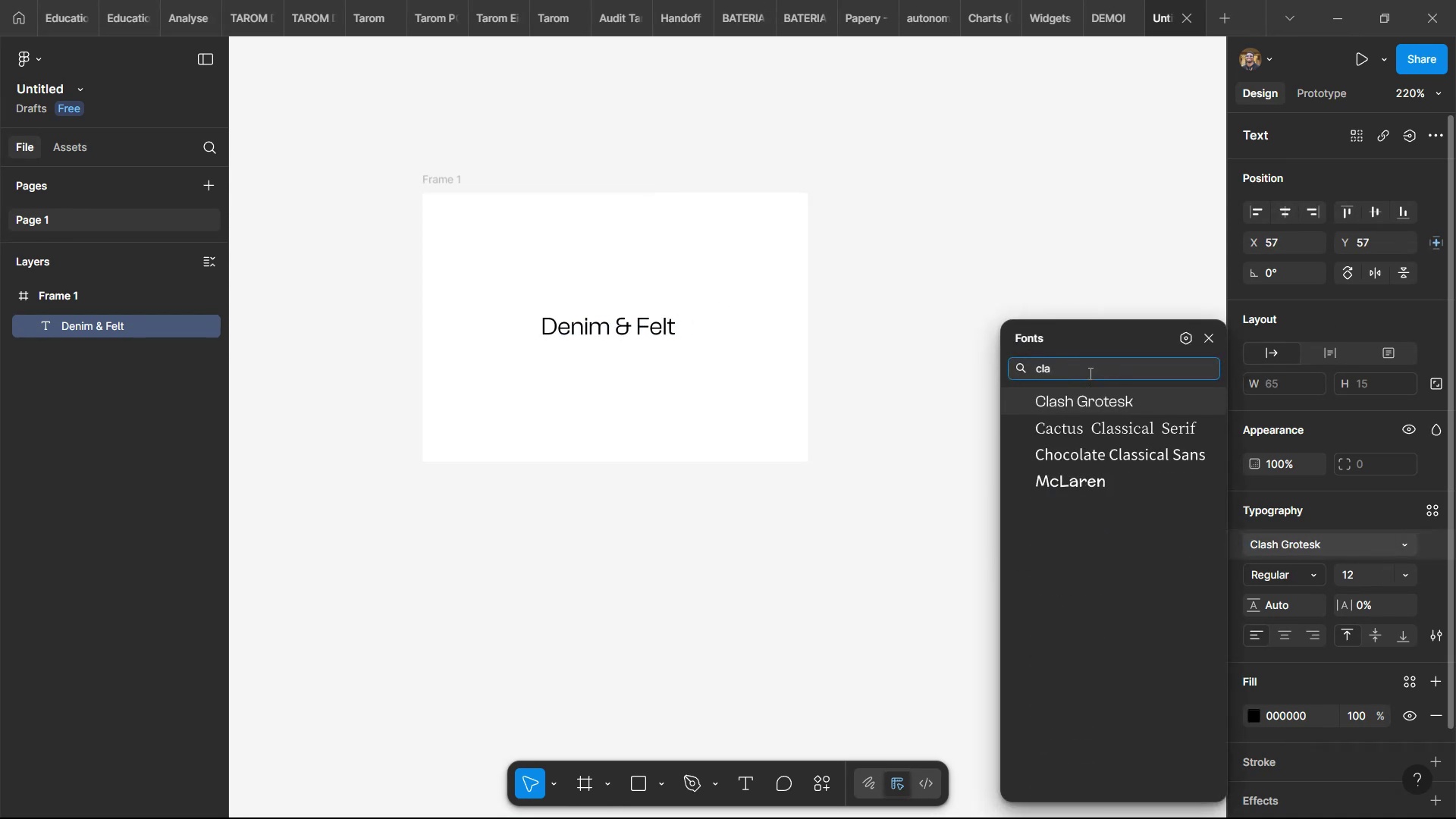 
left_click([1079, 396])
 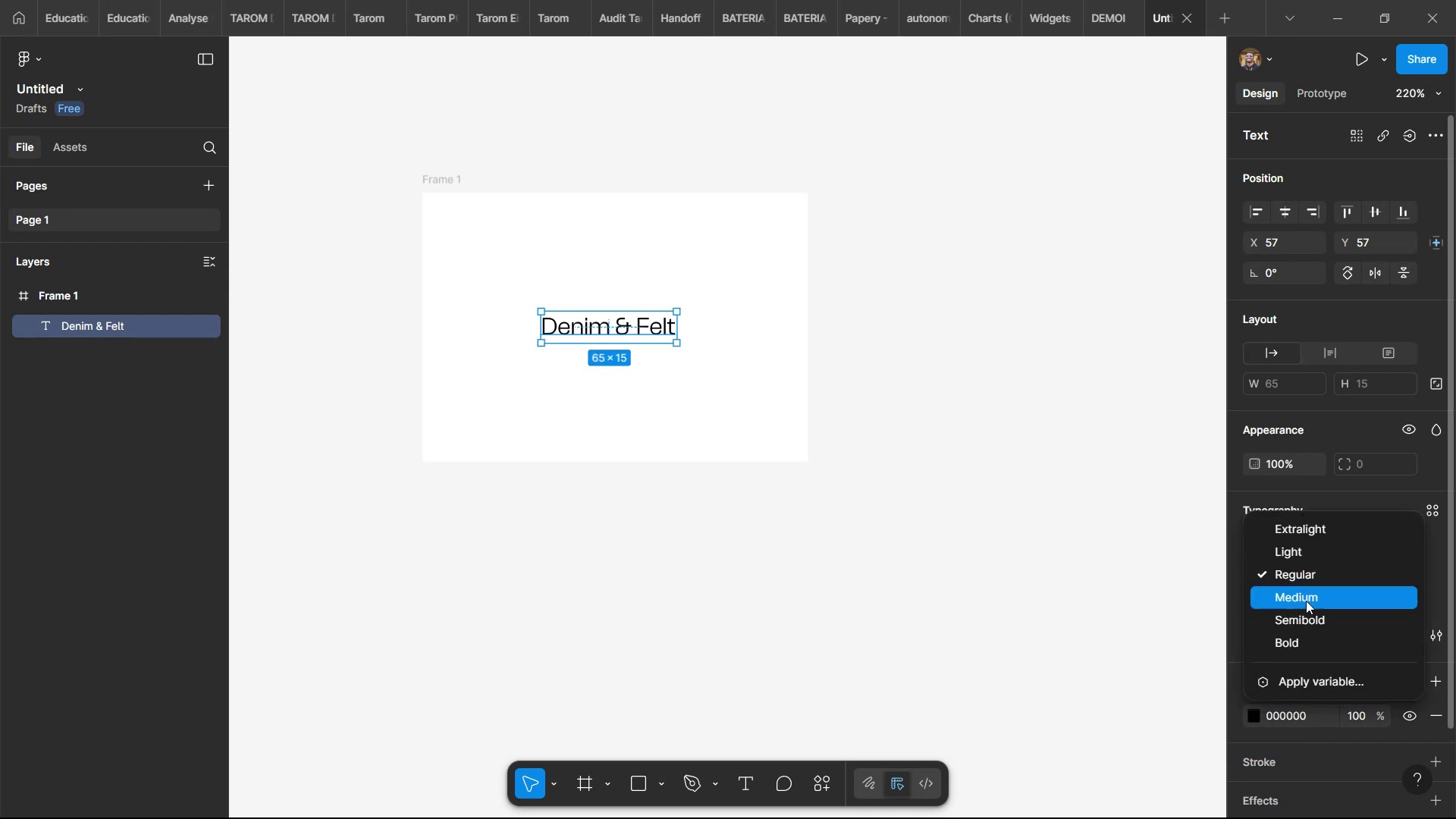 
left_click([1320, 642])
 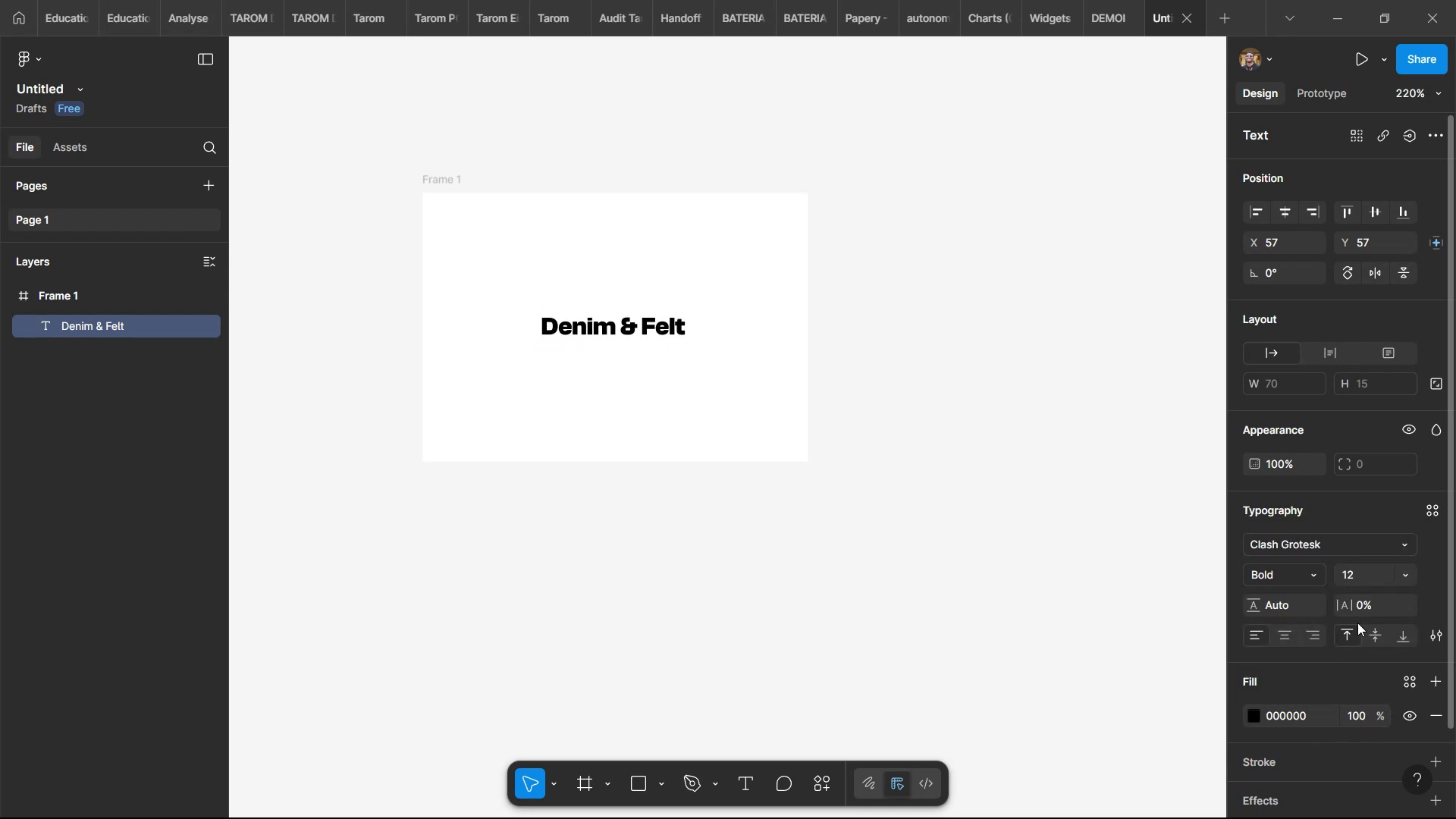 
left_click([1370, 571])
 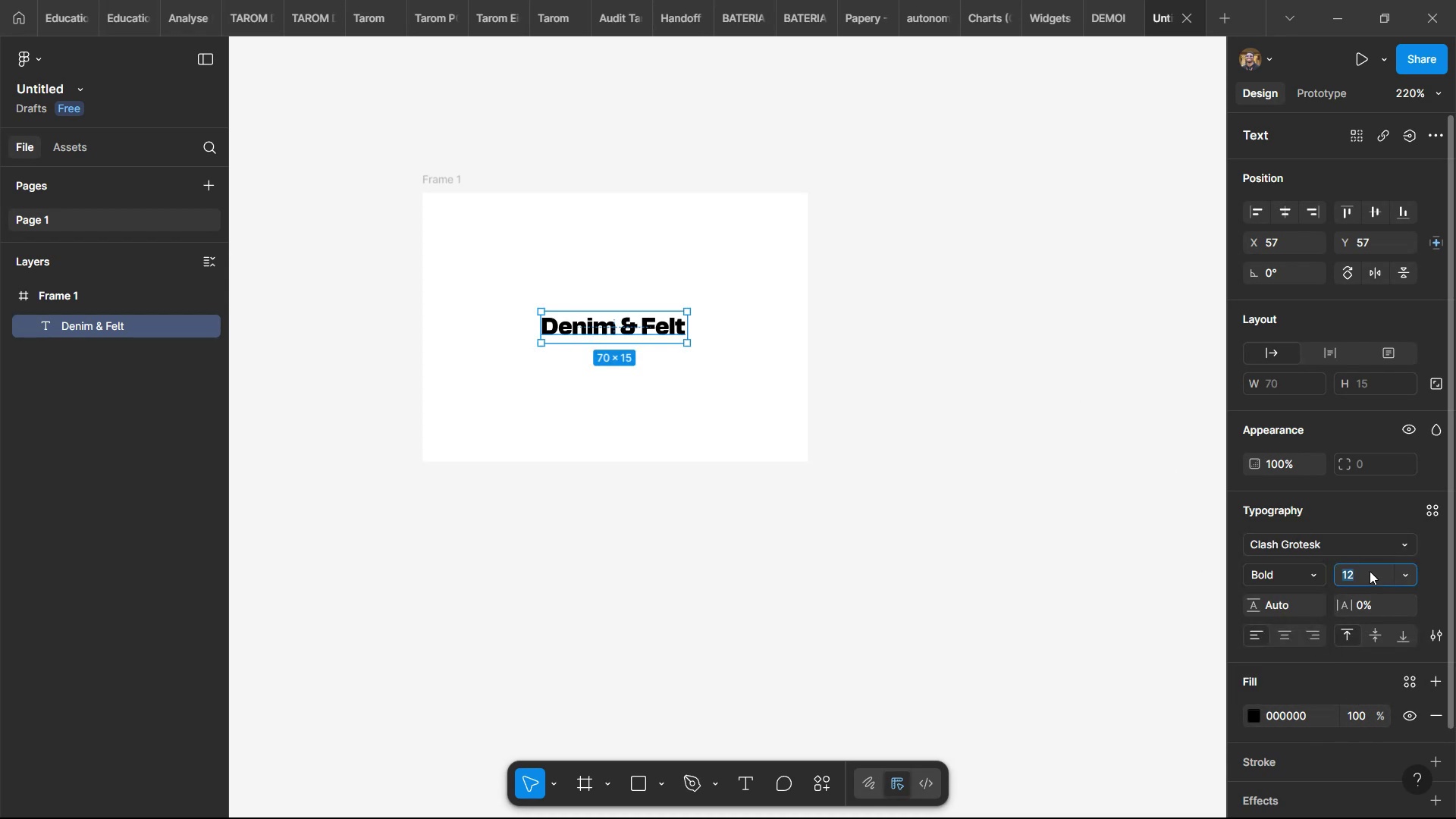 
type(48)
 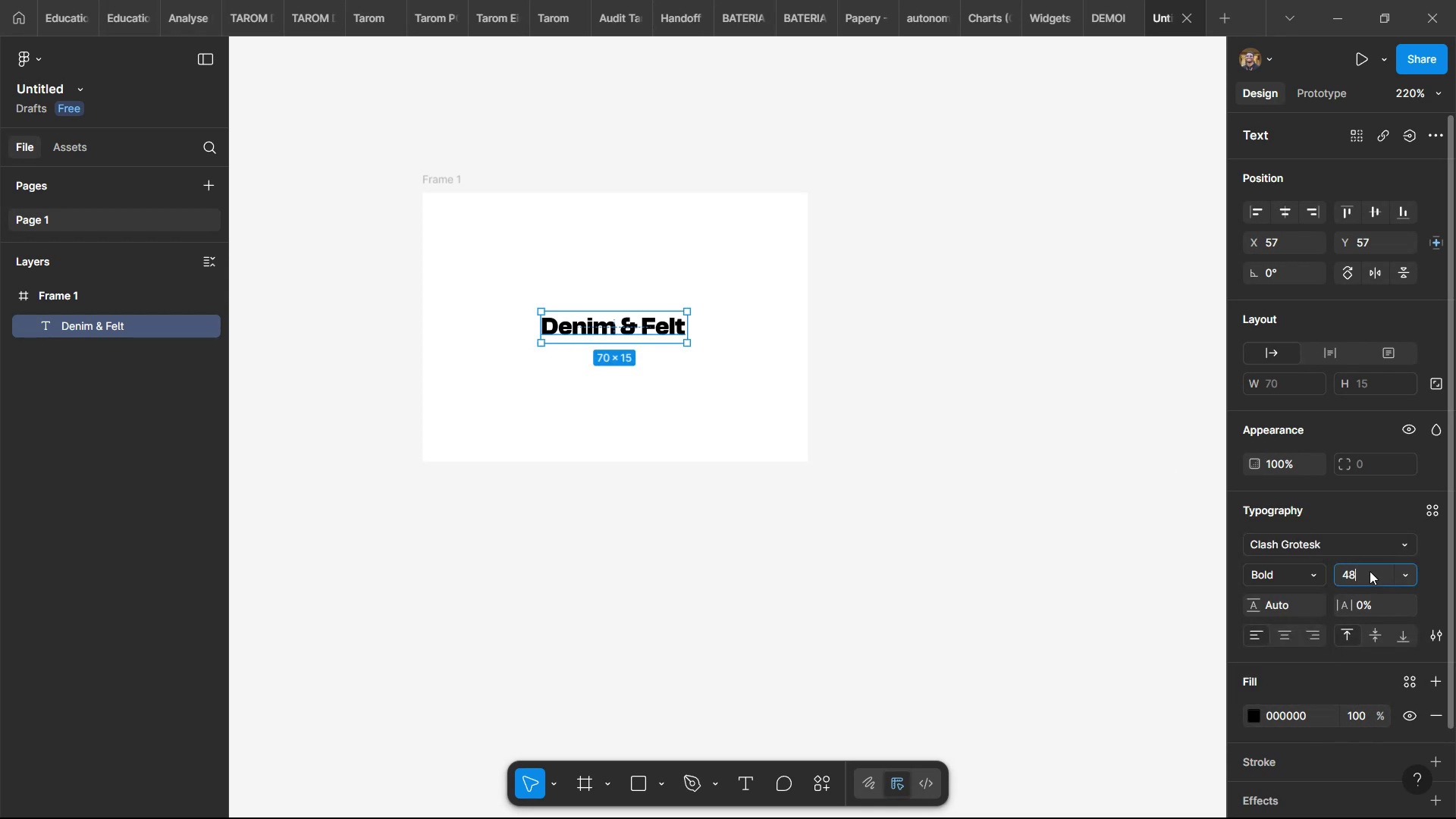 
key(Enter)
 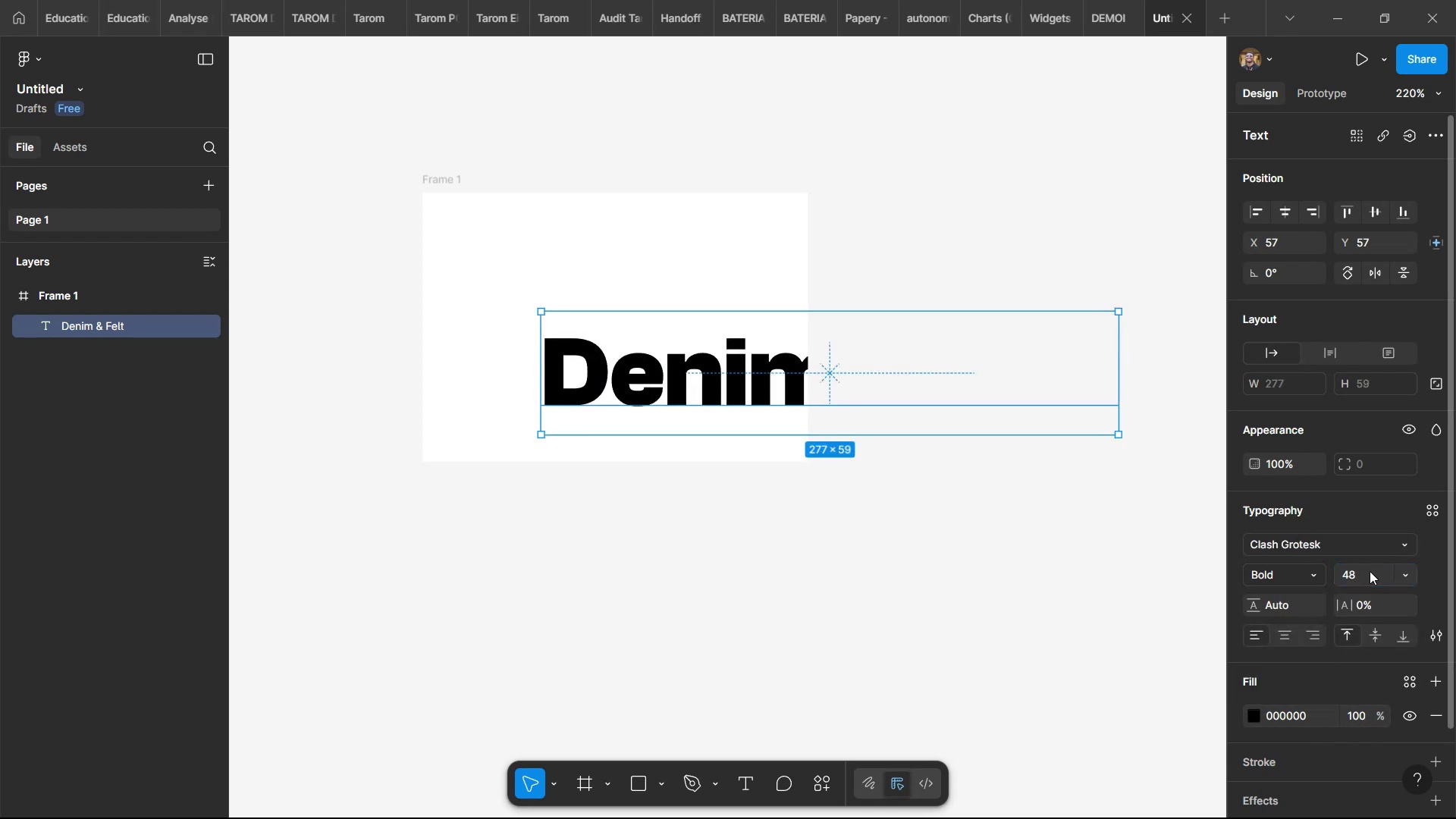 
left_click([1342, 564])
 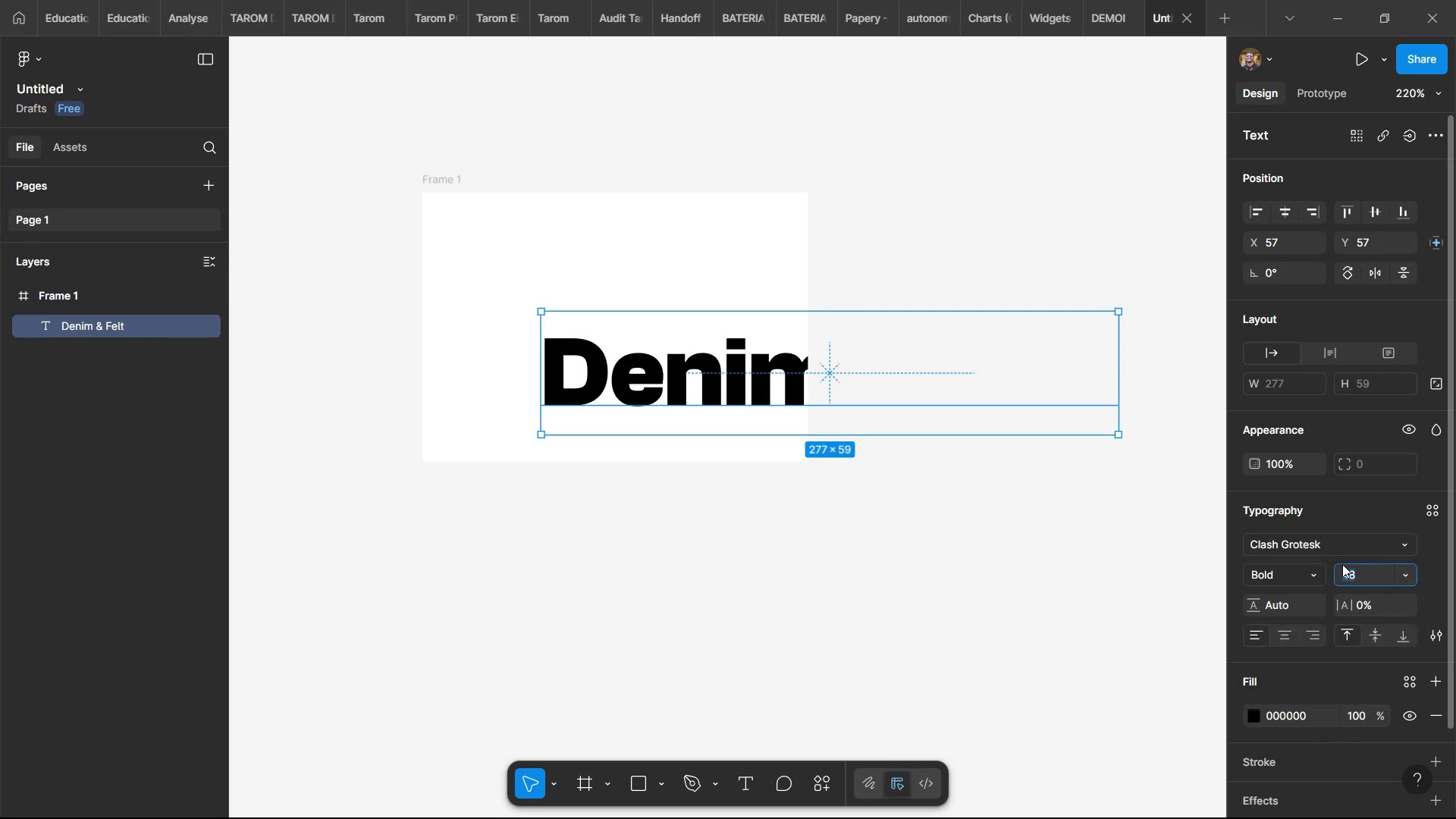 
type(24)
 